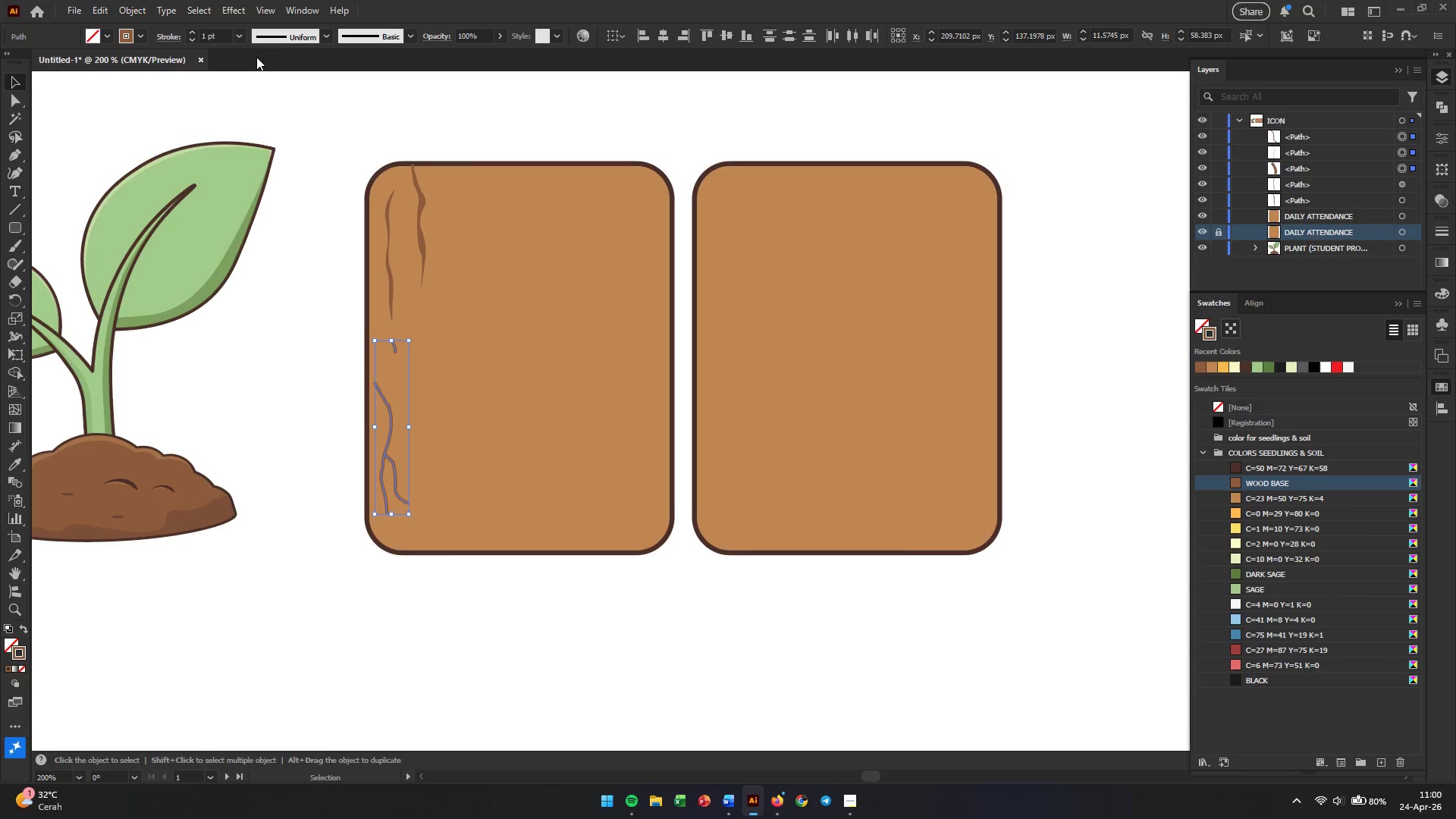 
double_click([206, 32])
 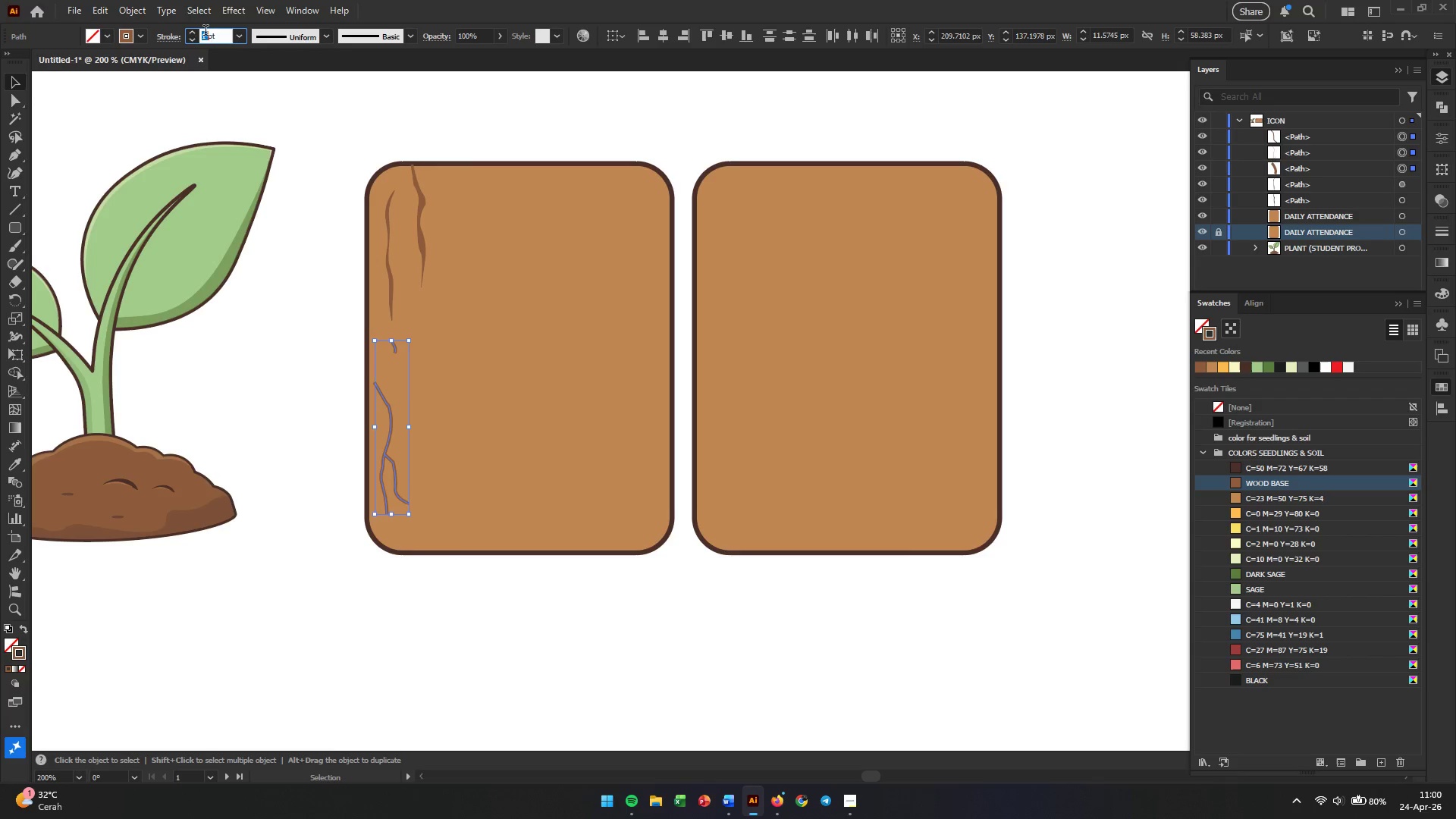 
triple_click([206, 32])
 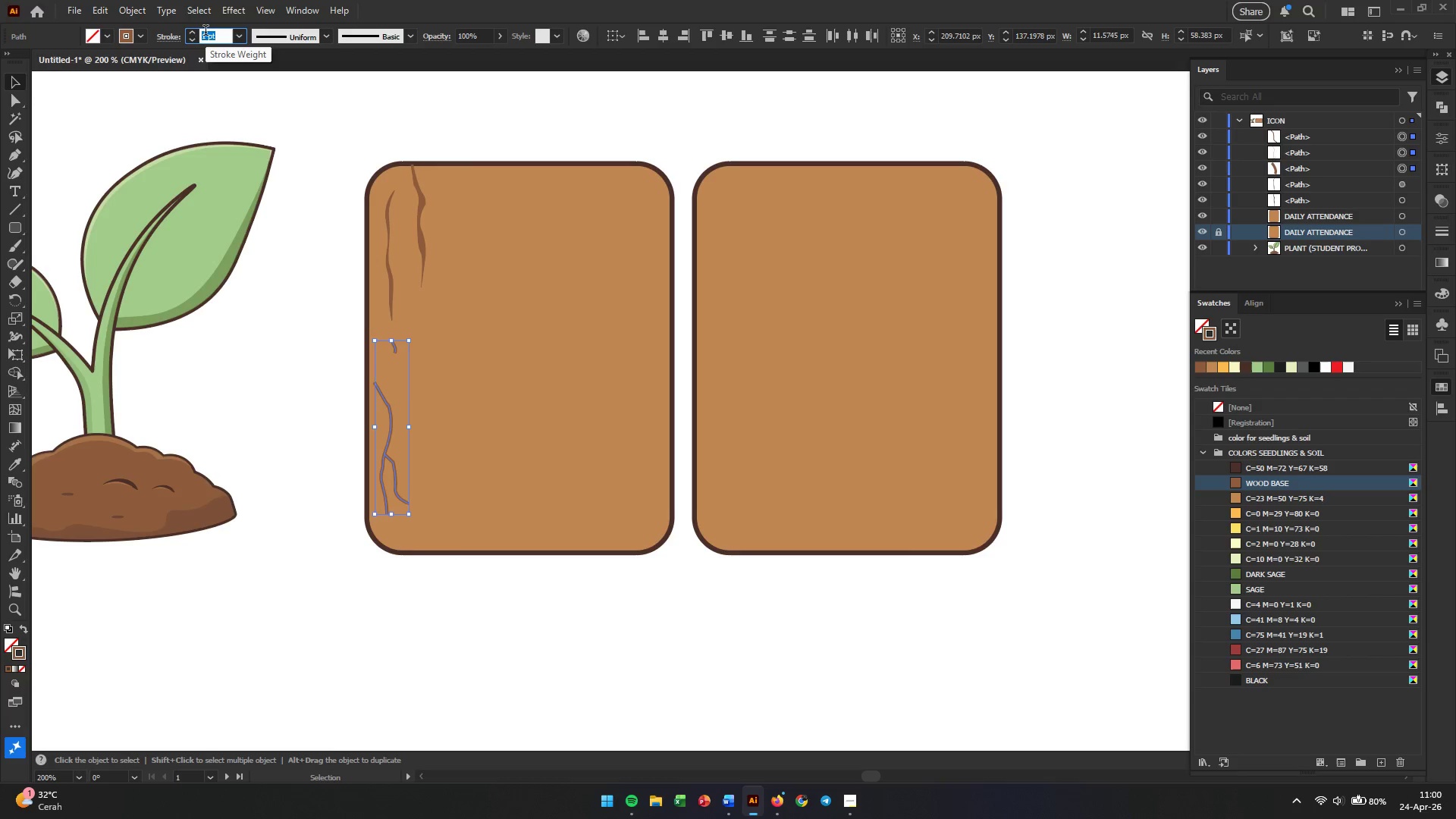 
key(Numpad1)
 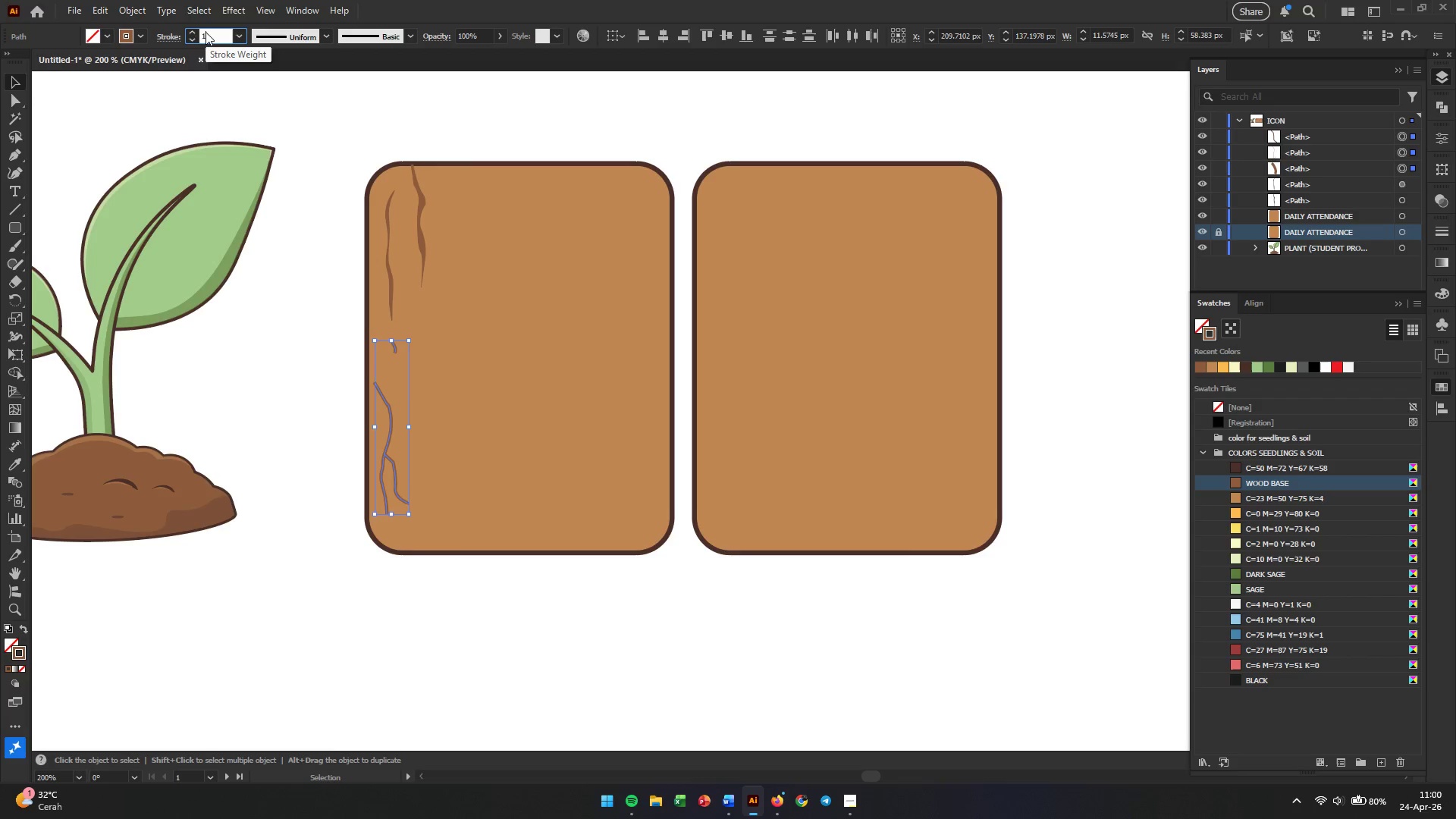 
key(NumpadDecimal)
 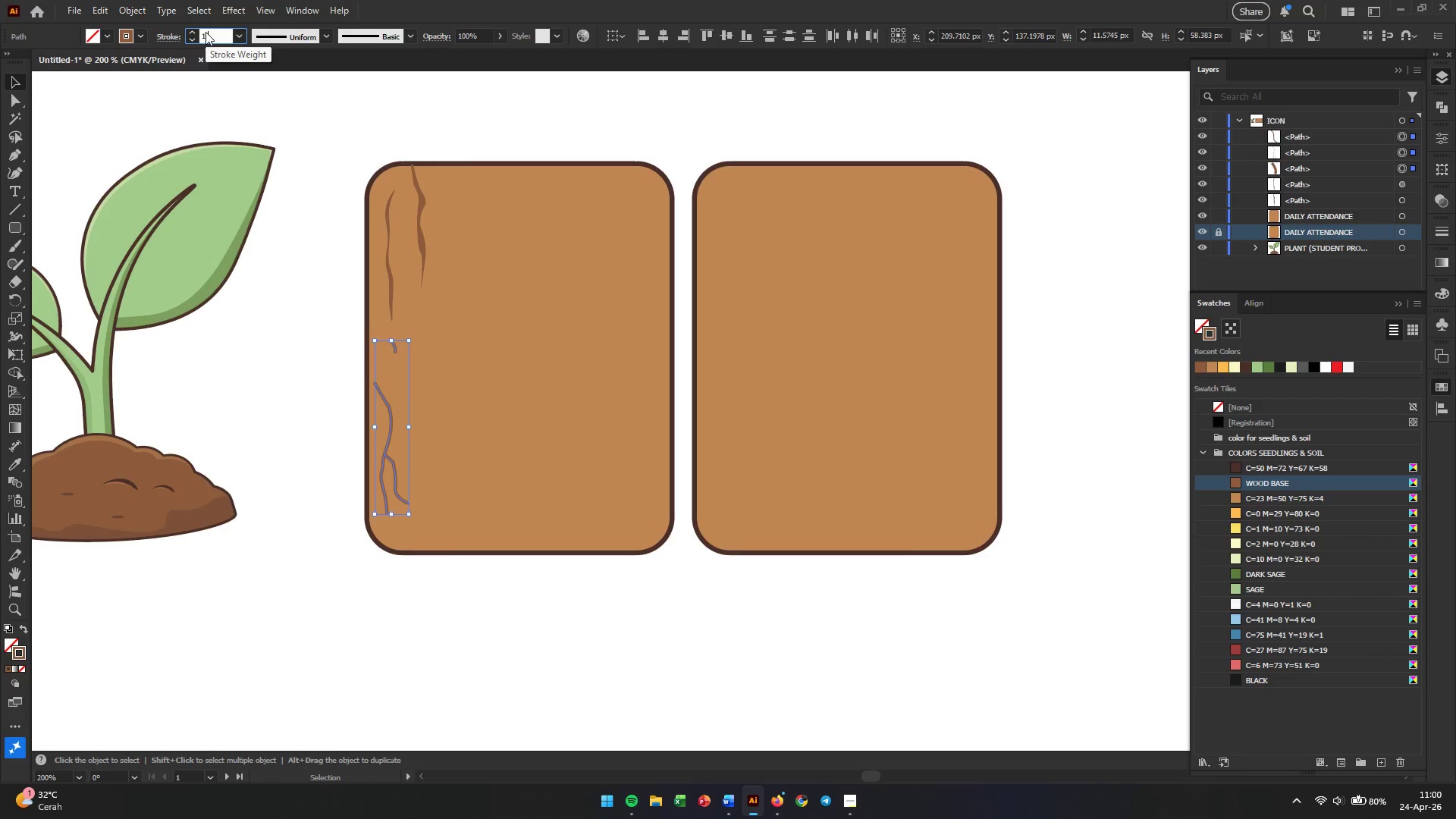 
key(Numpad5)
 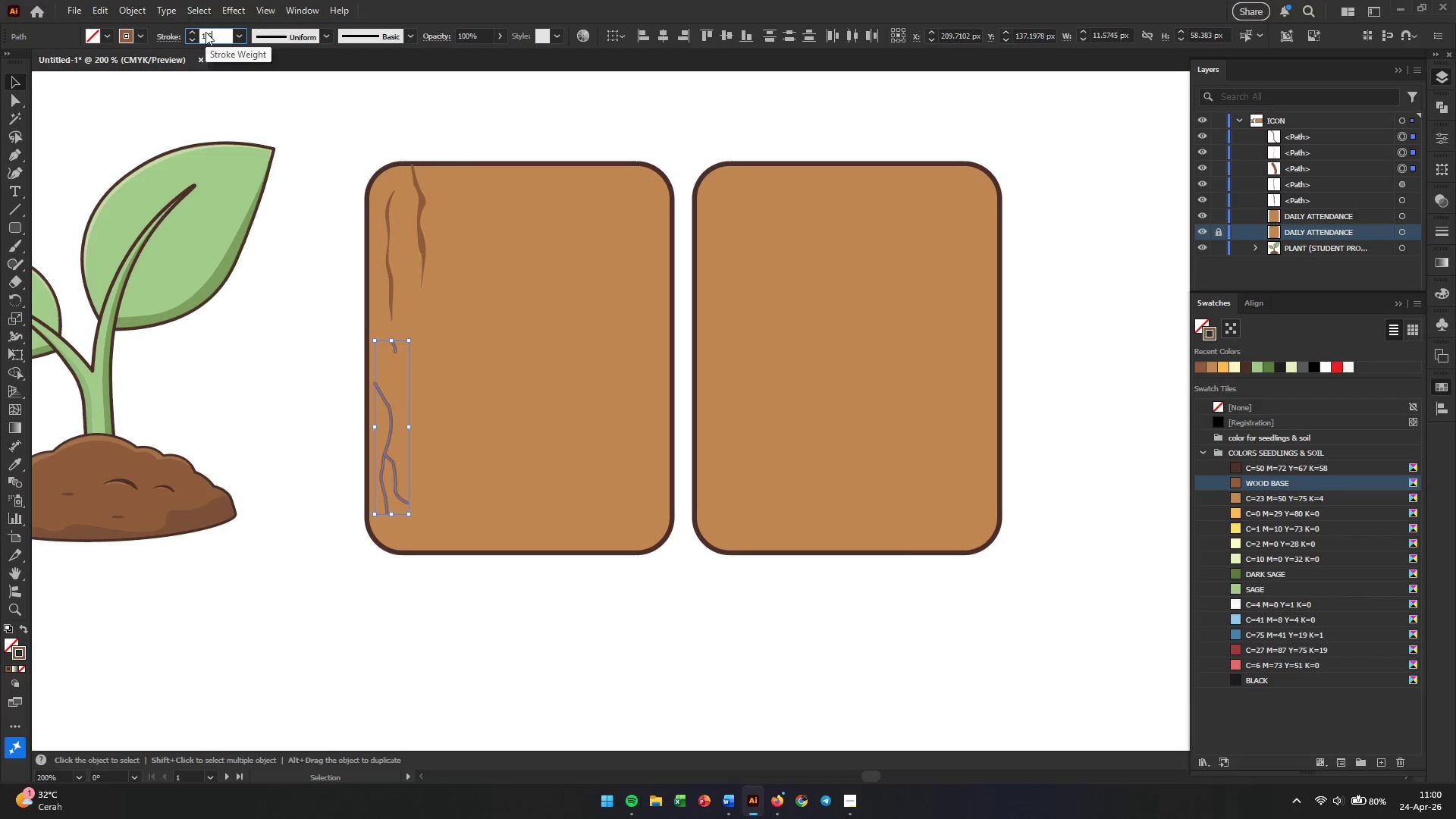 
key(Enter)
 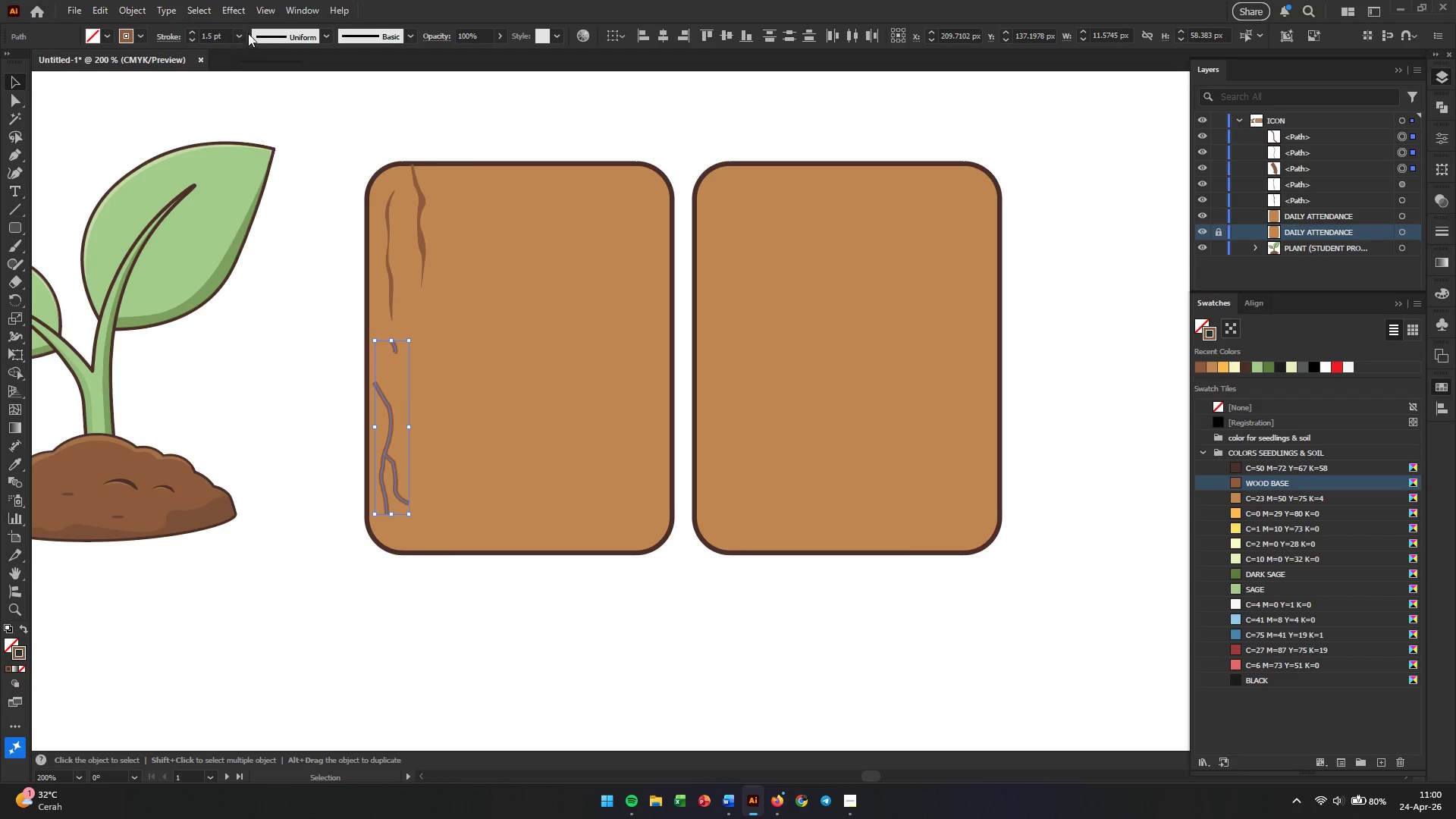 
left_click([293, 38])
 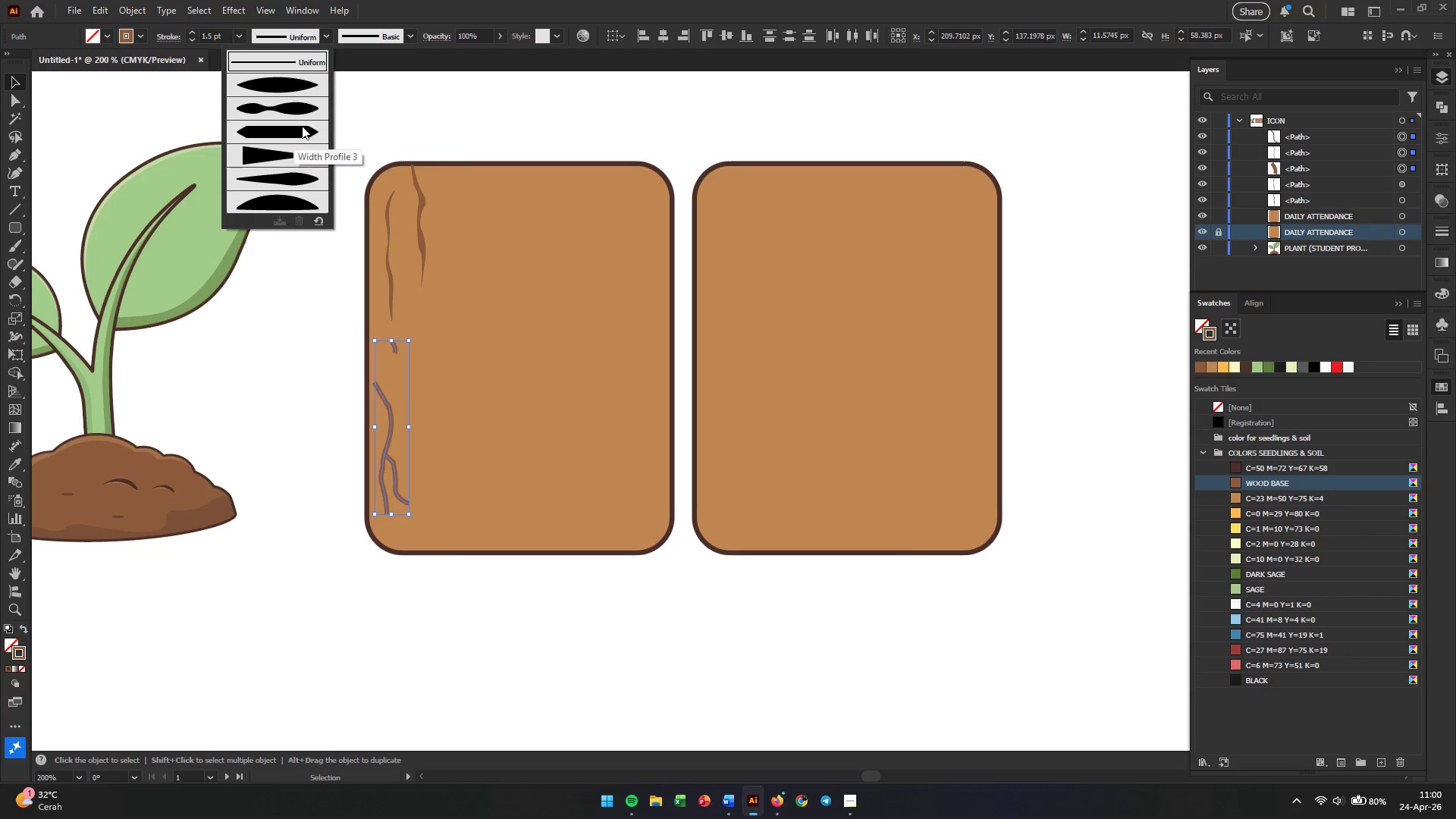 
left_click([306, 112])
 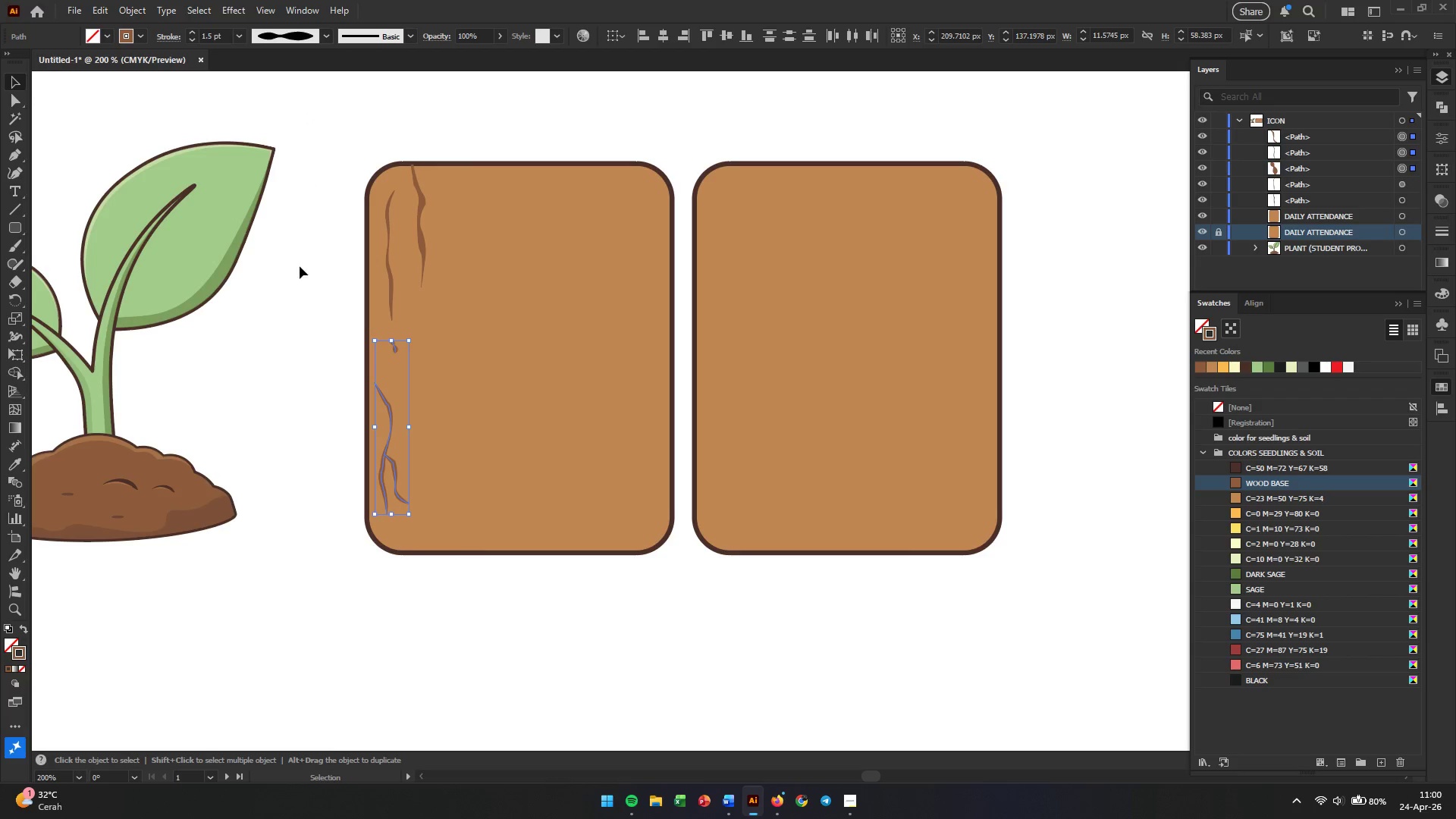 
left_click([304, 340])
 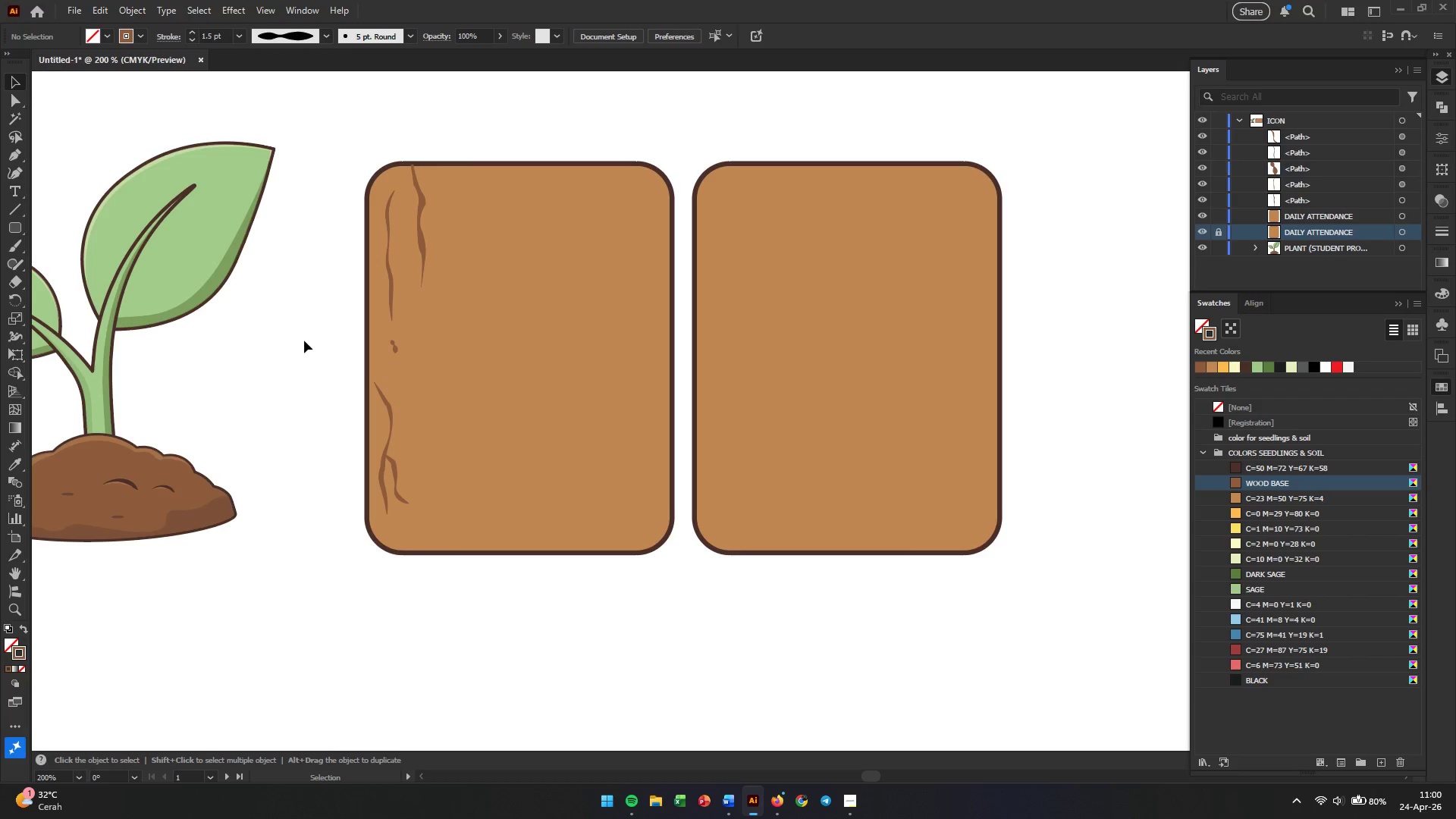 
wait(11.3)
 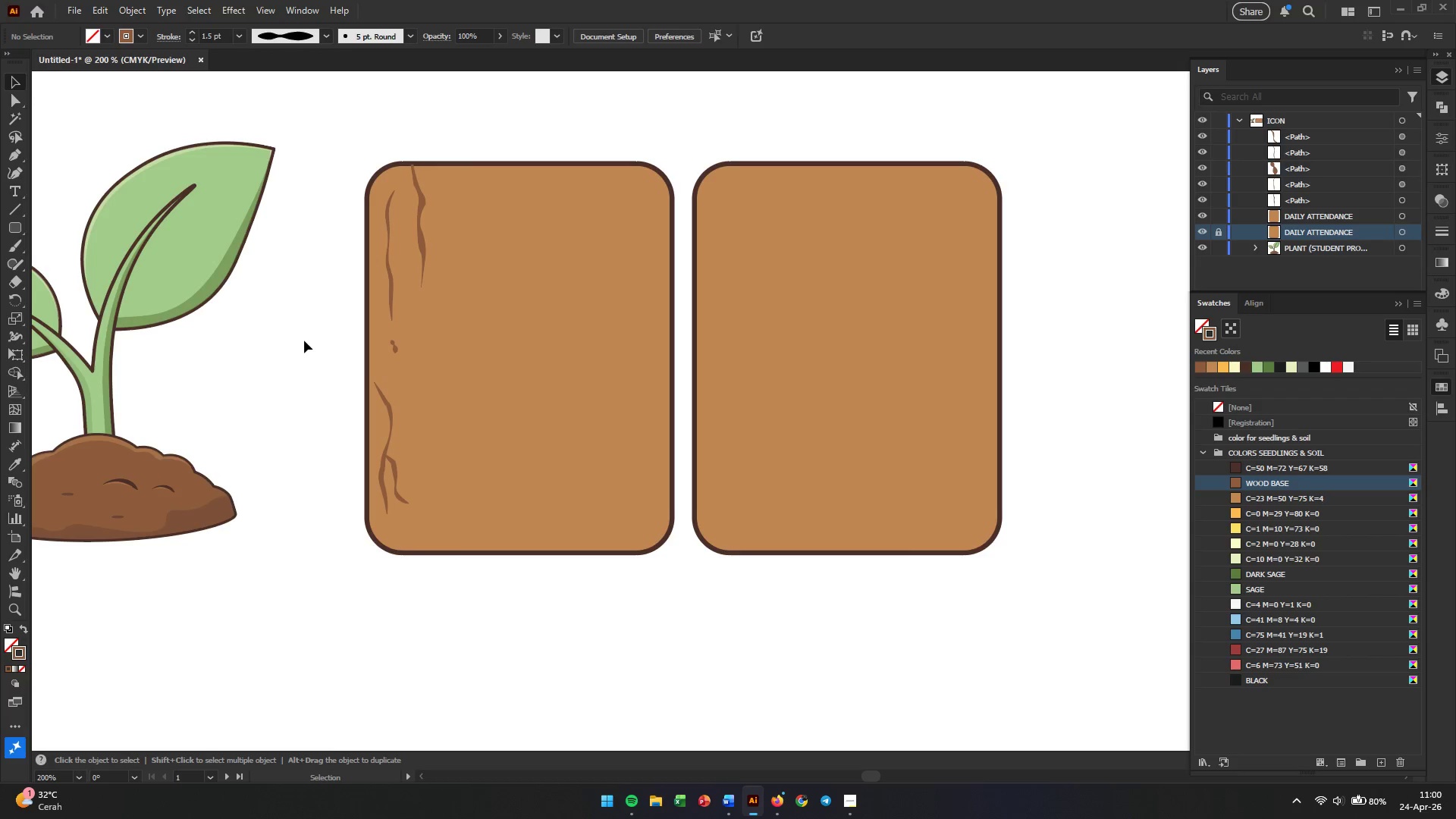 
left_click_drag(start_coordinate=[322, 344], to_coordinate=[438, 539])
 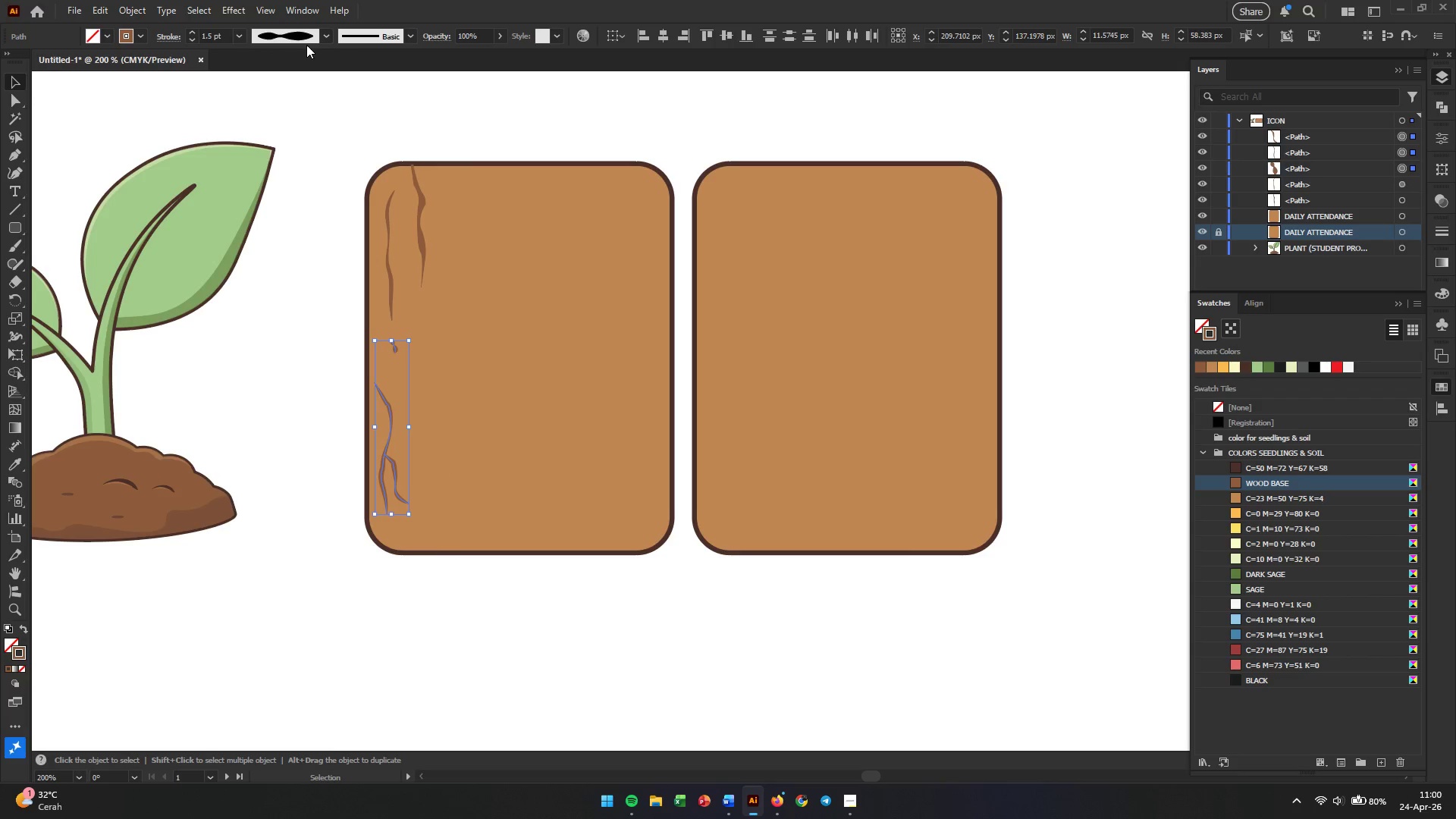 
left_click([328, 42])
 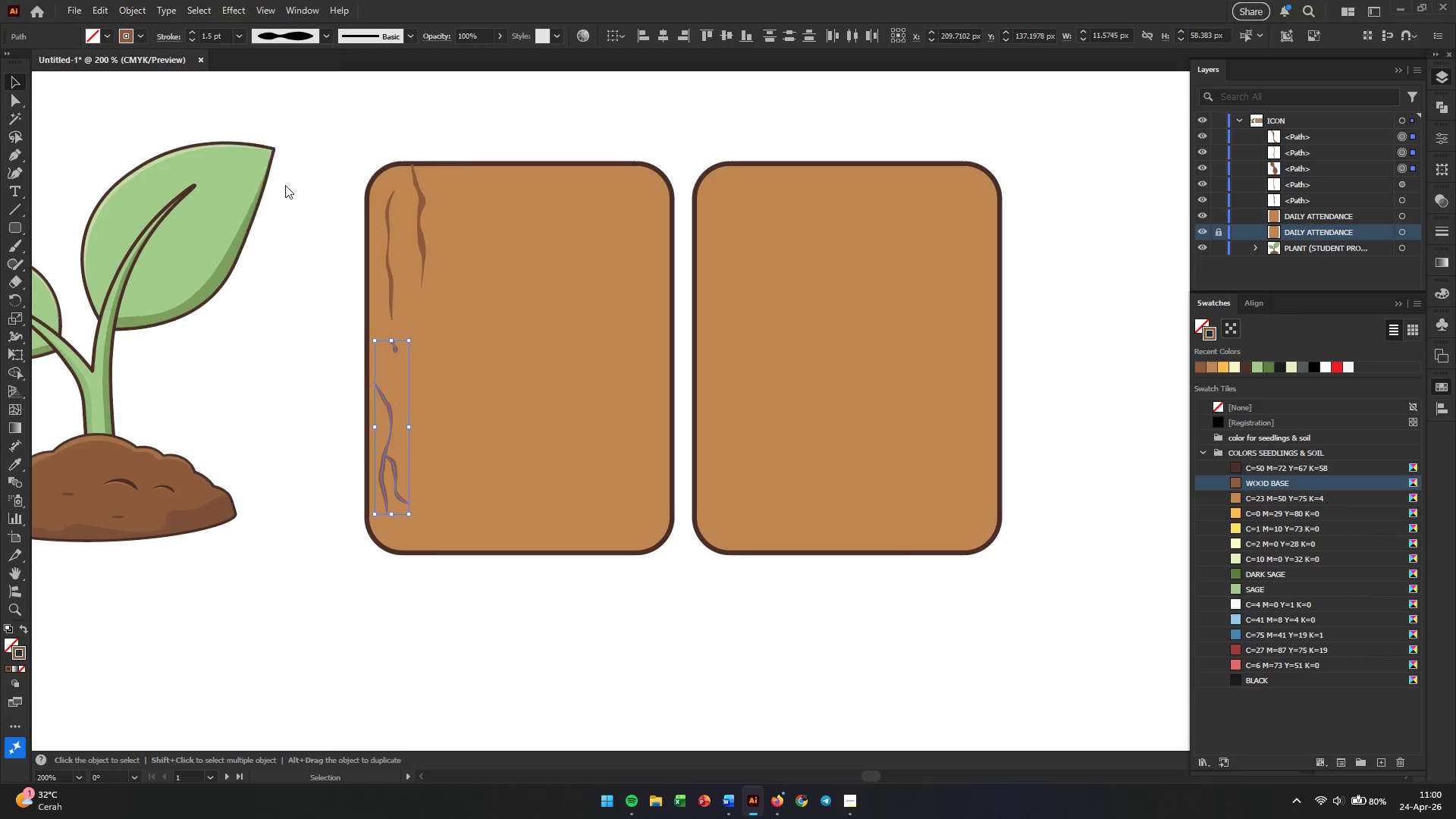 
double_click([281, 334])
 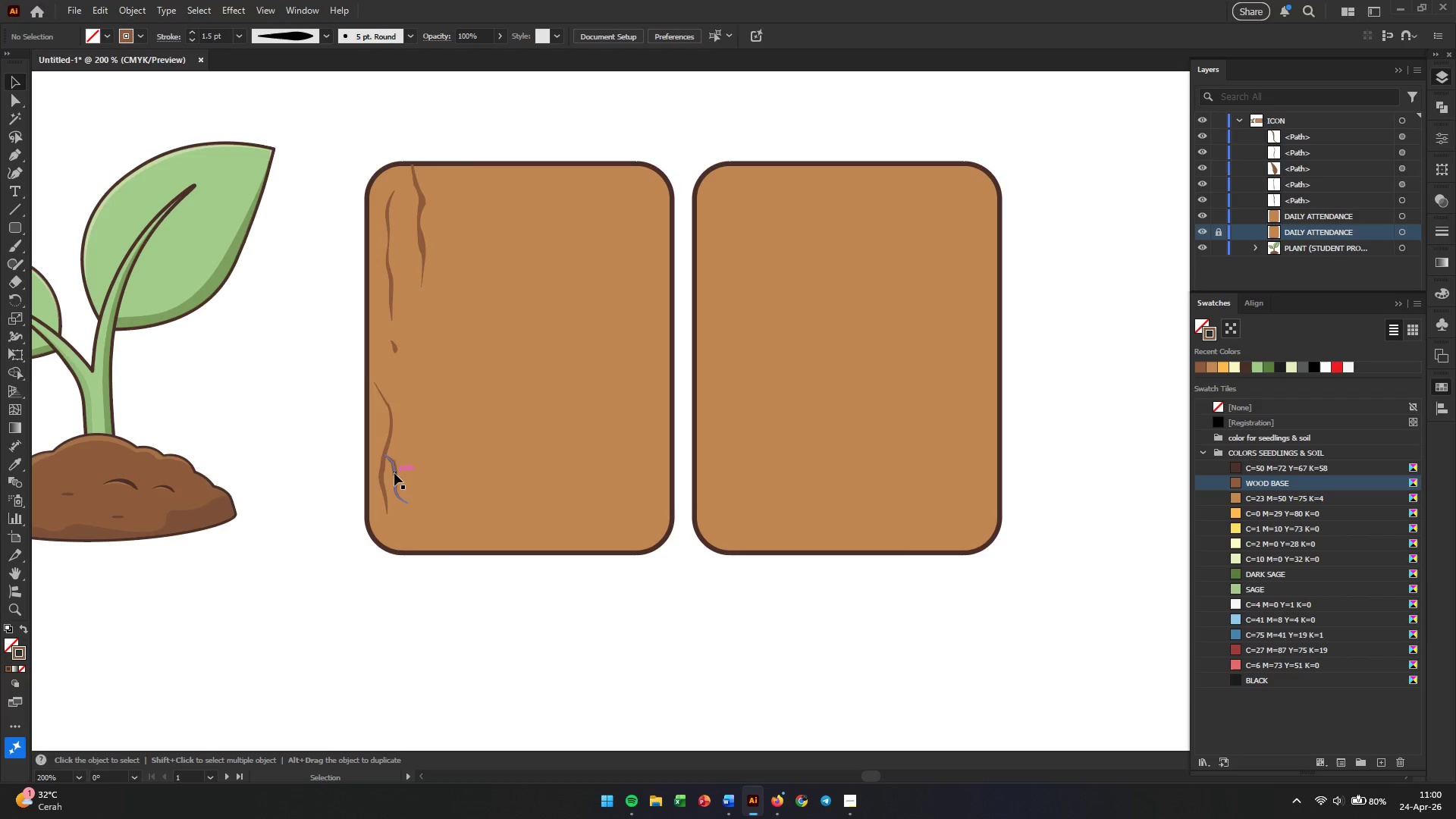 
left_click_drag(start_coordinate=[342, 331], to_coordinate=[421, 582])
 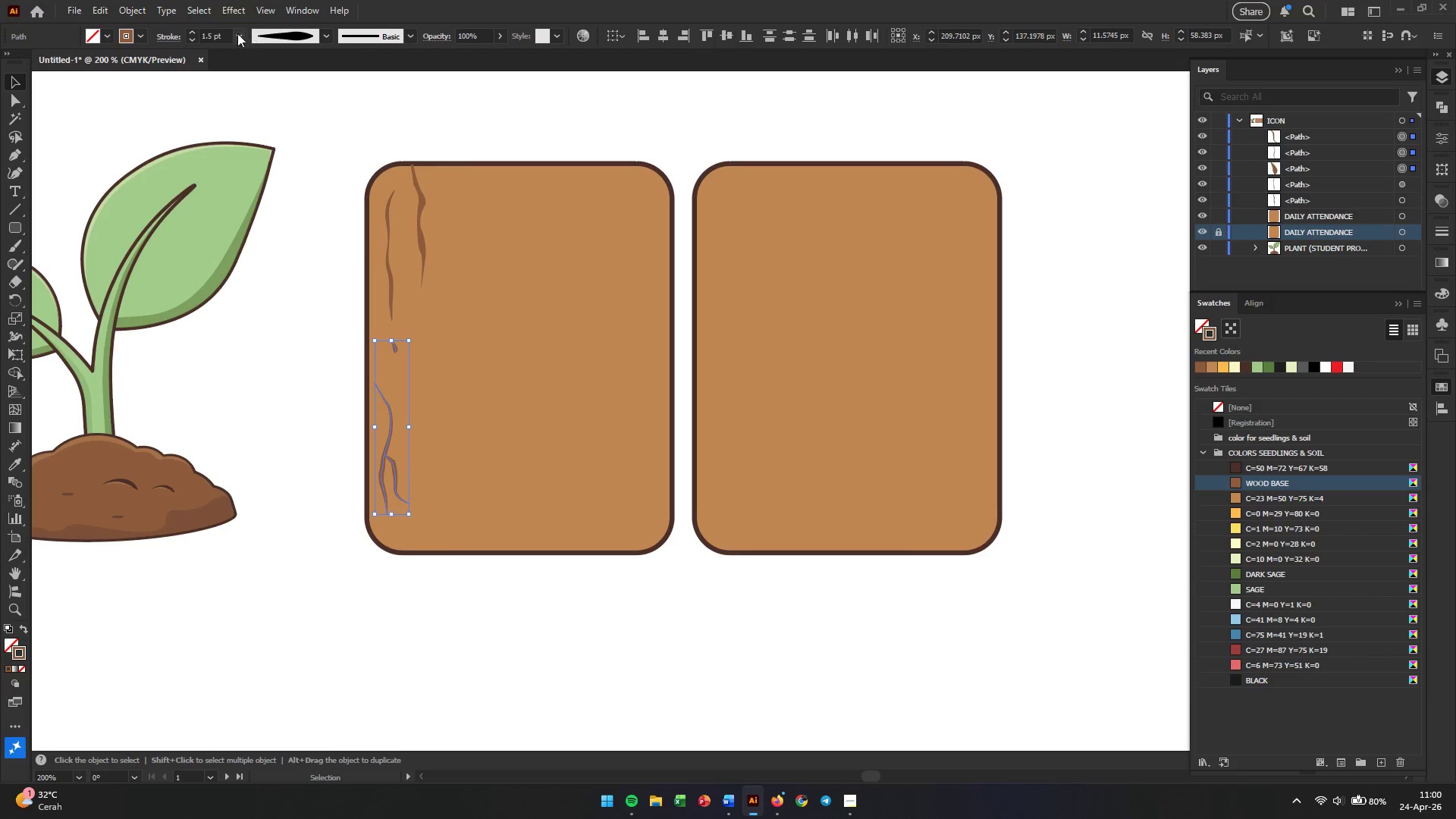 
double_click([225, 33])
 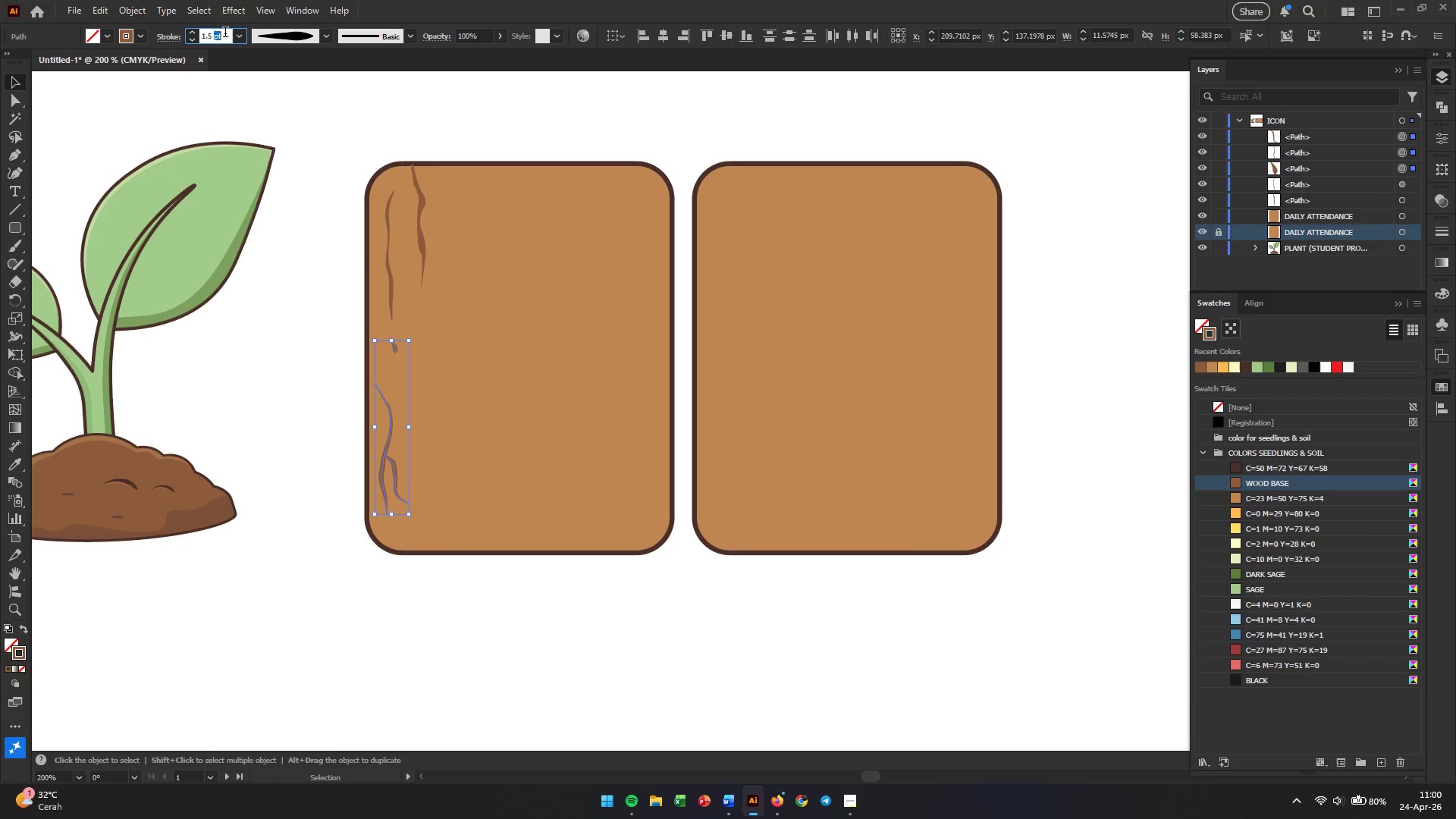 
triple_click([225, 33])
 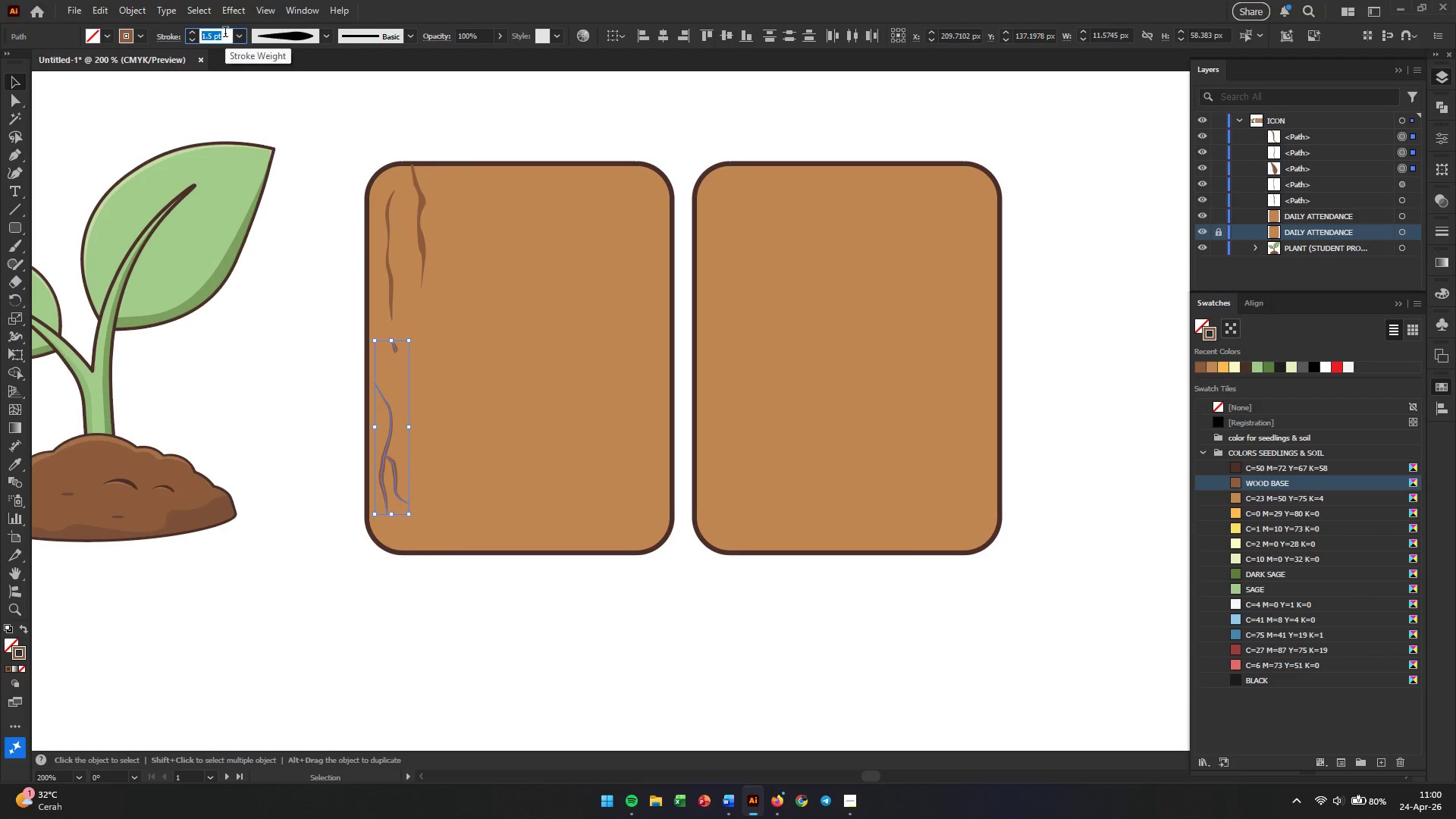 
key(Numpad1)
 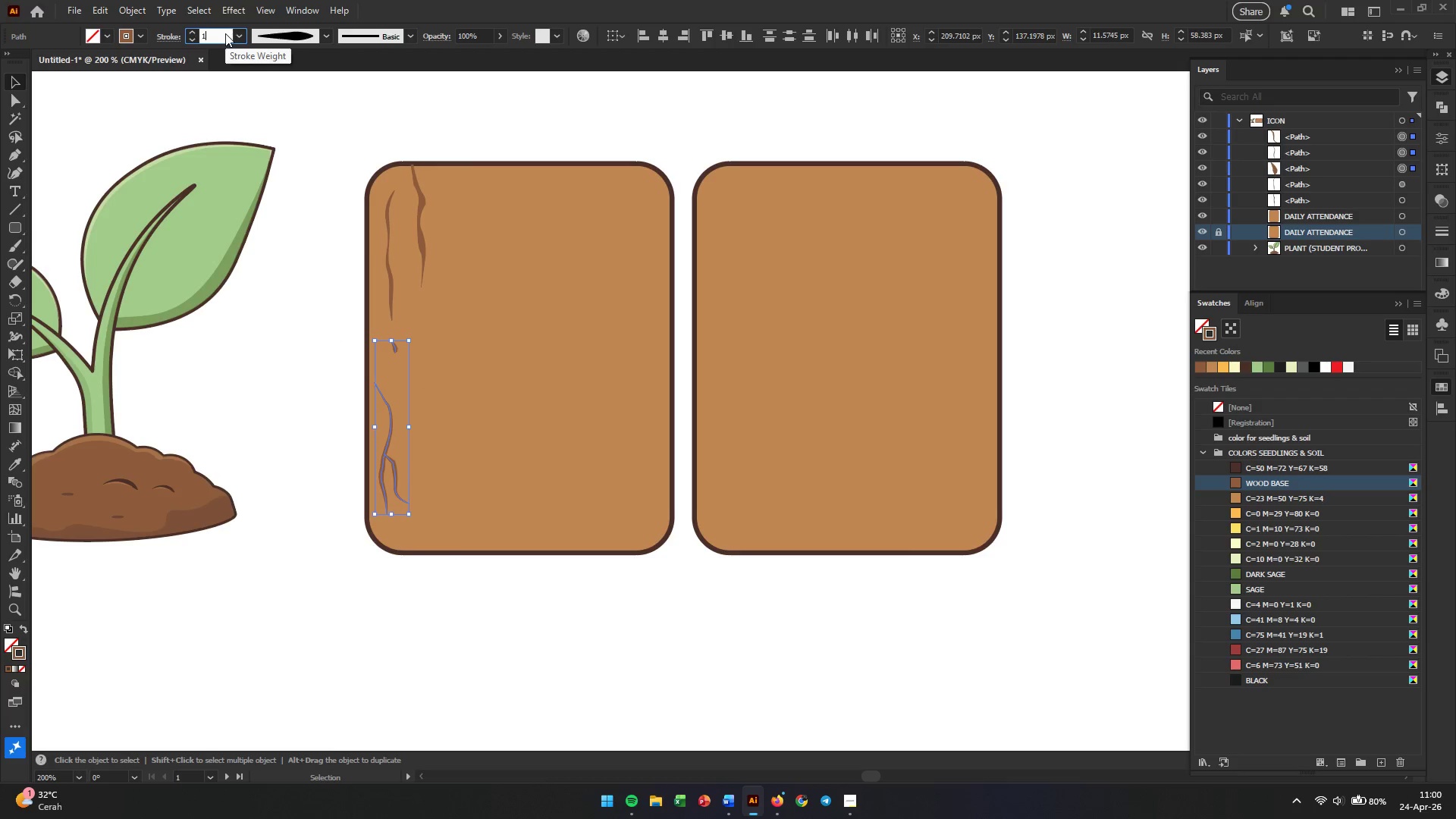 
key(Enter)
 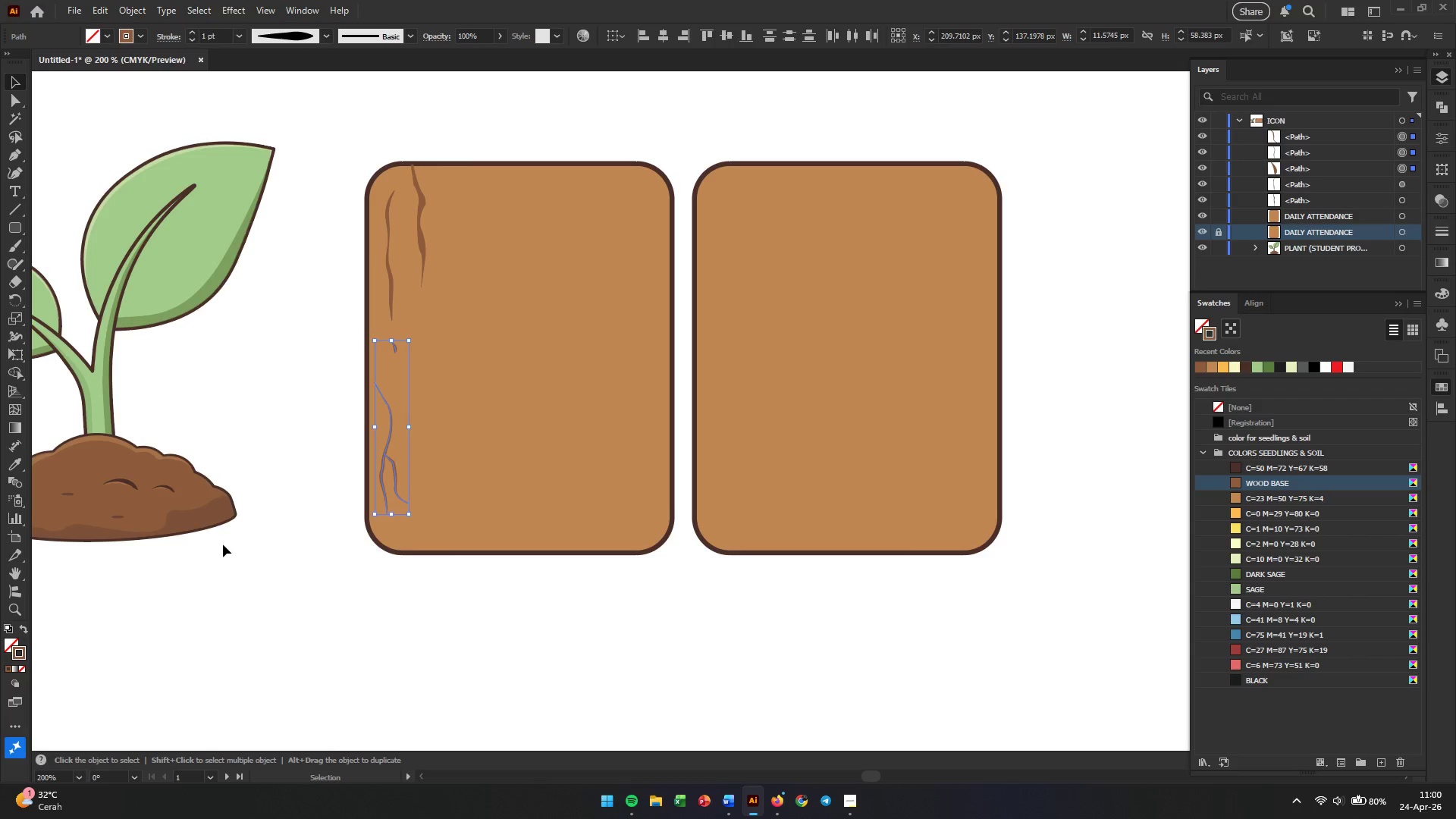 
left_click([318, 394])
 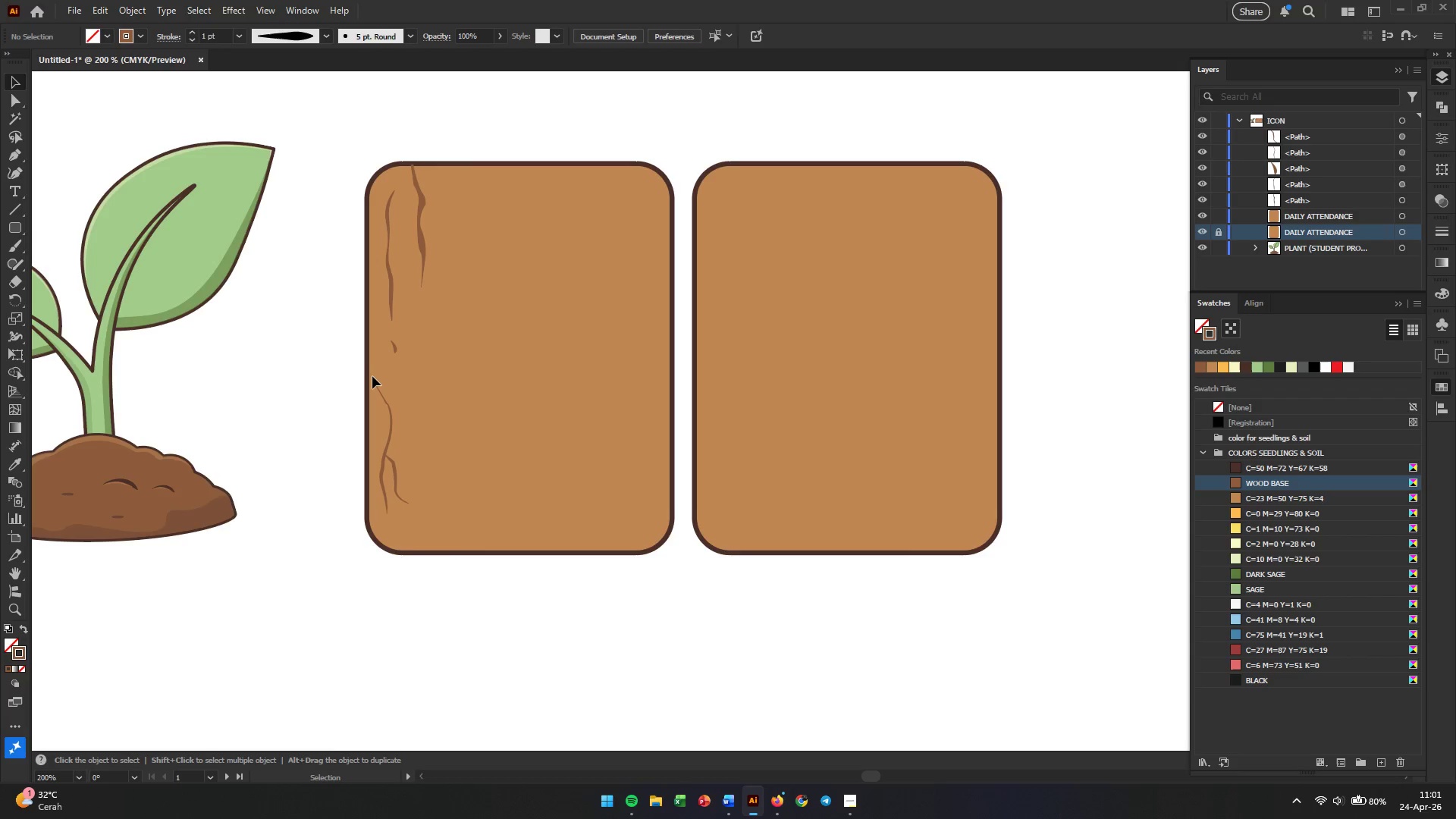 
wait(11.7)
 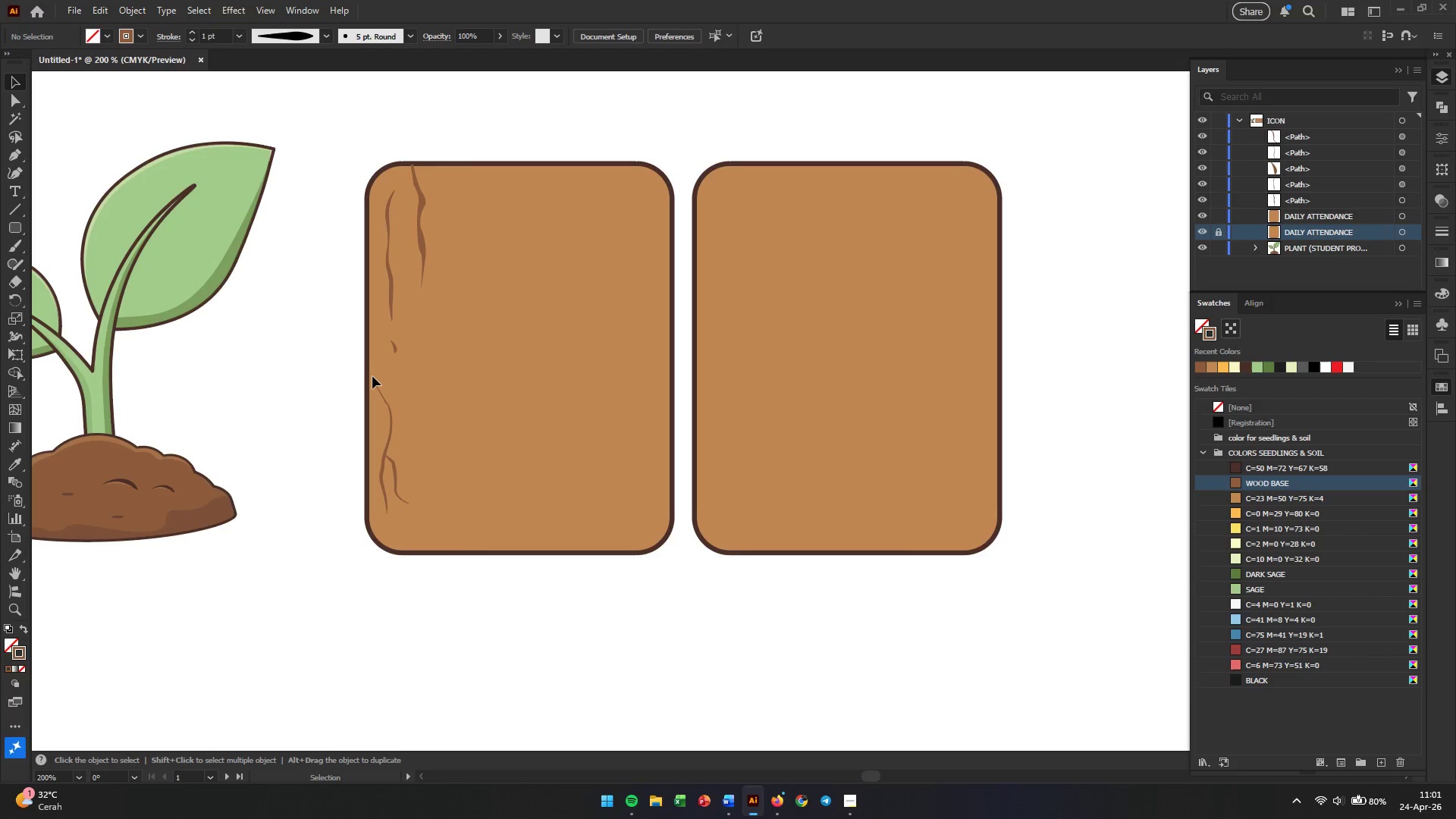 
left_click([525, 312])
 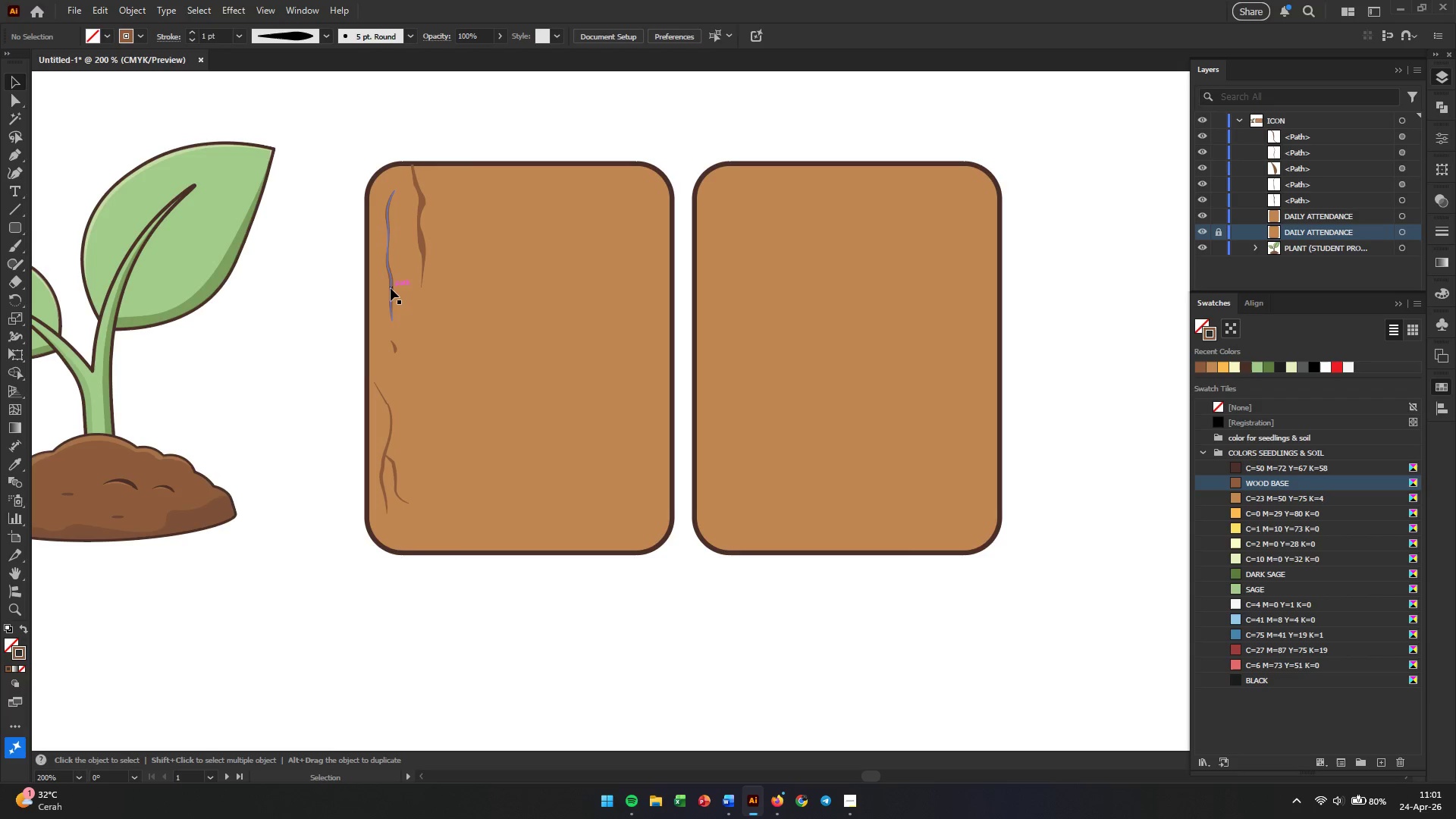 
left_click([391, 288])
 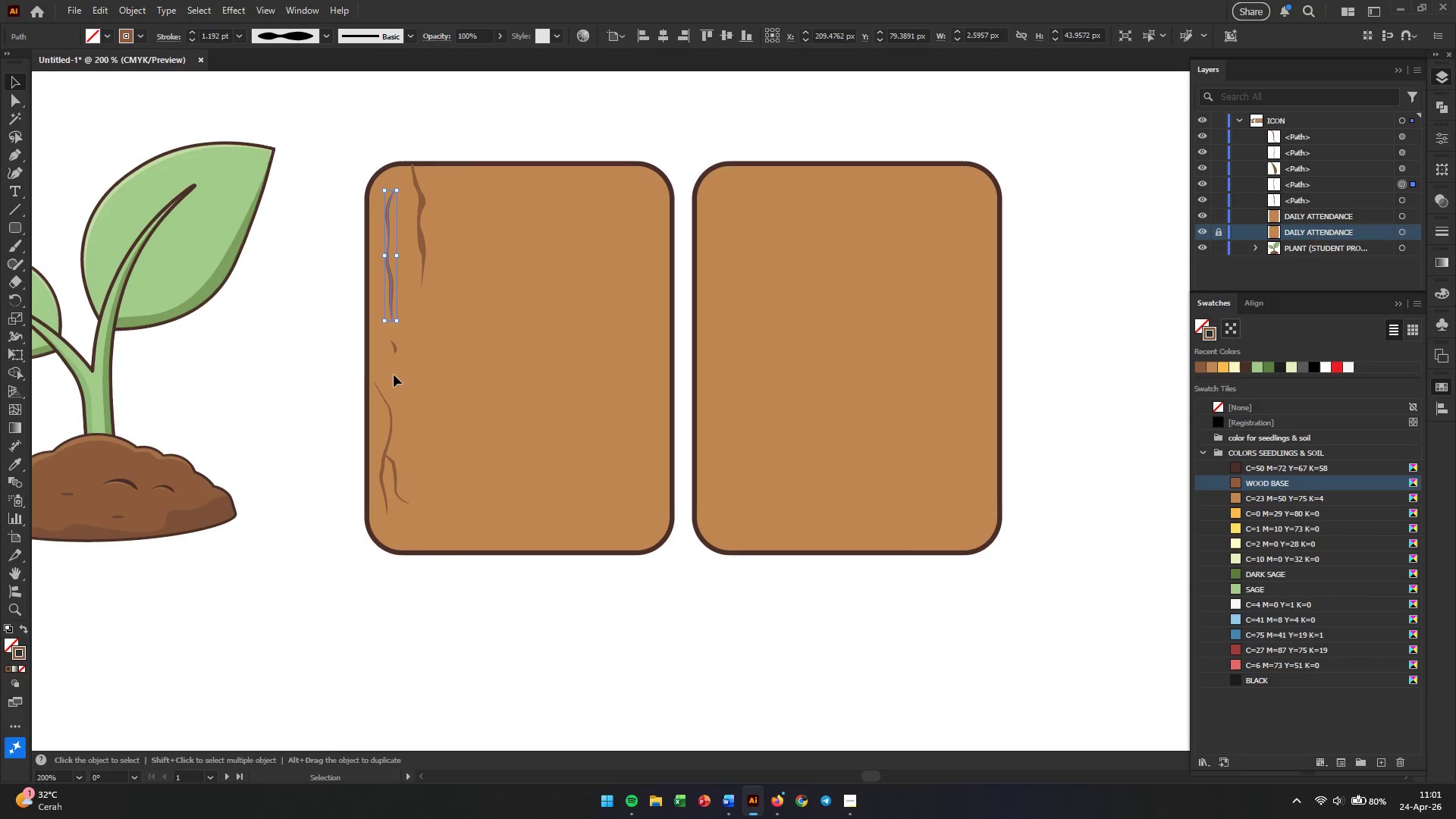 
wait(9.17)
 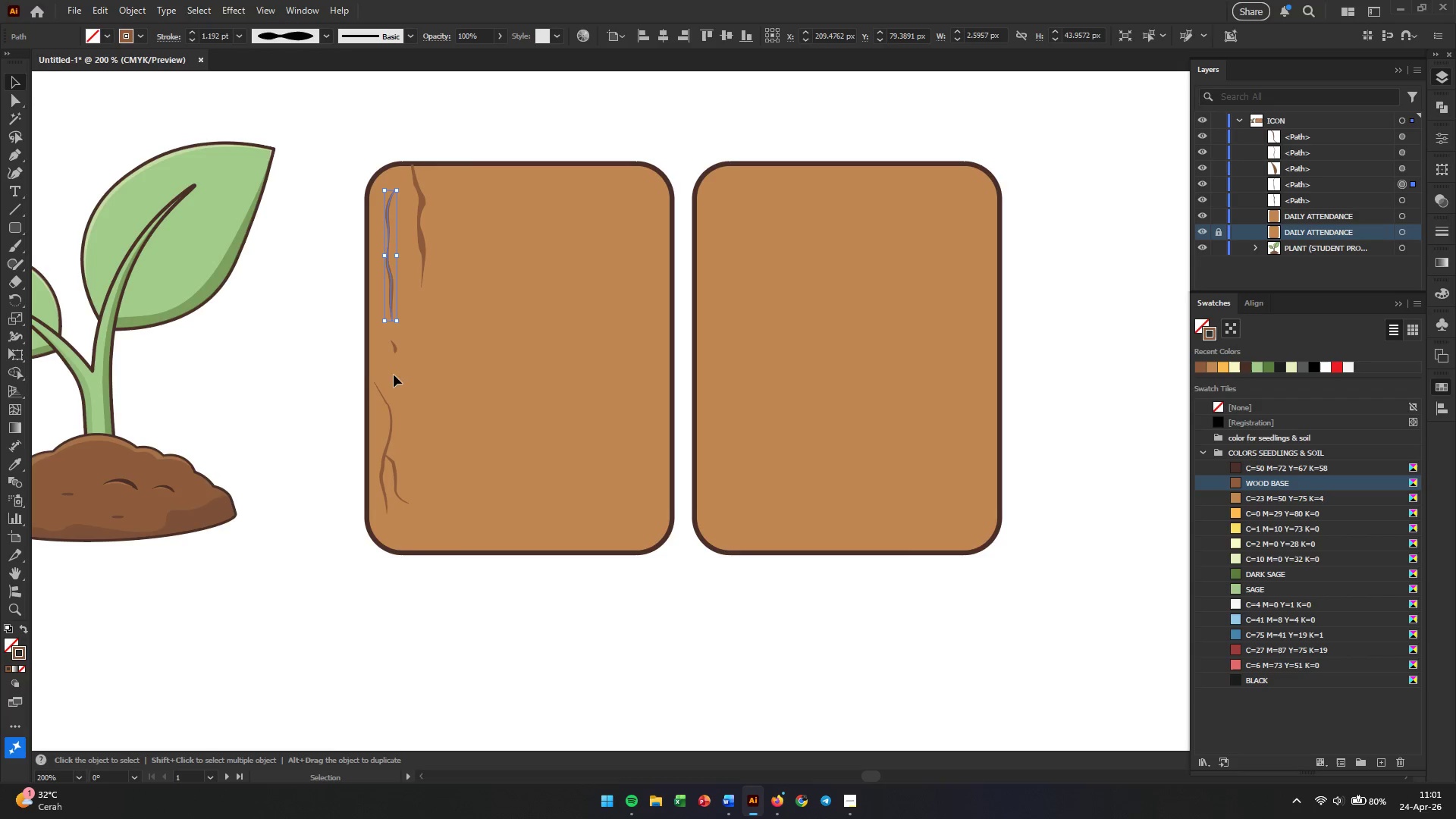 
left_click_drag(start_coordinate=[384, 398], to_coordinate=[385, 393])
 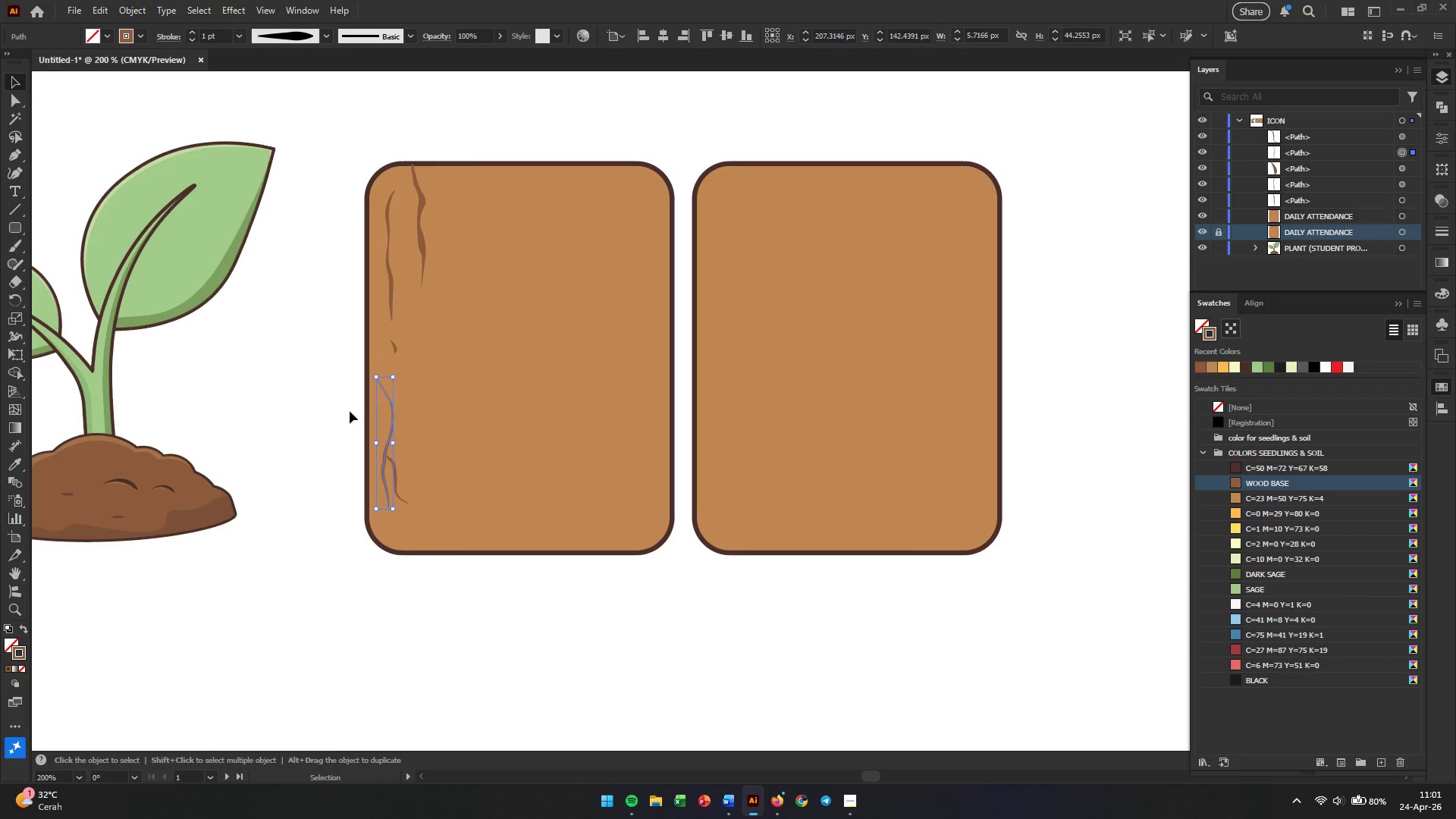 
left_click([311, 422])
 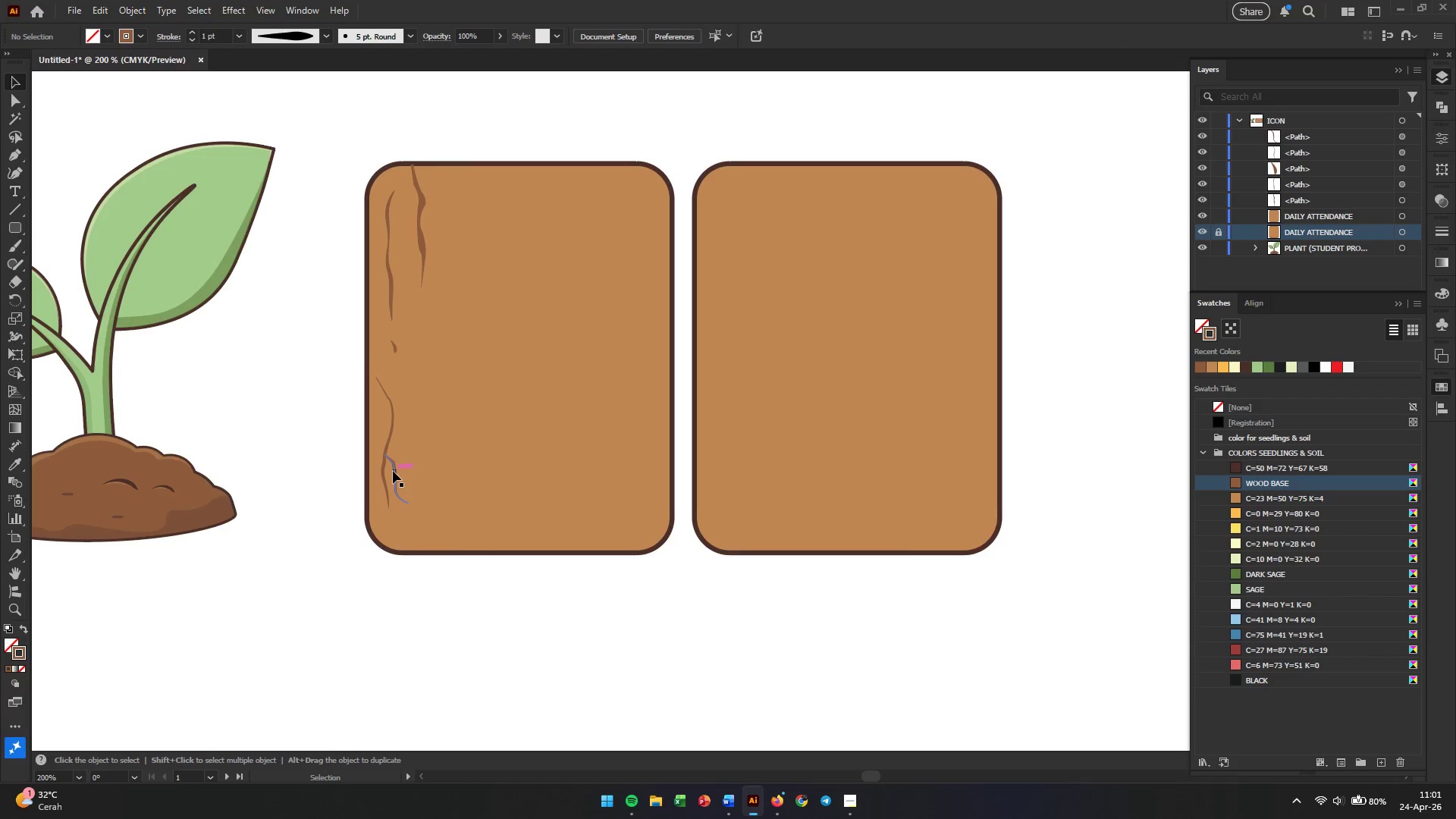 
left_click([393, 471])
 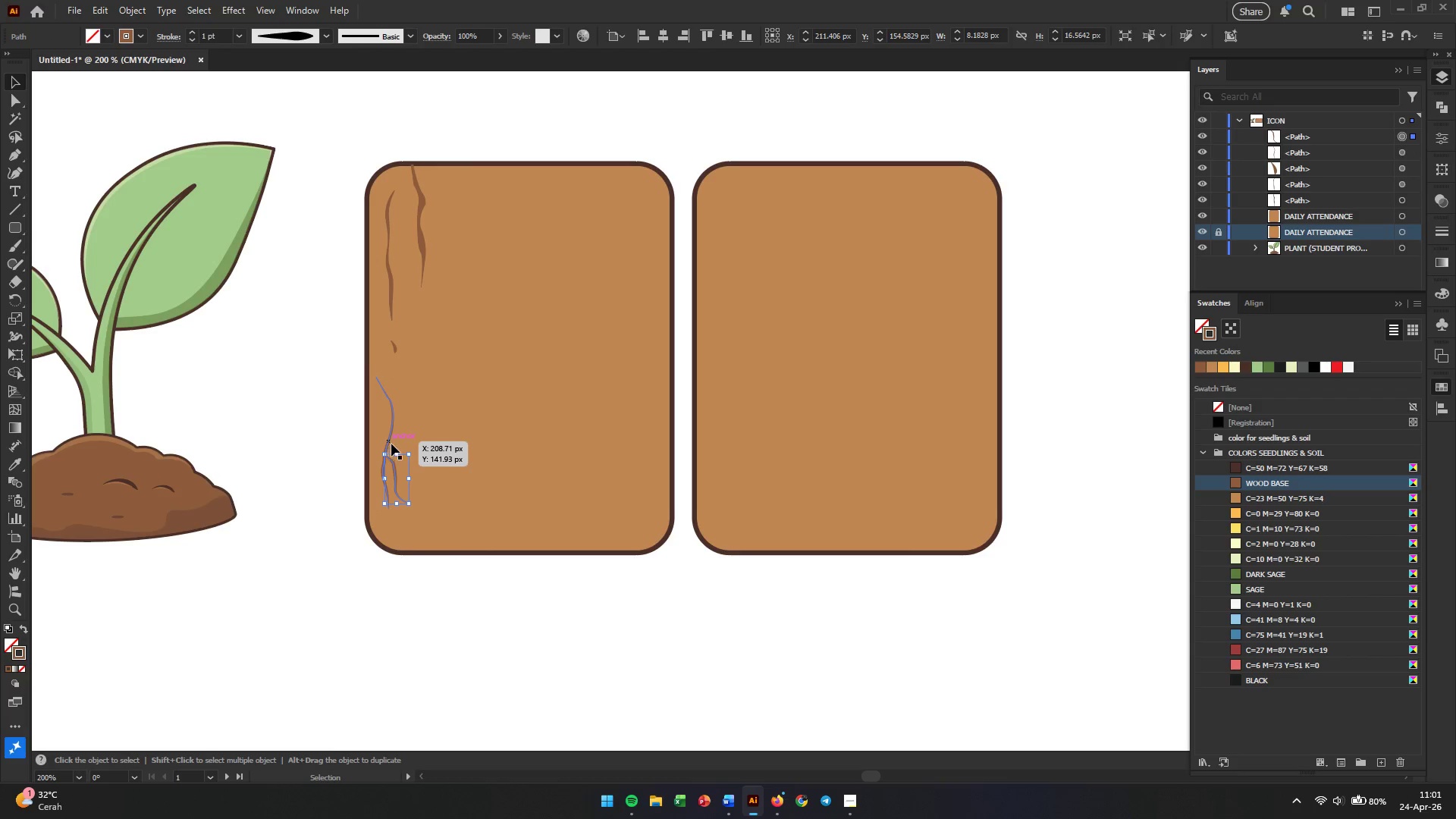 
hold_key(key=AltLeft, duration=4.47)
left_click_drag(start_coordinate=[397, 476], to_coordinate=[435, 284])
 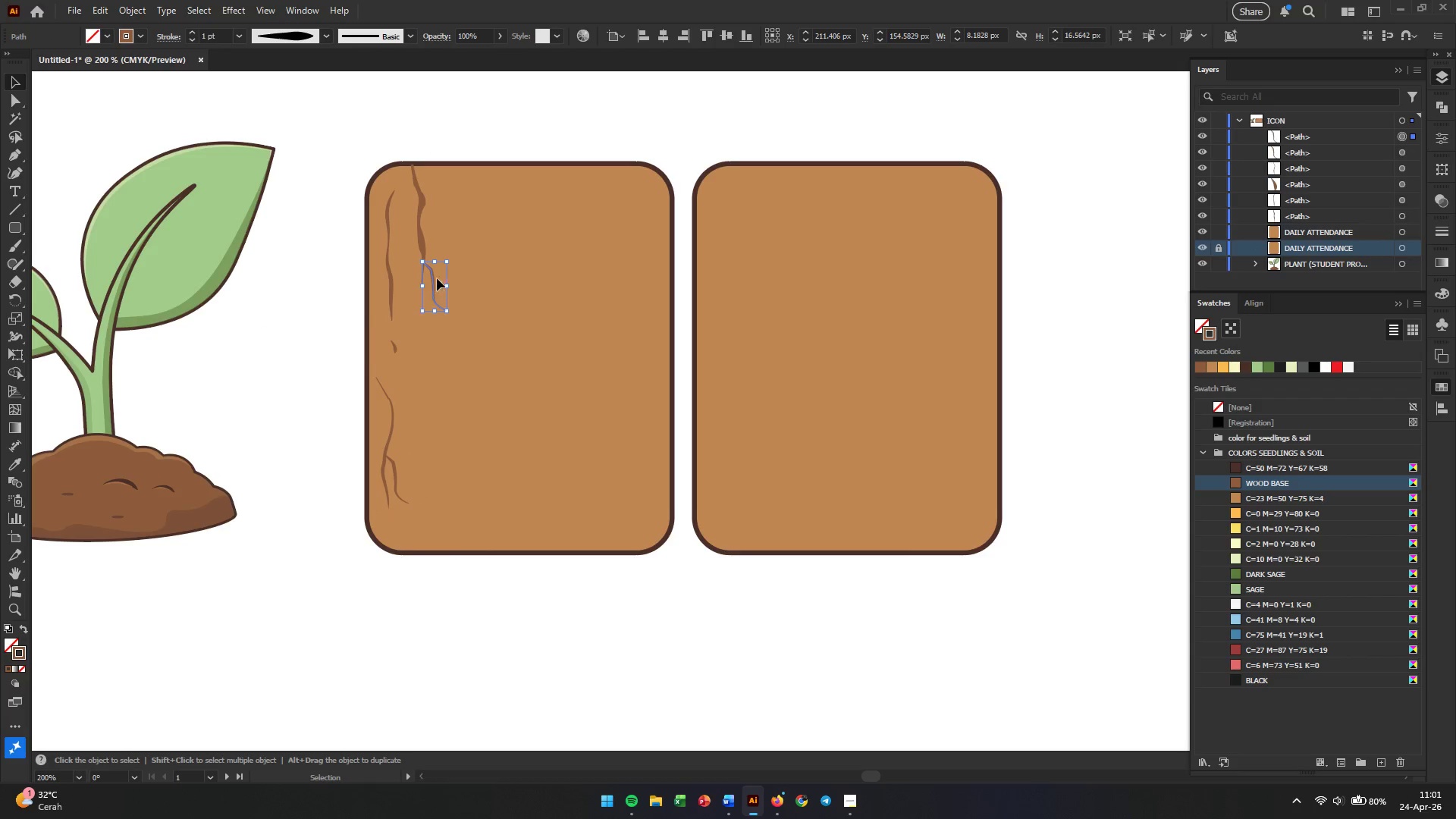 
double_click([437, 278])
 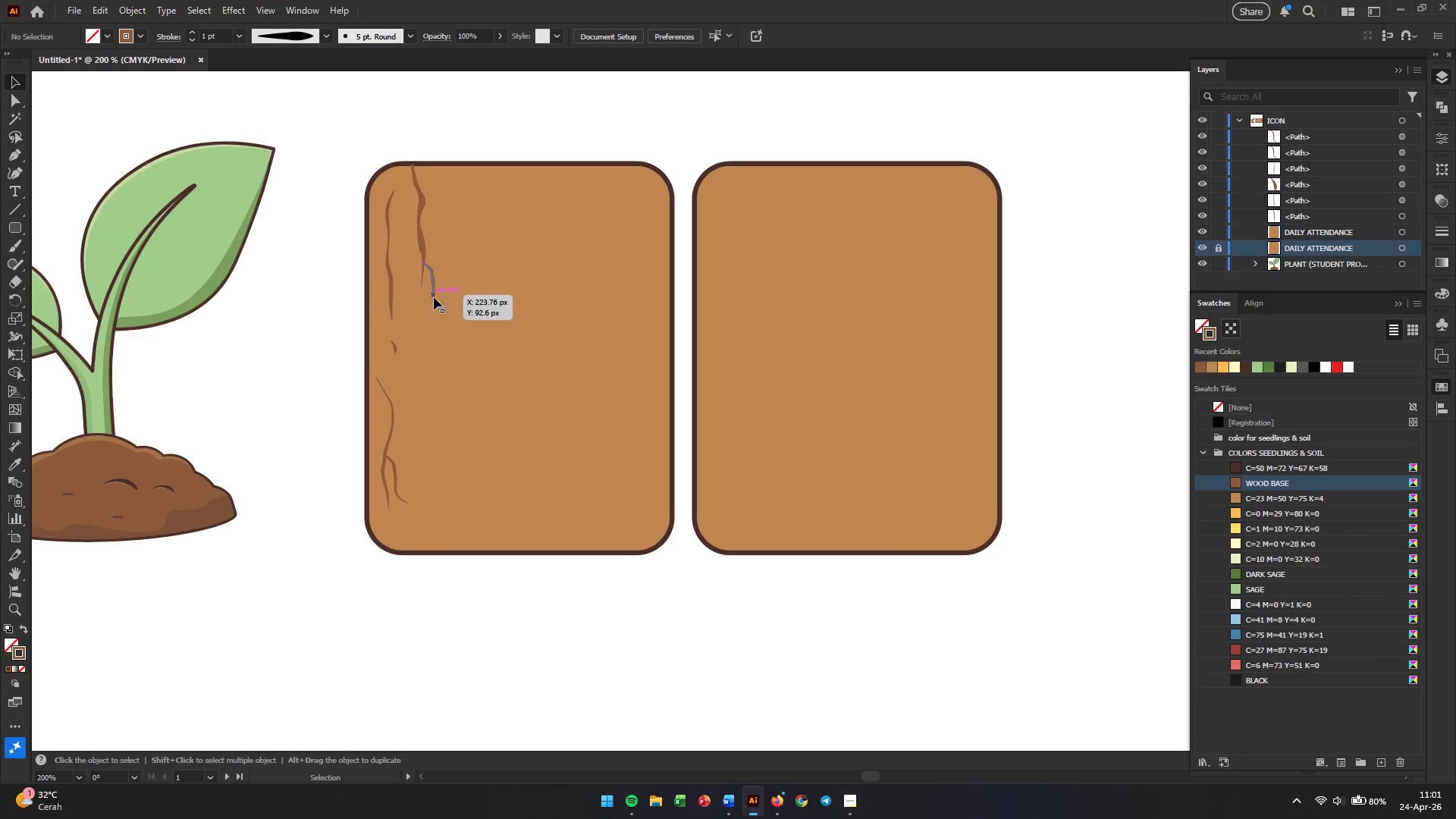 
left_click_drag(start_coordinate=[436, 297], to_coordinate=[402, 336])
 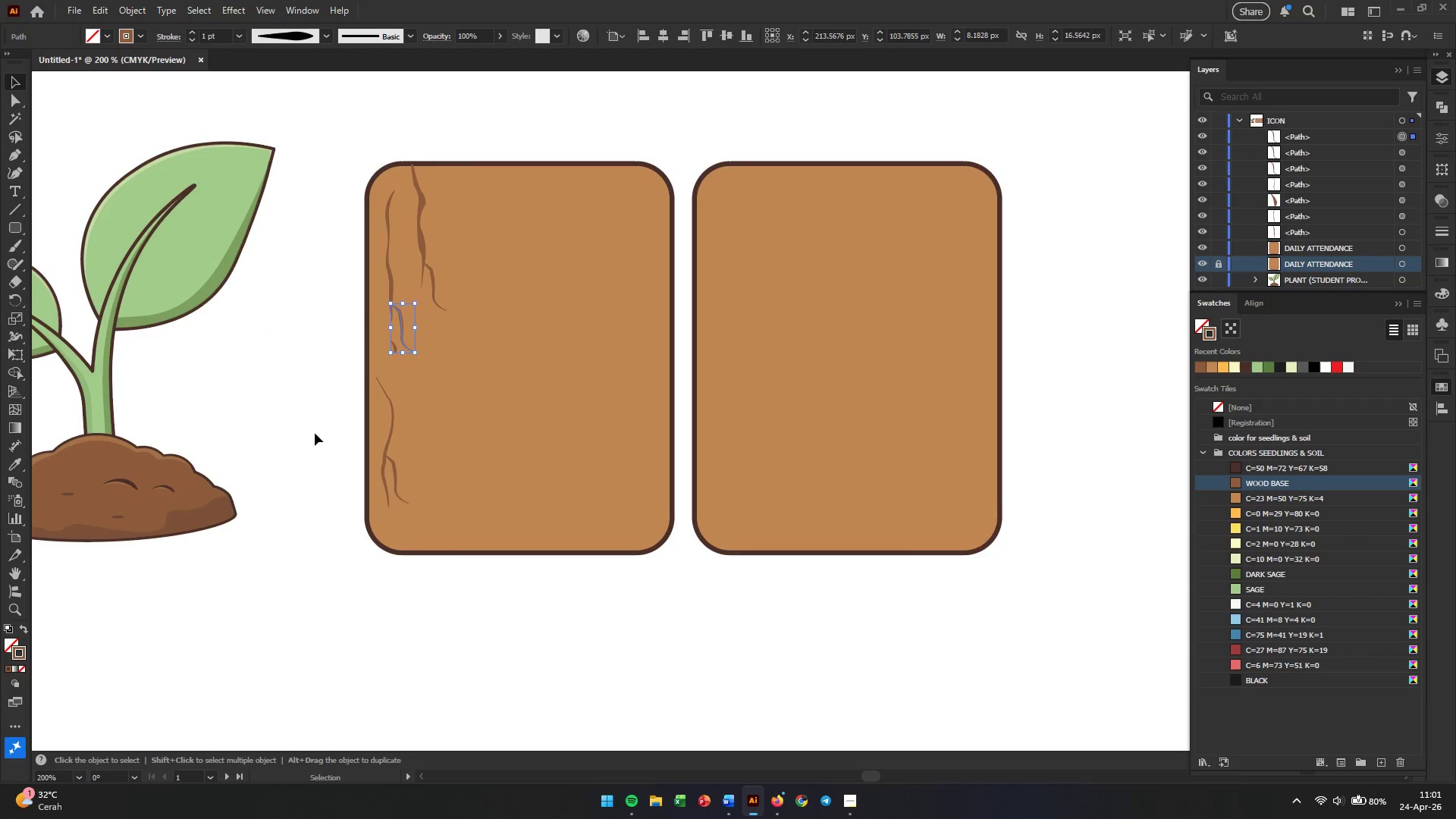 
hold_key(key=AltLeft, duration=2.98)
 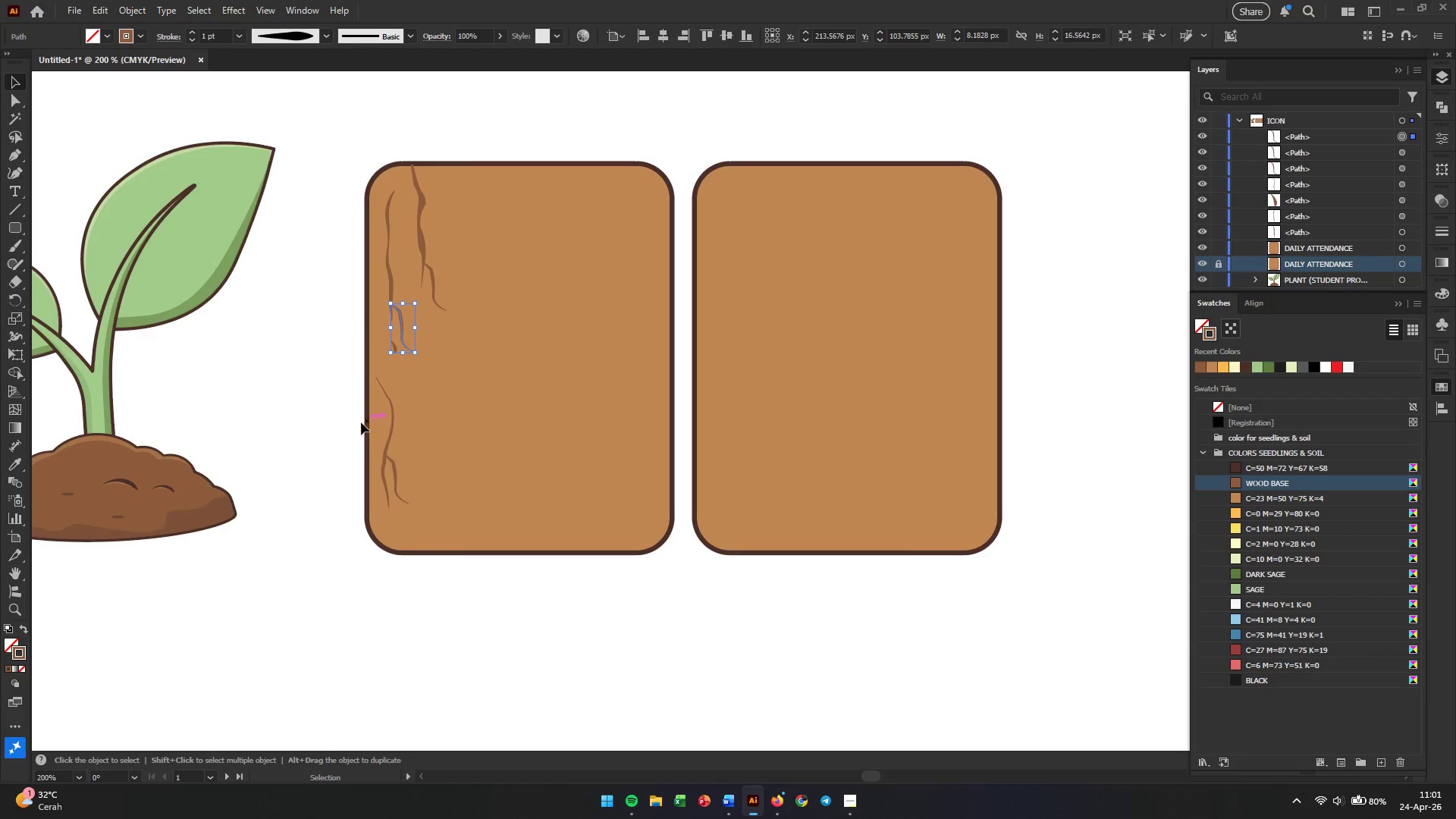 
left_click([315, 433])
 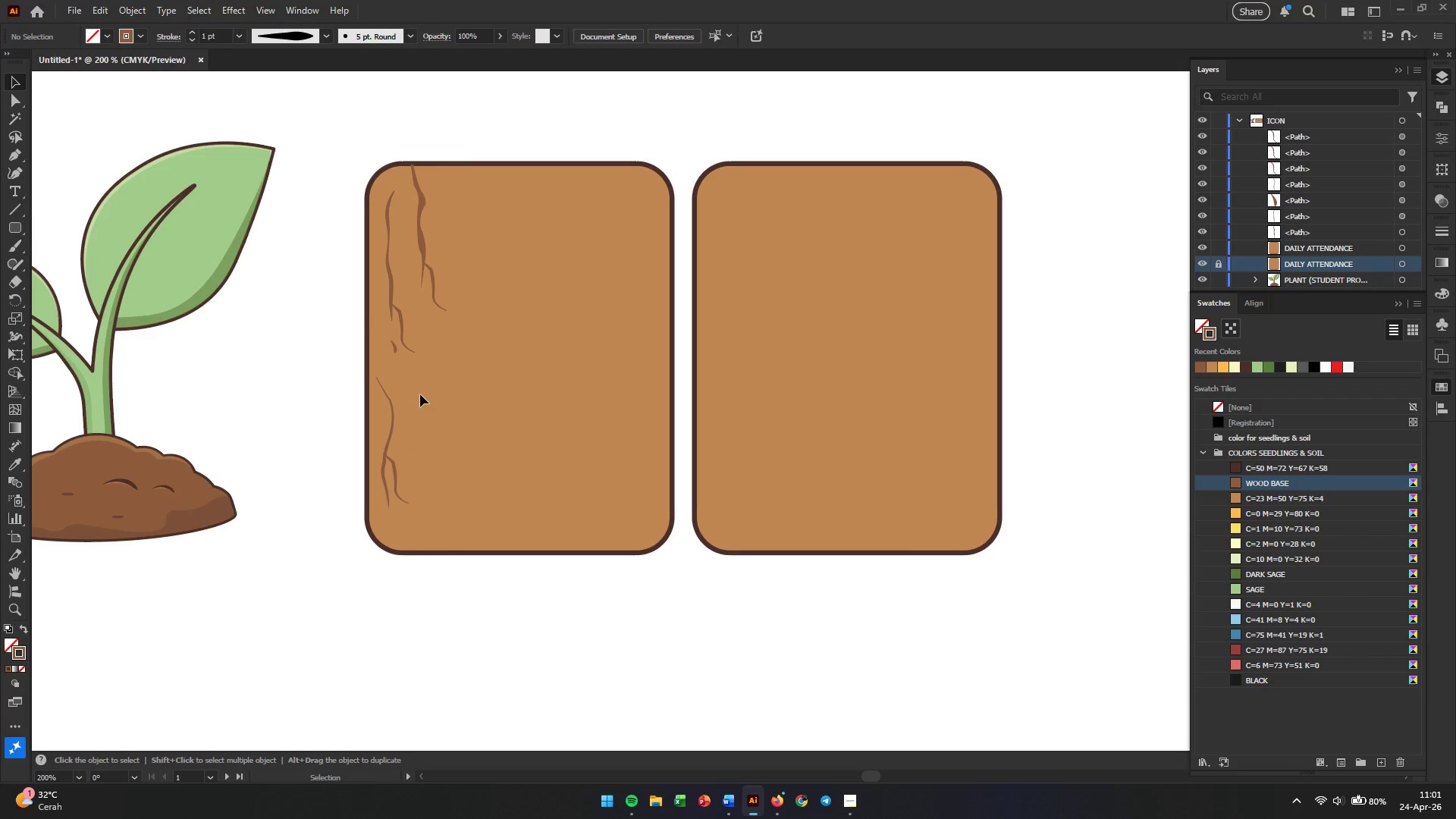 
wait(6.03)
 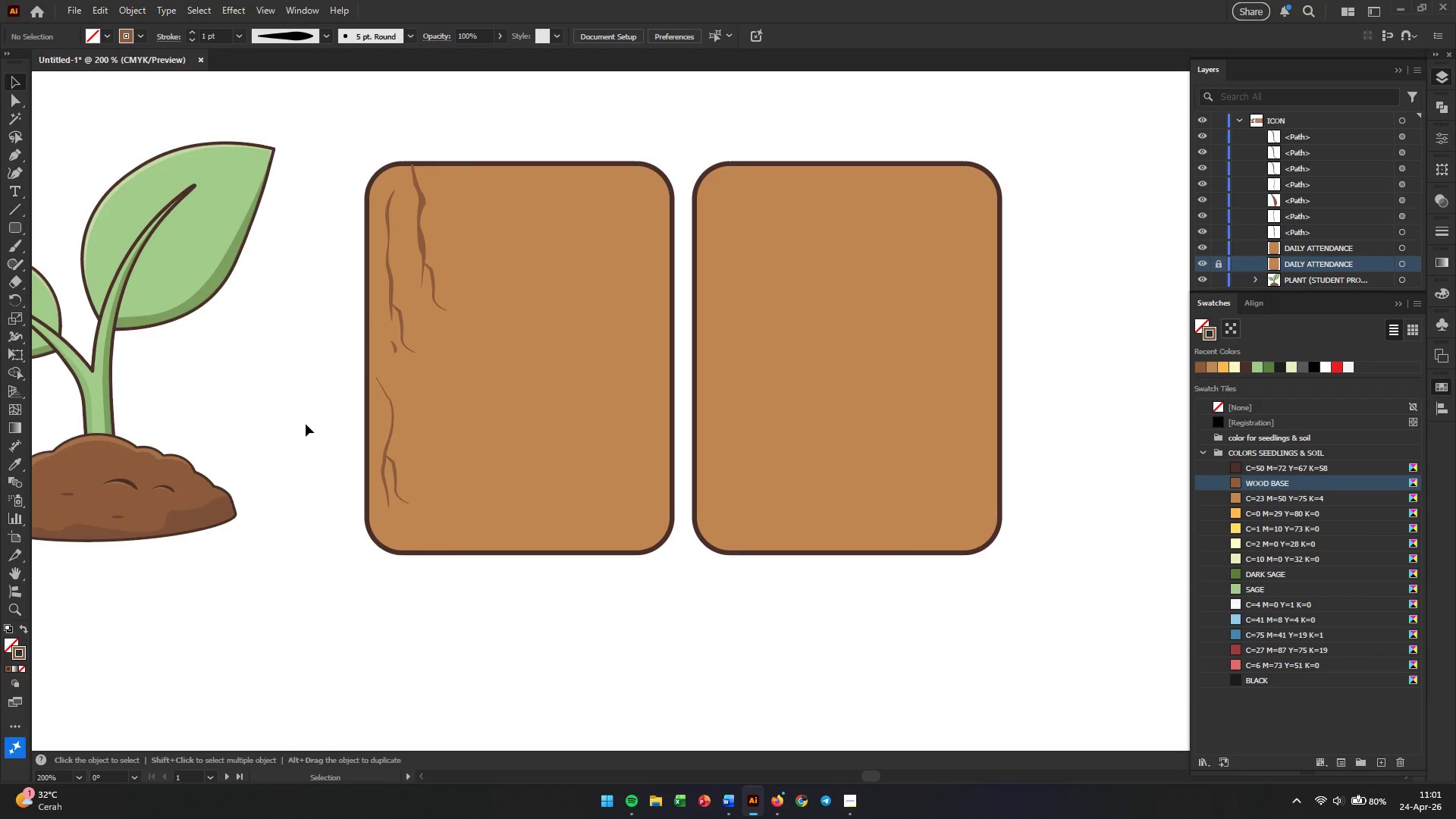 
left_click_drag(start_coordinate=[399, 315], to_coordinate=[399, 200])
 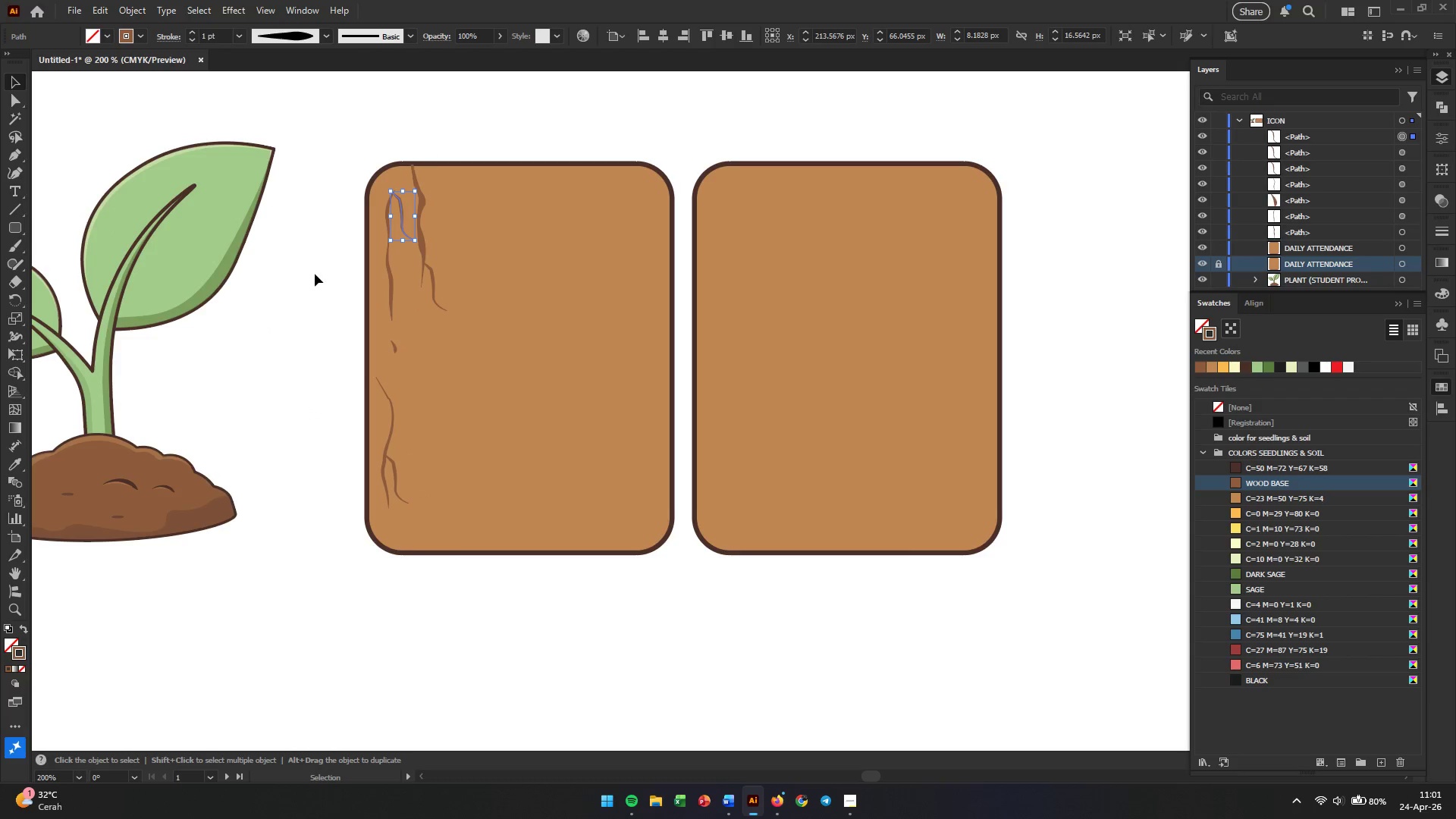 
left_click([315, 274])
 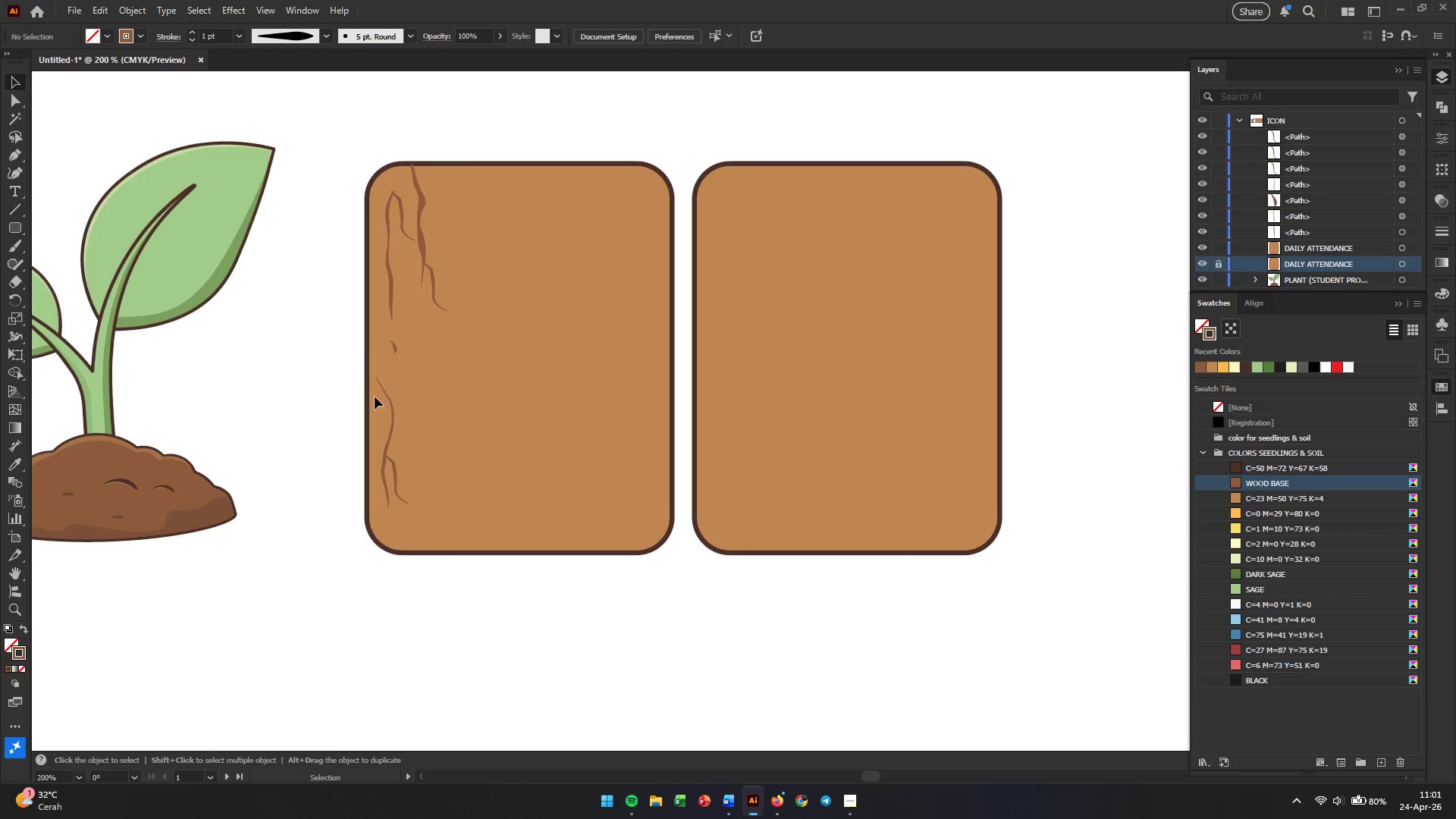 
left_click([394, 405])
 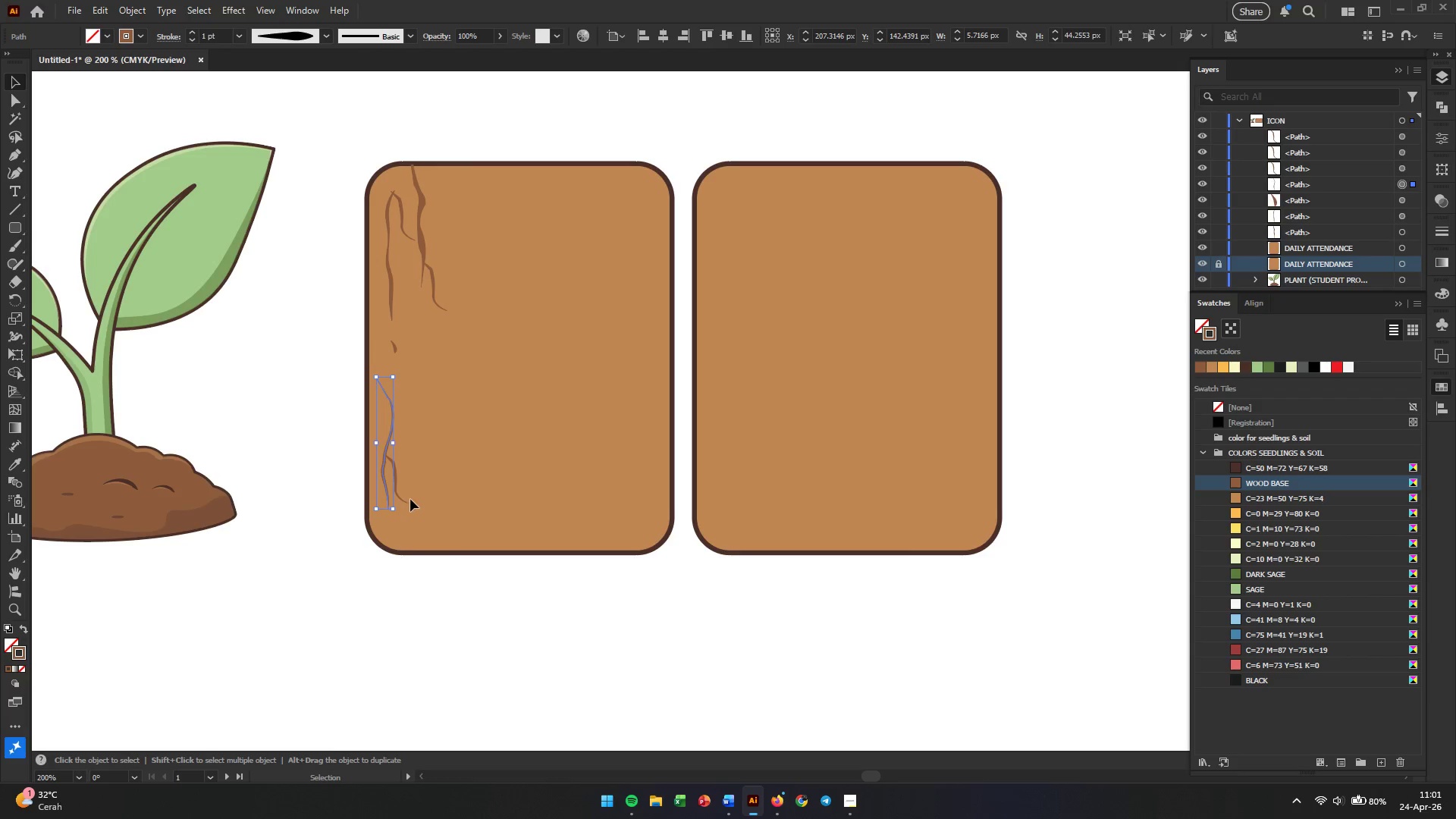 
hold_key(key=AltLeft, duration=1.11)
left_click_drag(start_coordinate=[410, 502], to_coordinate=[435, 526])
 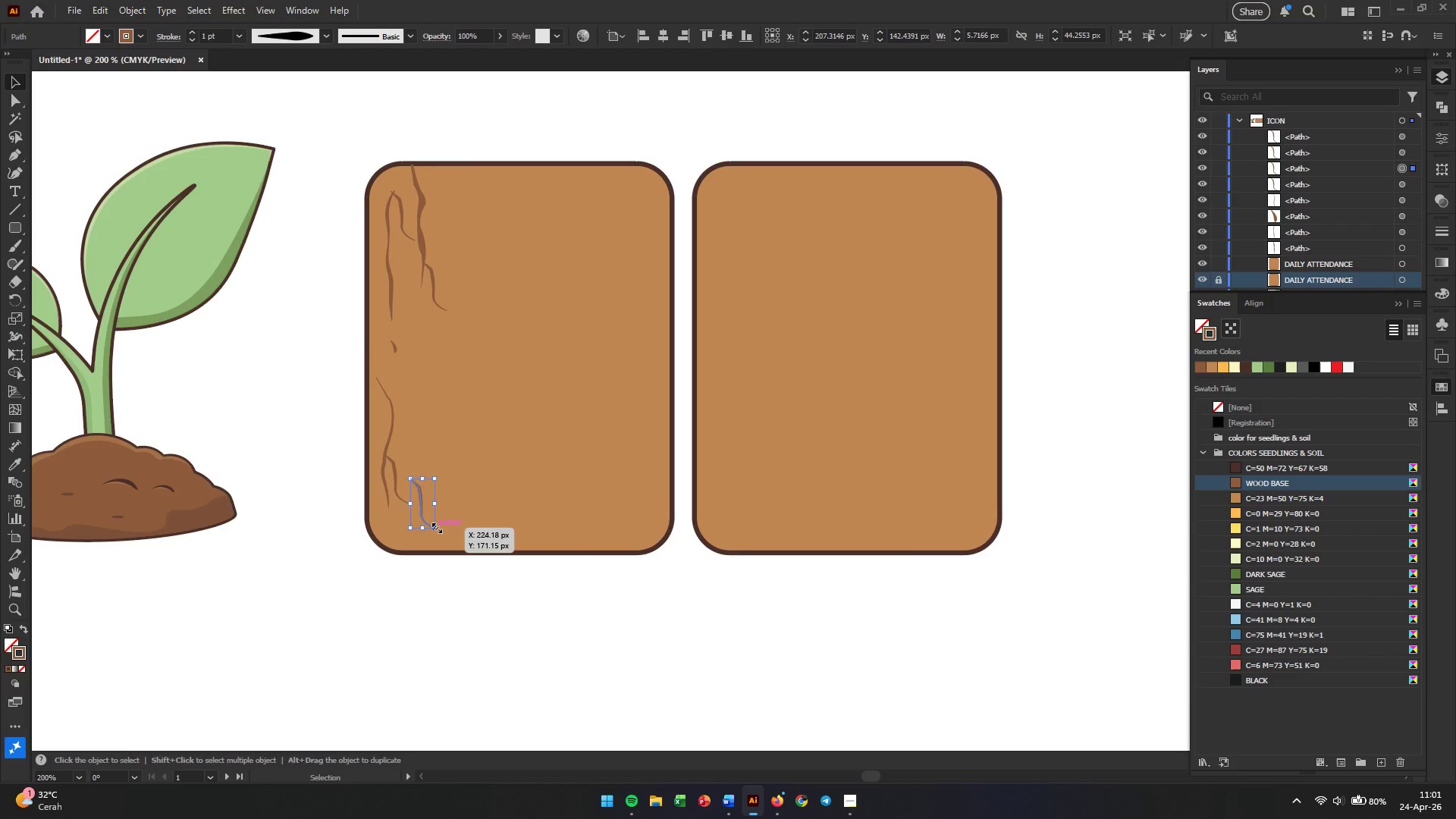 
key(Control+ControlLeft)
 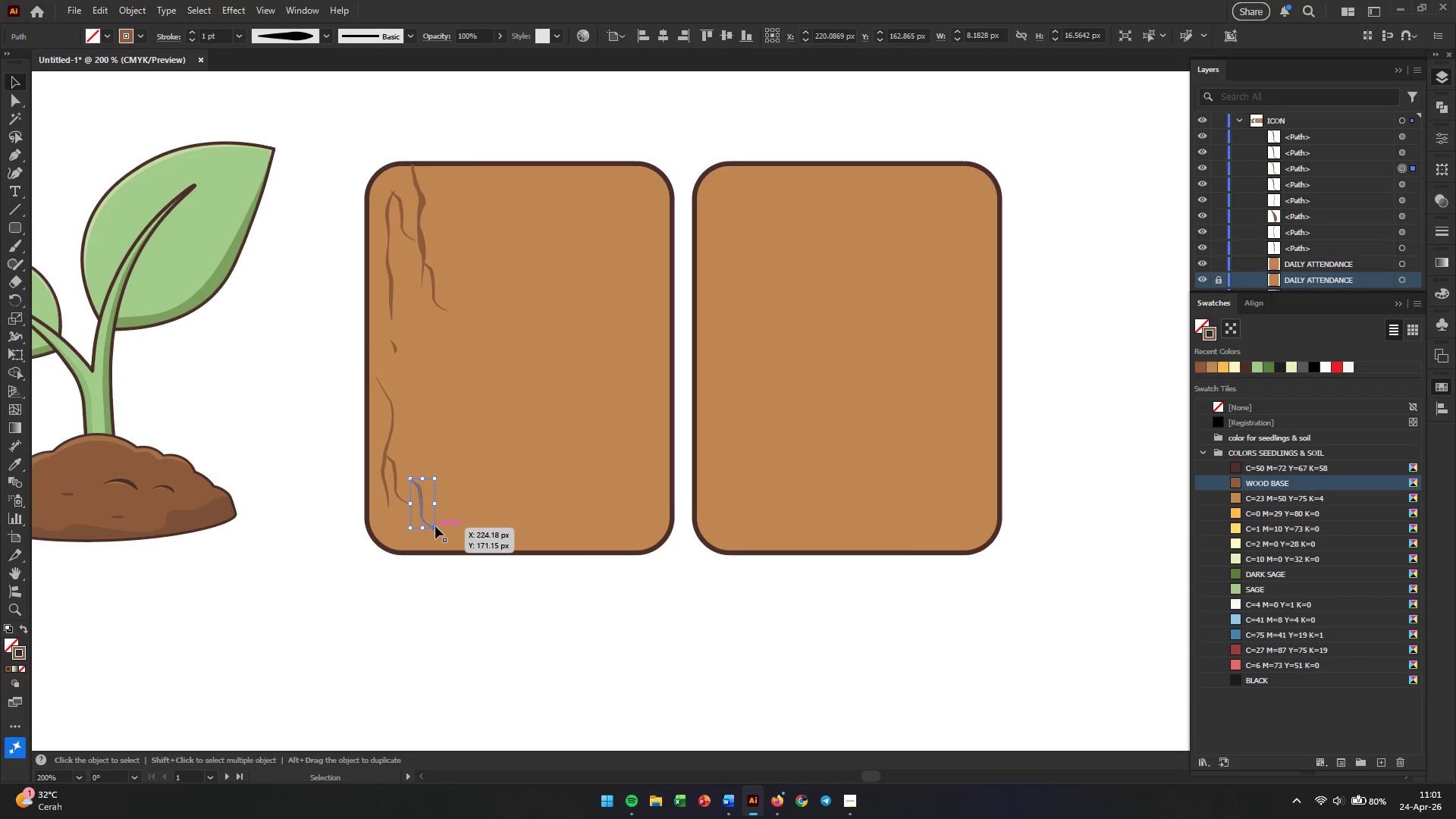 
key(Backspace)
 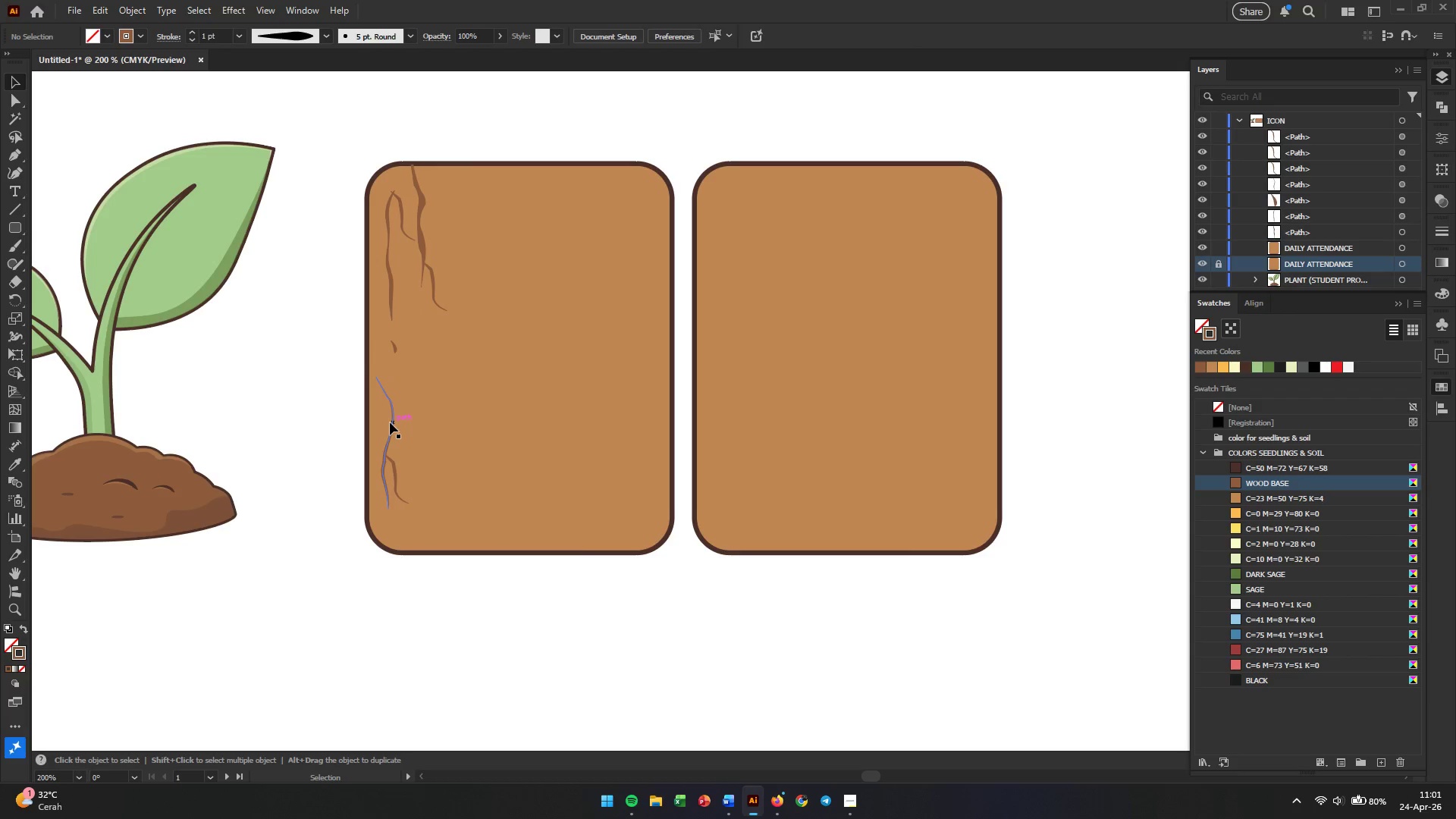 
hold_key(key=AltLeft, duration=1.44)
left_click_drag(start_coordinate=[390, 422], to_coordinate=[435, 469])
 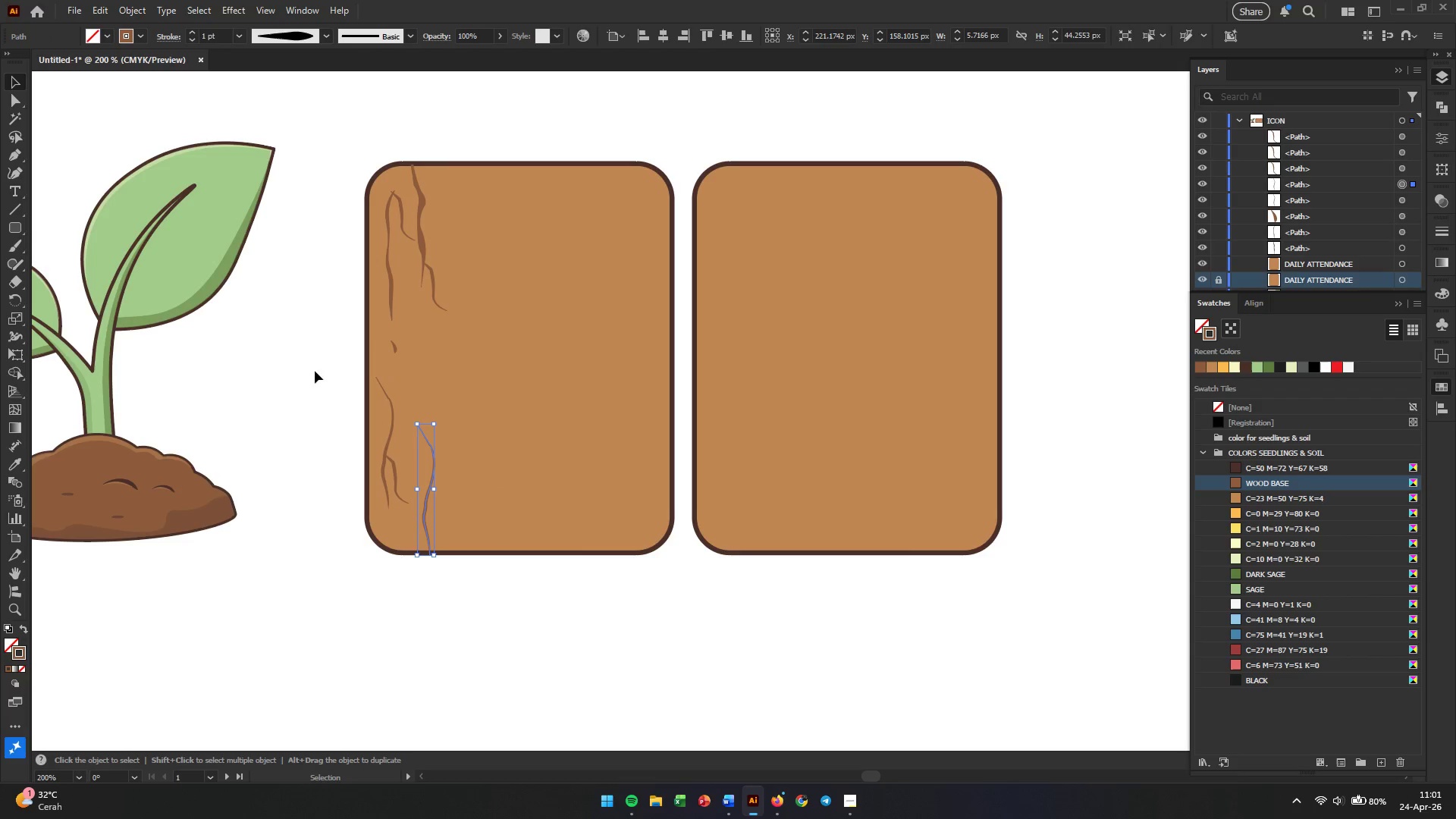 
left_click([277, 365])
 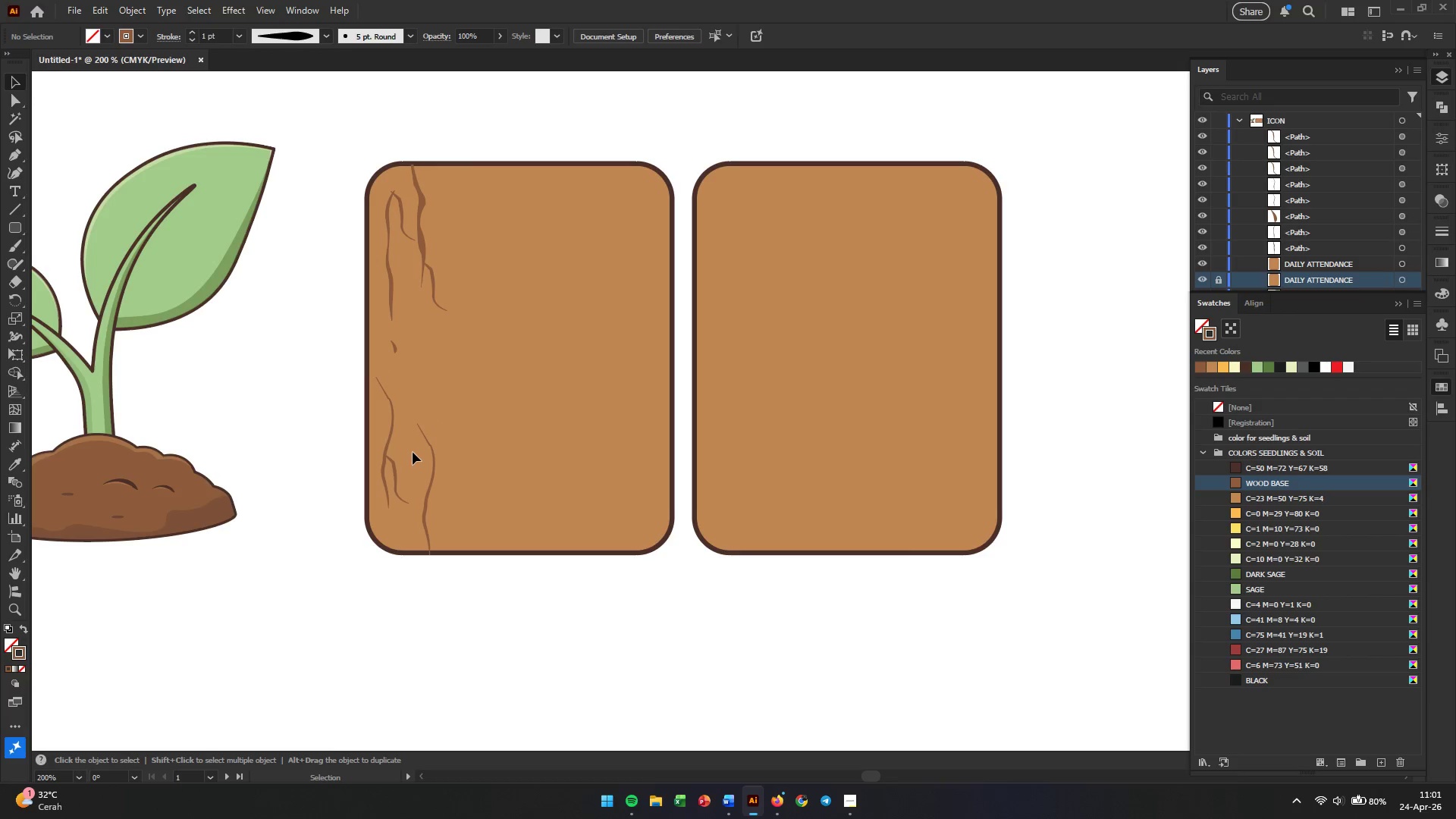 
left_click([397, 480])
 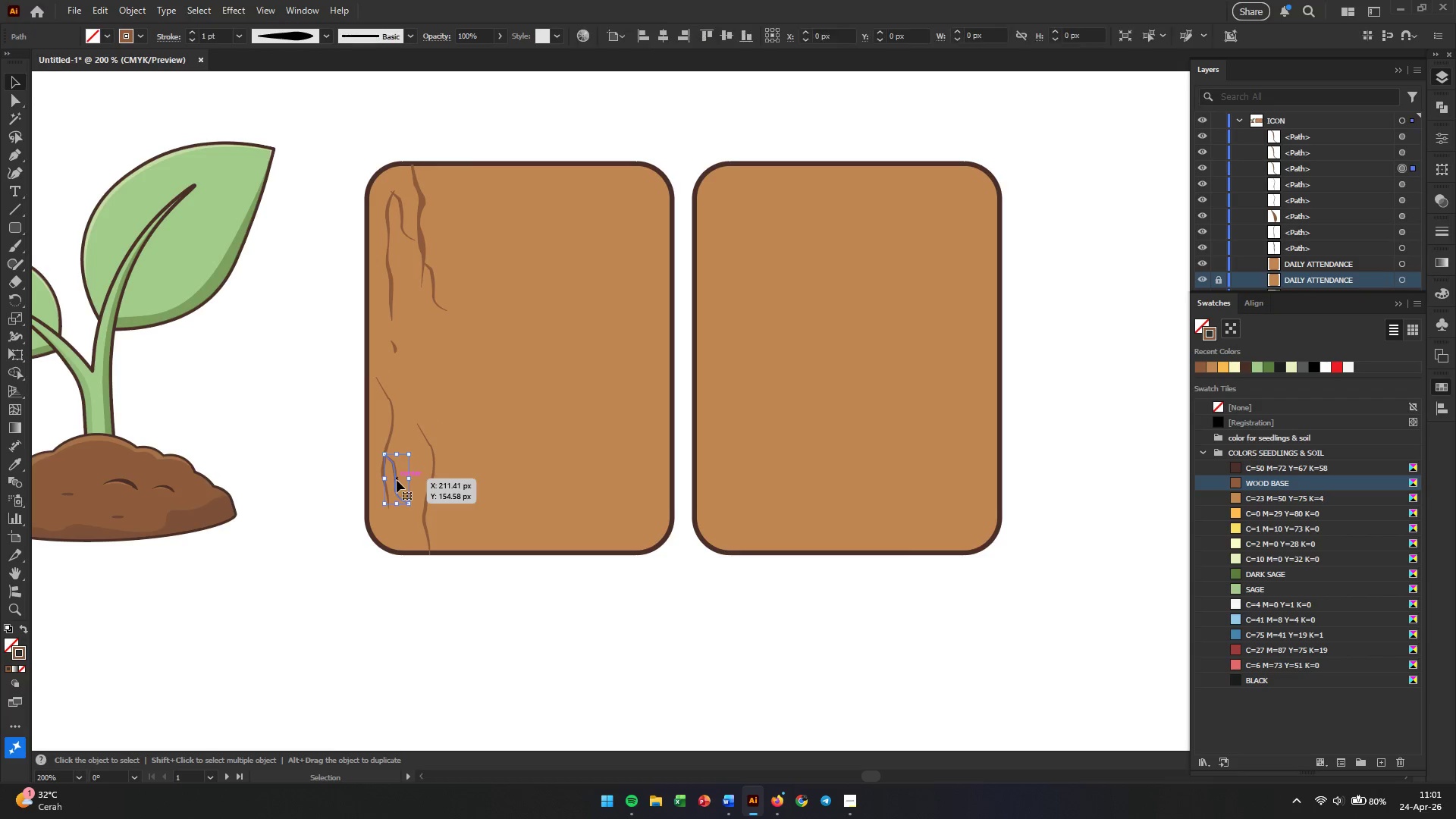 
right_click([397, 480])
 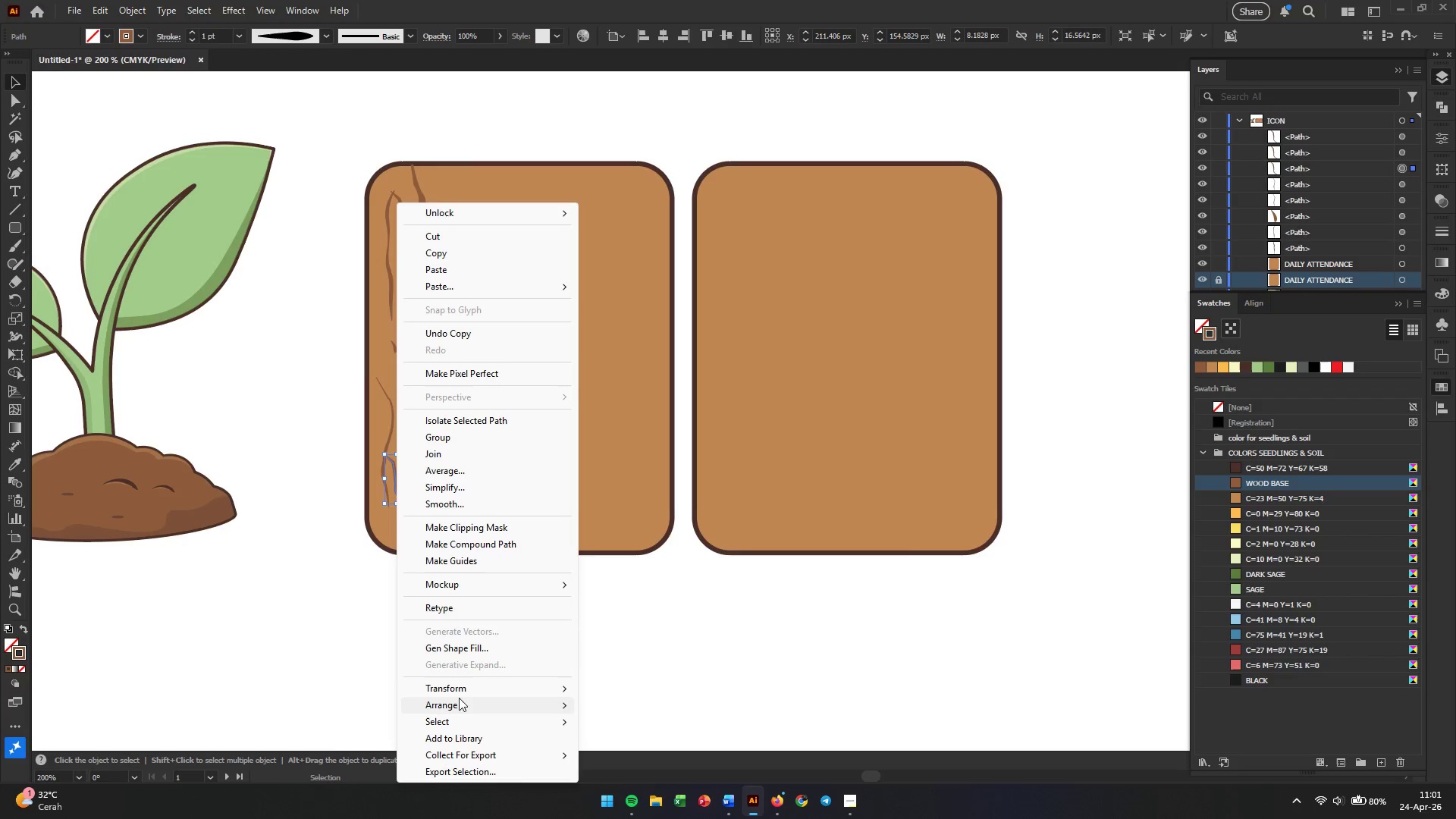 
left_click([462, 691])
 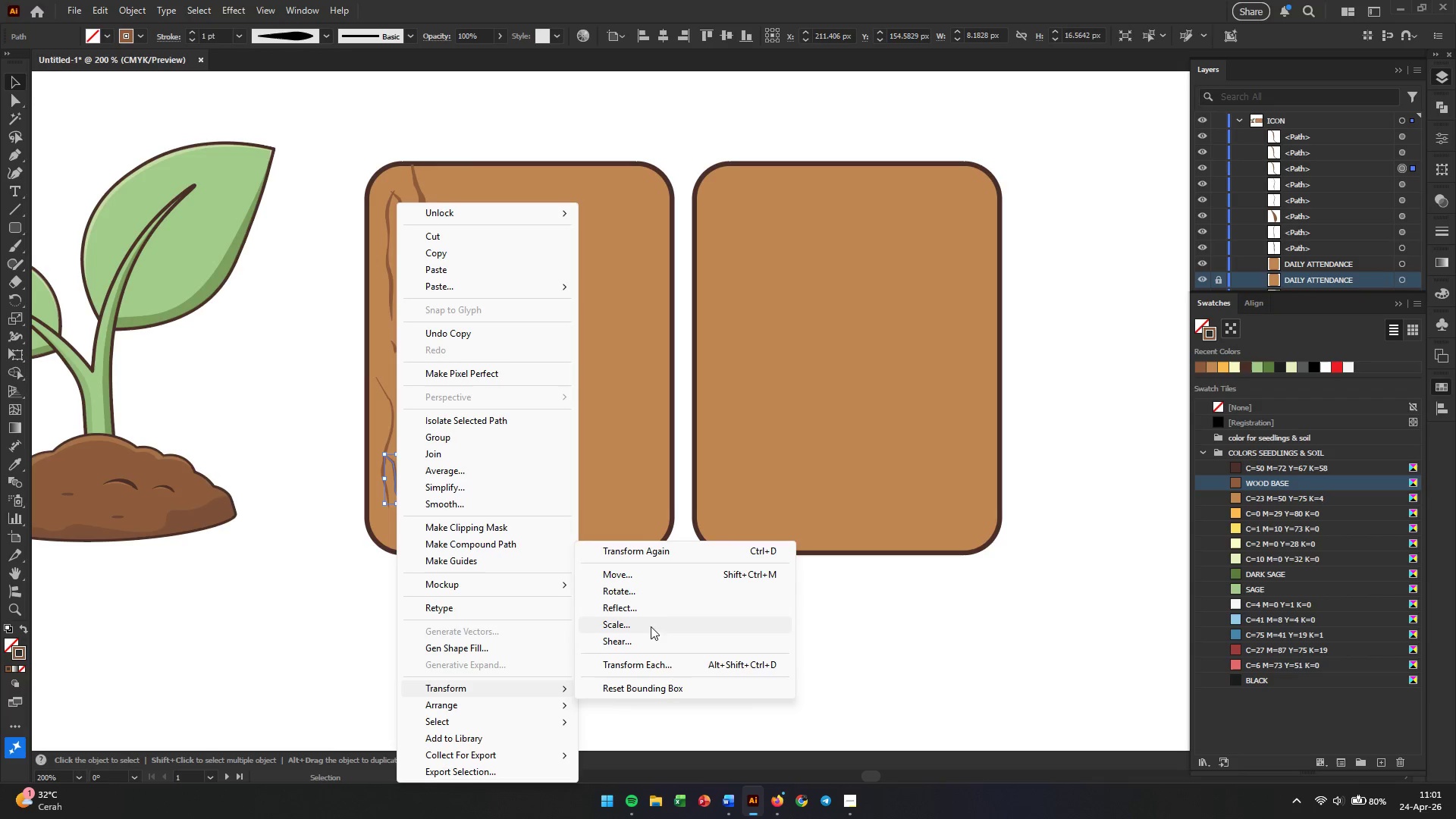 
left_click([653, 613])
 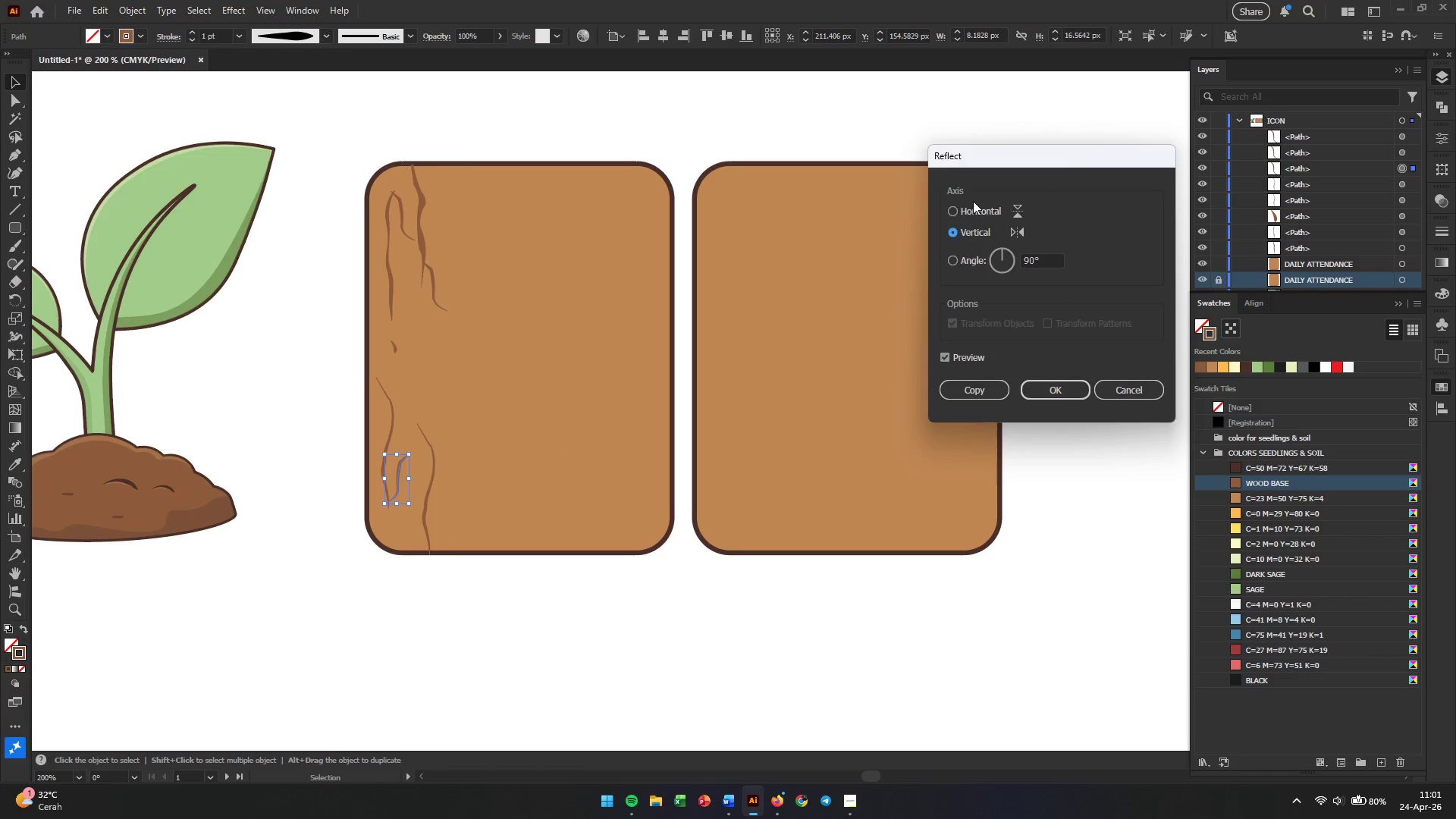 
left_click([974, 209])
 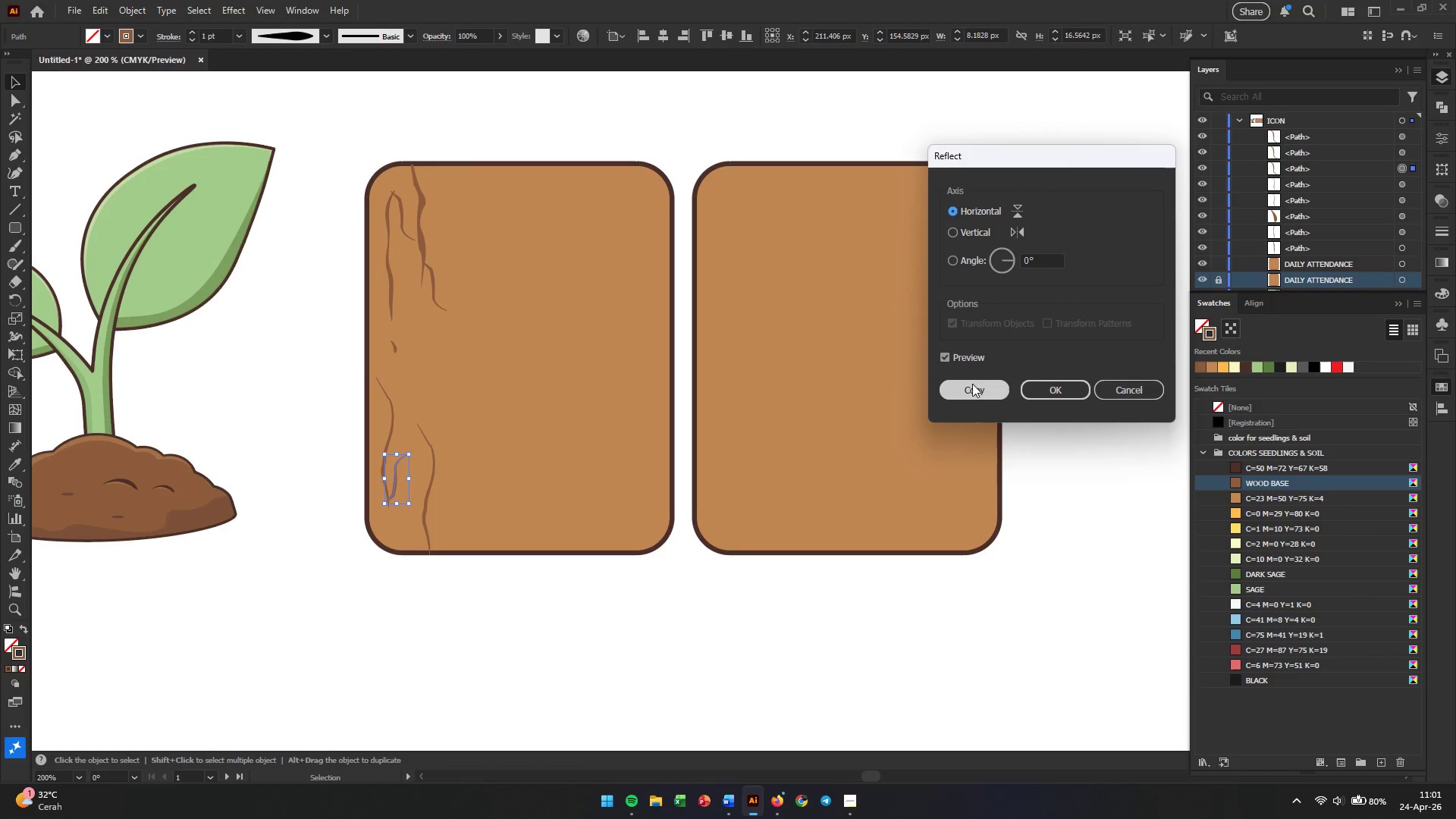 
left_click([972, 388])
 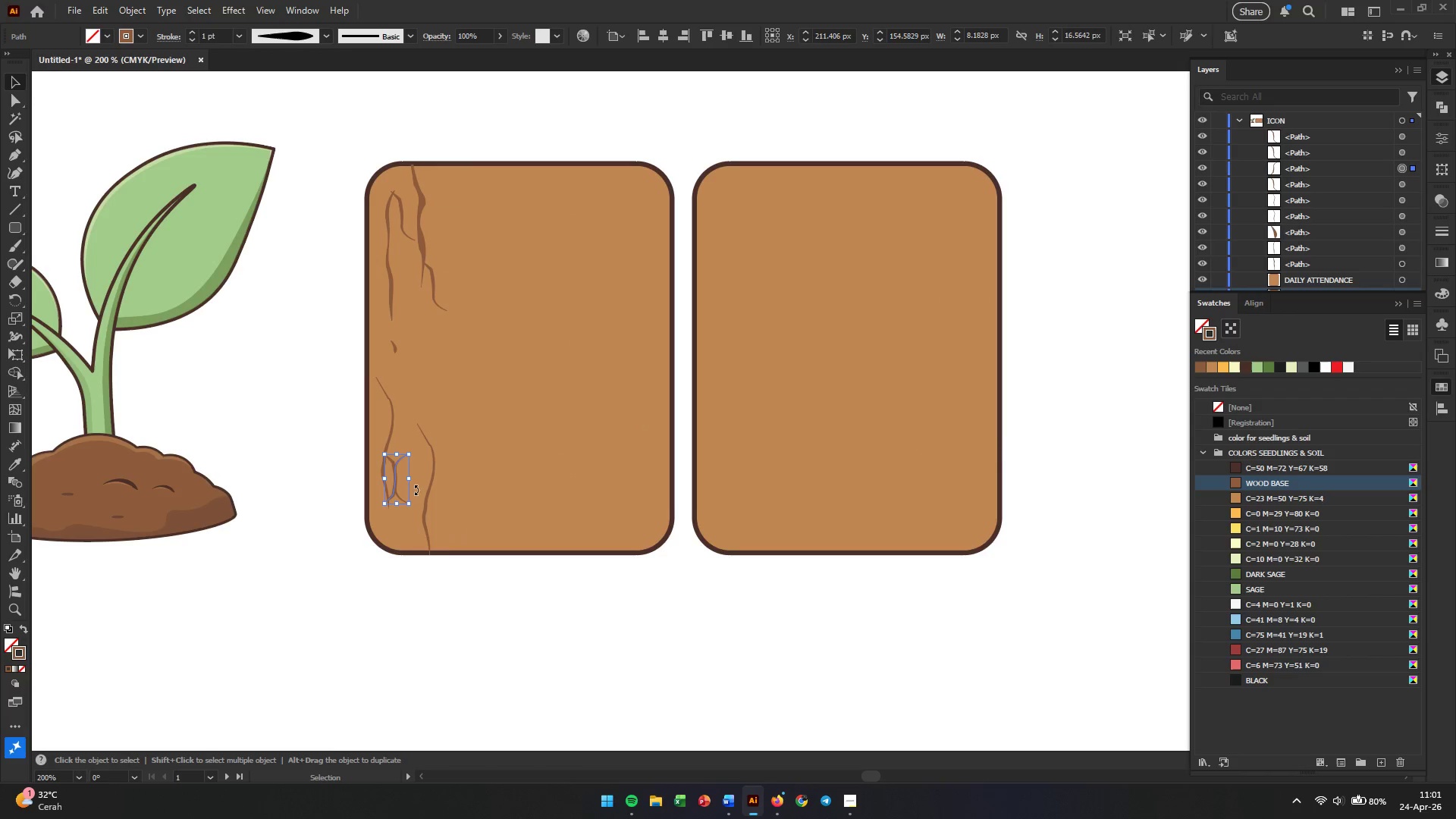 
left_click([422, 570])
 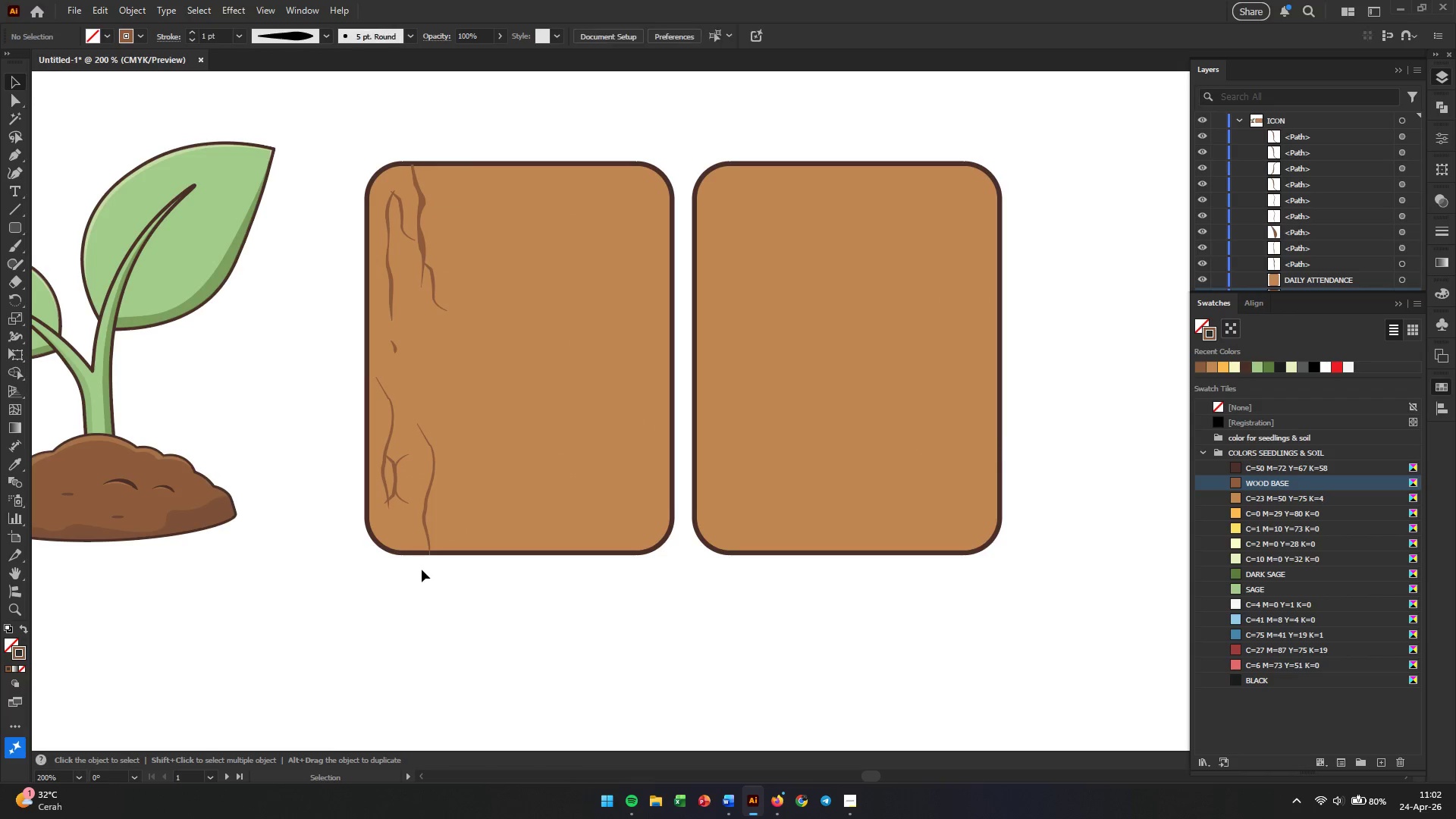 
hold_key(key=AltLeft, duration=0.47)
scroll: coordinate [404, 499], scroll_direction: up, amount: 1.0
 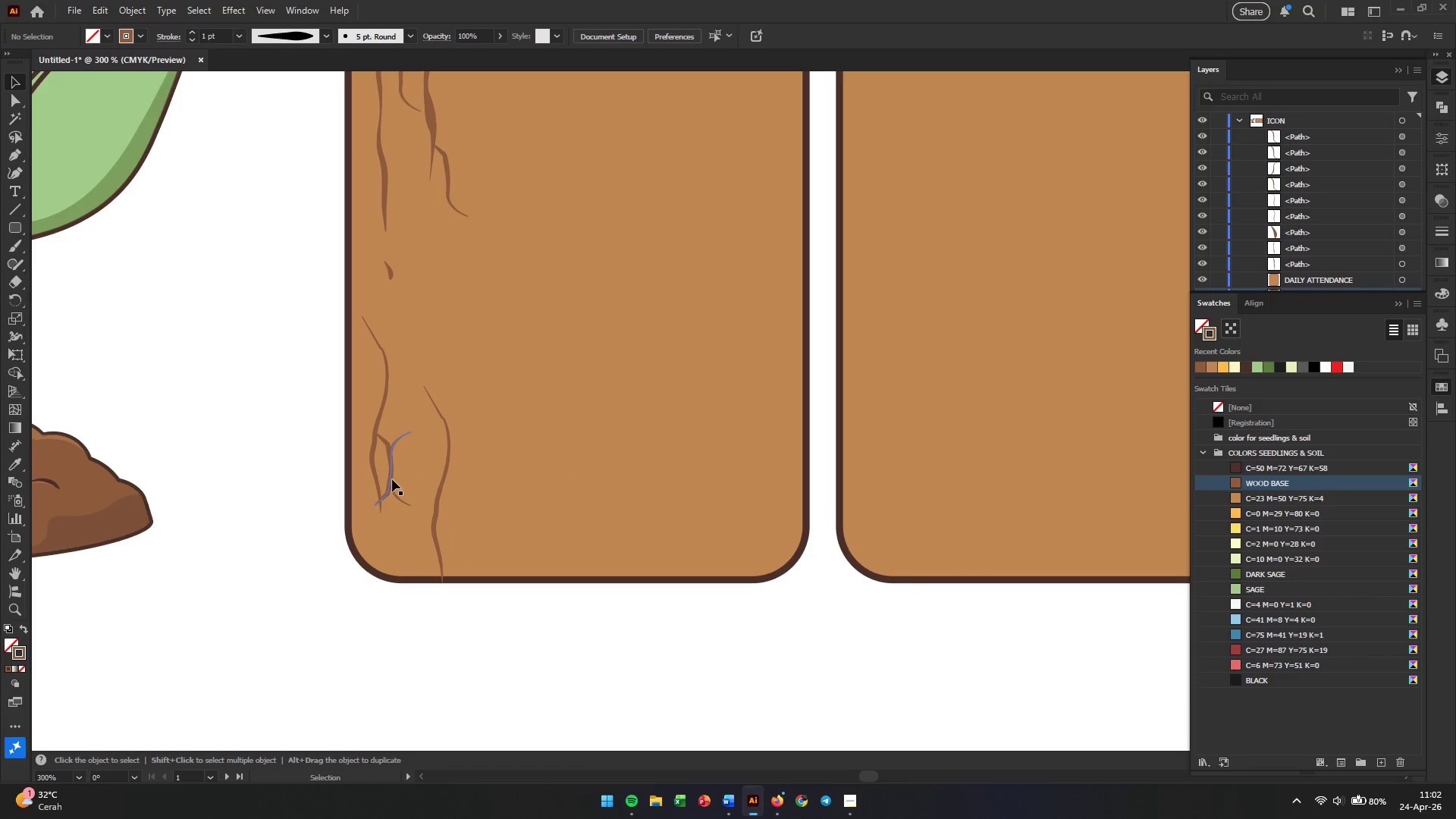 
left_click_drag(start_coordinate=[392, 479], to_coordinate=[398, 328])
 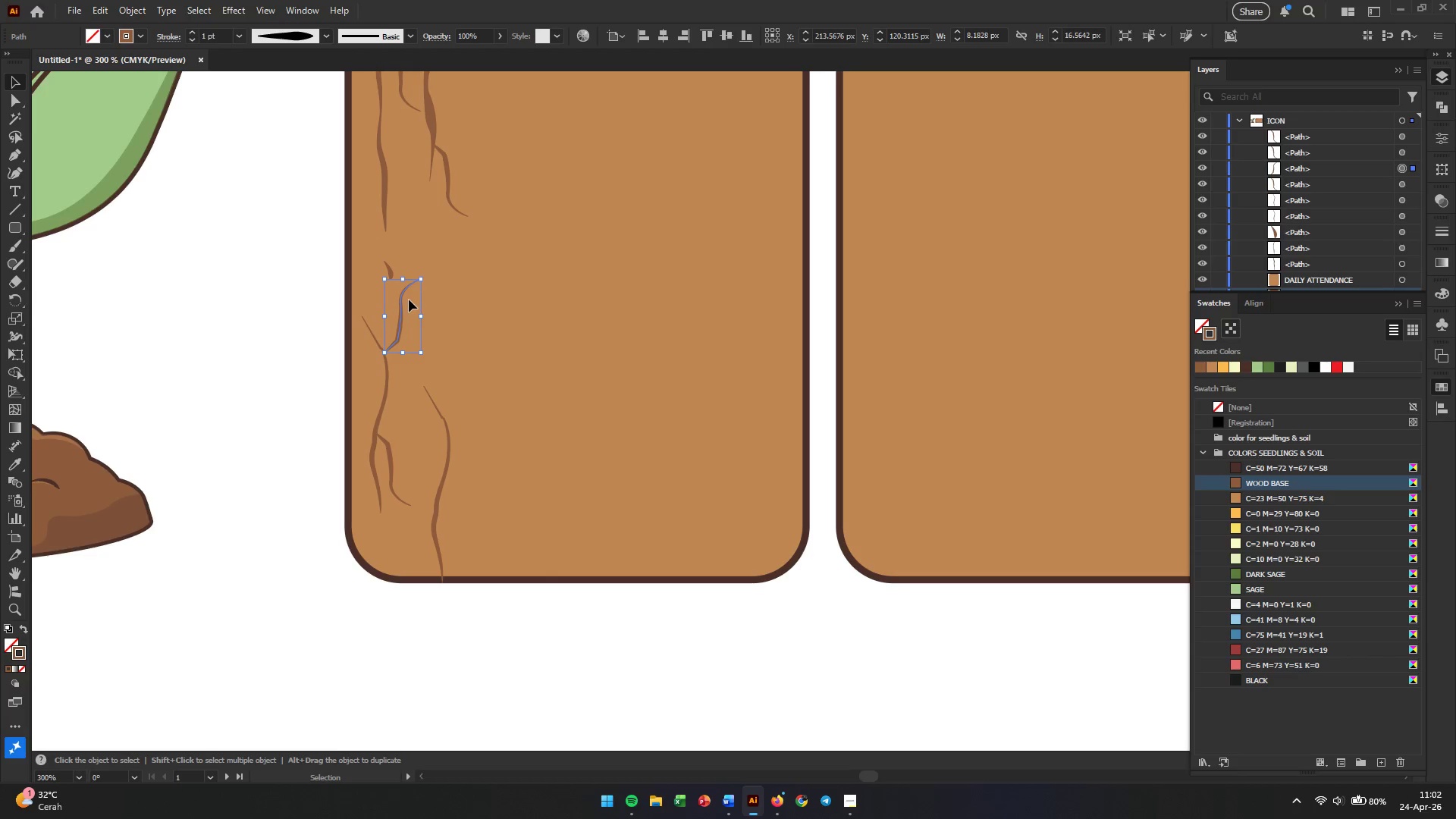 
left_click_drag(start_coordinate=[419, 318], to_coordinate=[397, 318])
 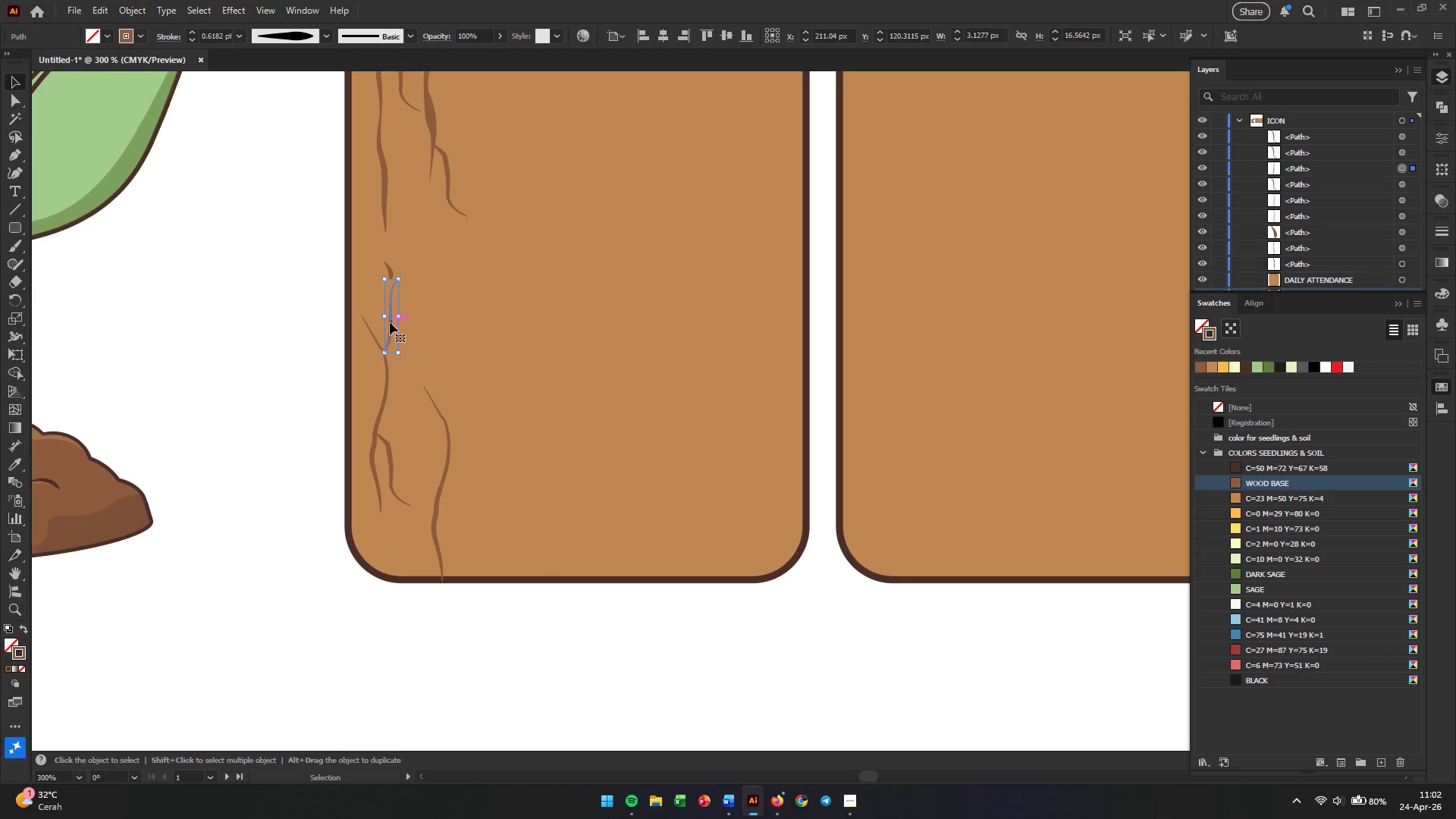 
left_click_drag(start_coordinate=[390, 322], to_coordinate=[394, 197])
 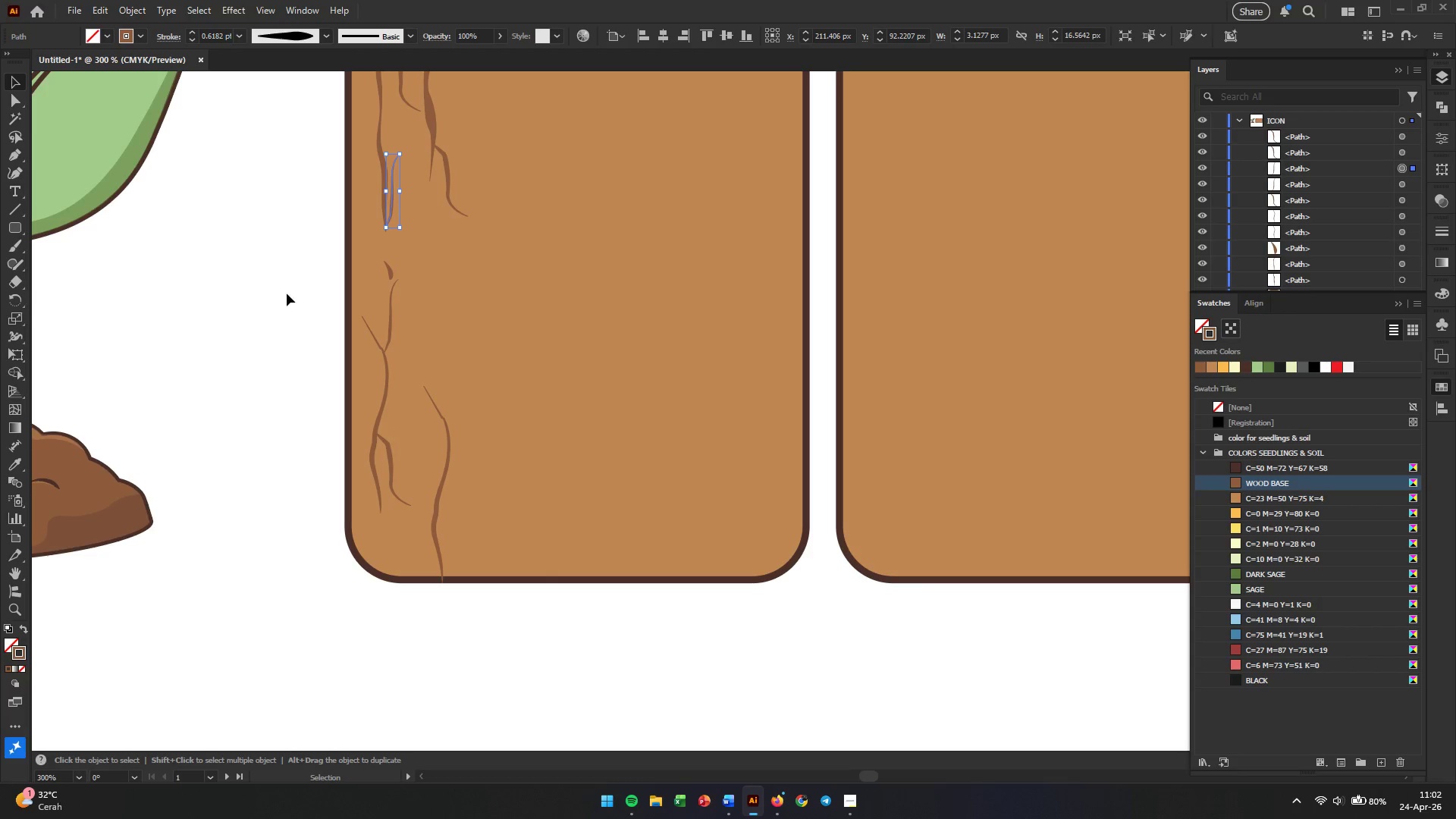 
hold_key(key=AltLeft, duration=5.0)
 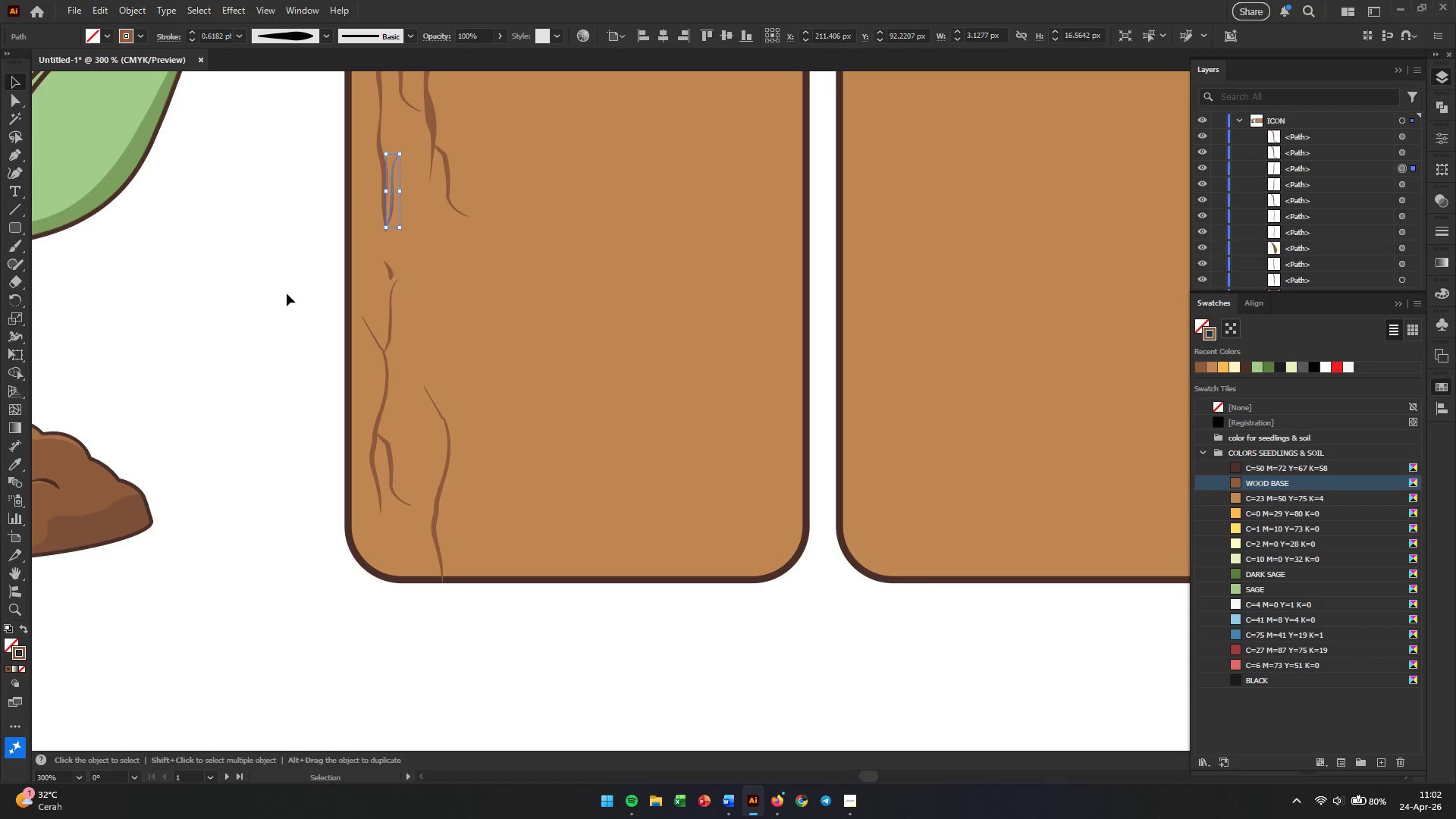 
hold_key(key=AltLeft, duration=2.11)
scroll: coordinate [288, 297], scroll_direction: down, amount: 2.0
 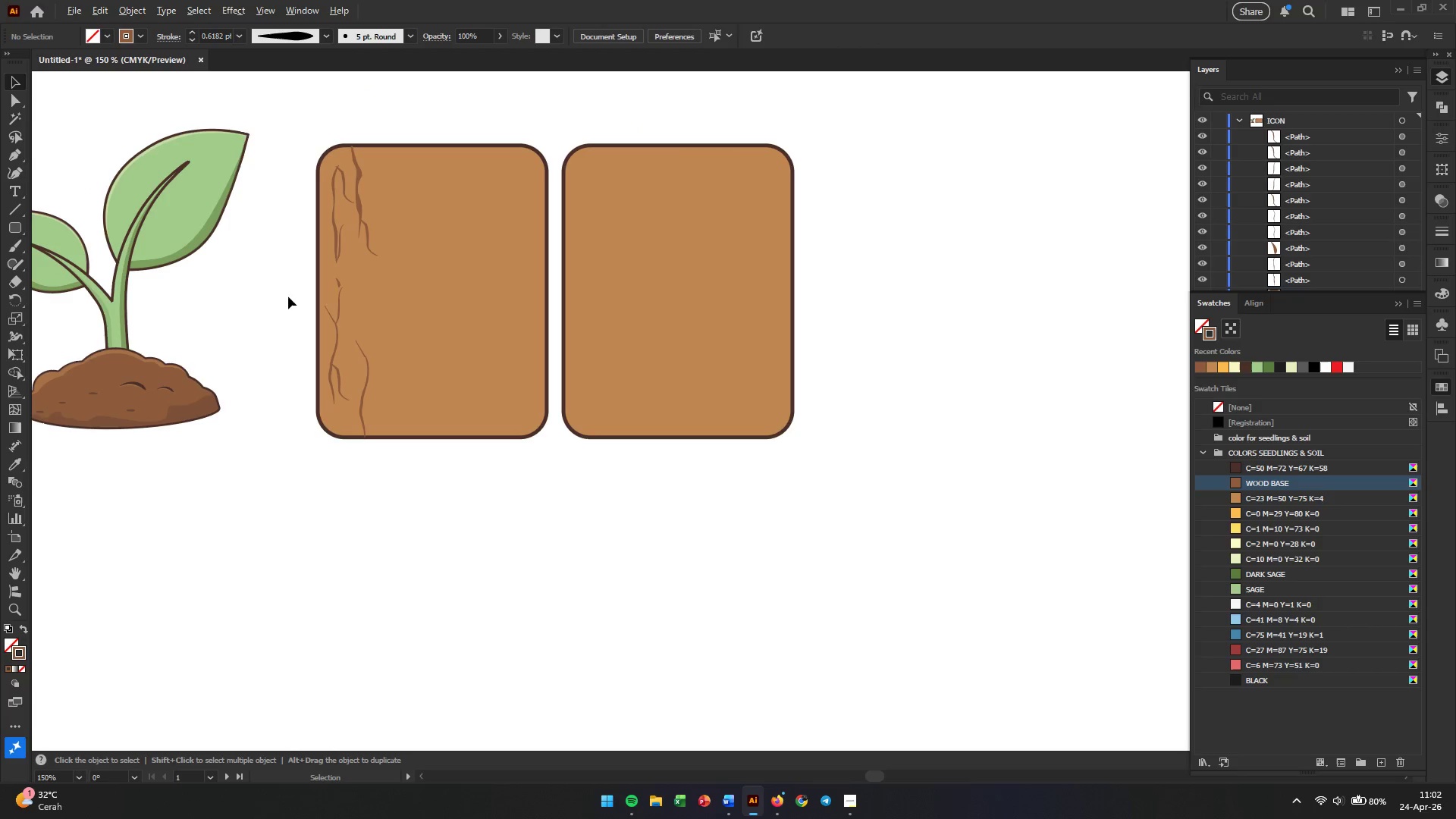 
scroll: coordinate [288, 297], scroll_direction: up, amount: 3.0
 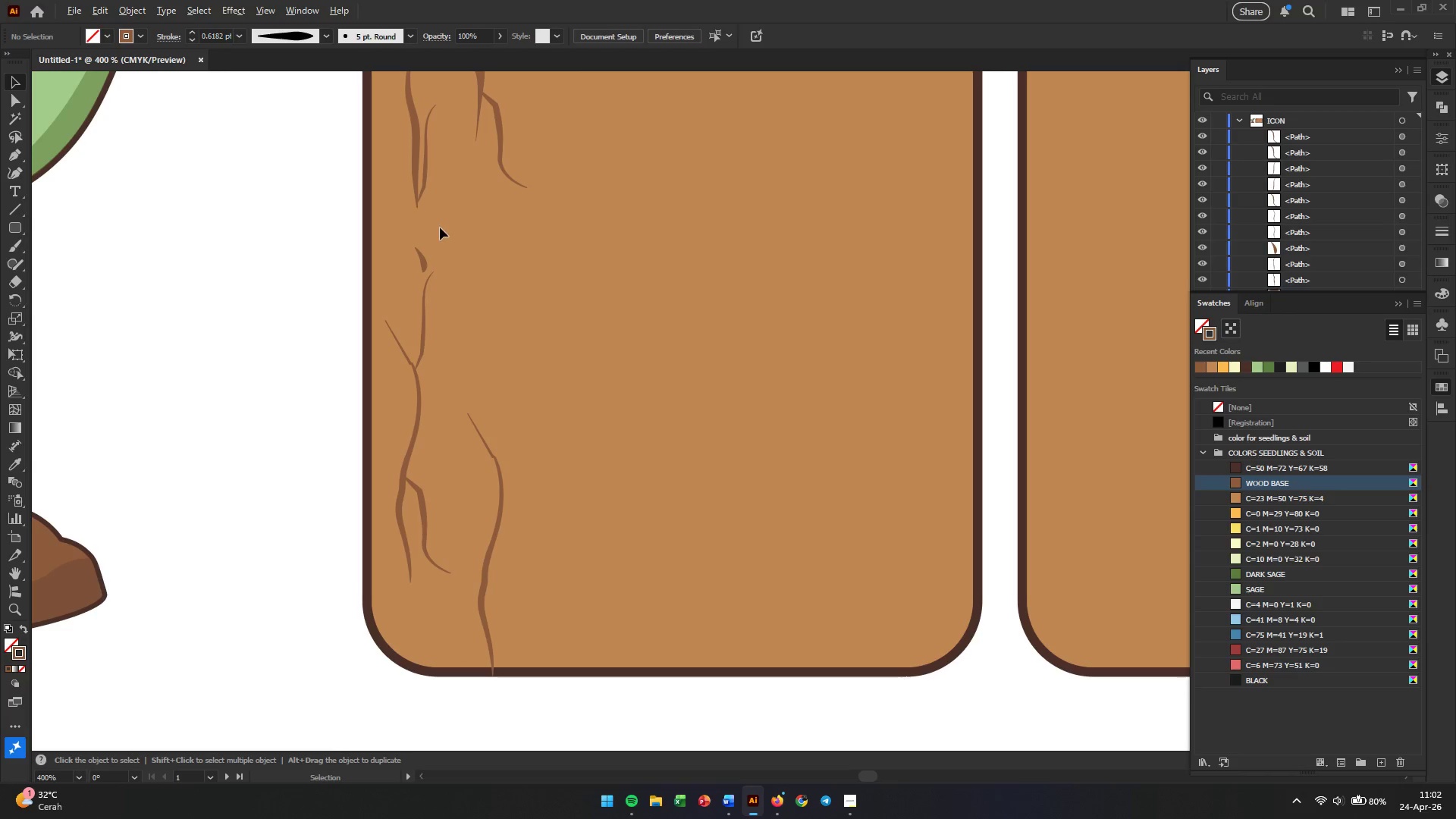 
left_click_drag(start_coordinate=[447, 231], to_coordinate=[400, 540])
 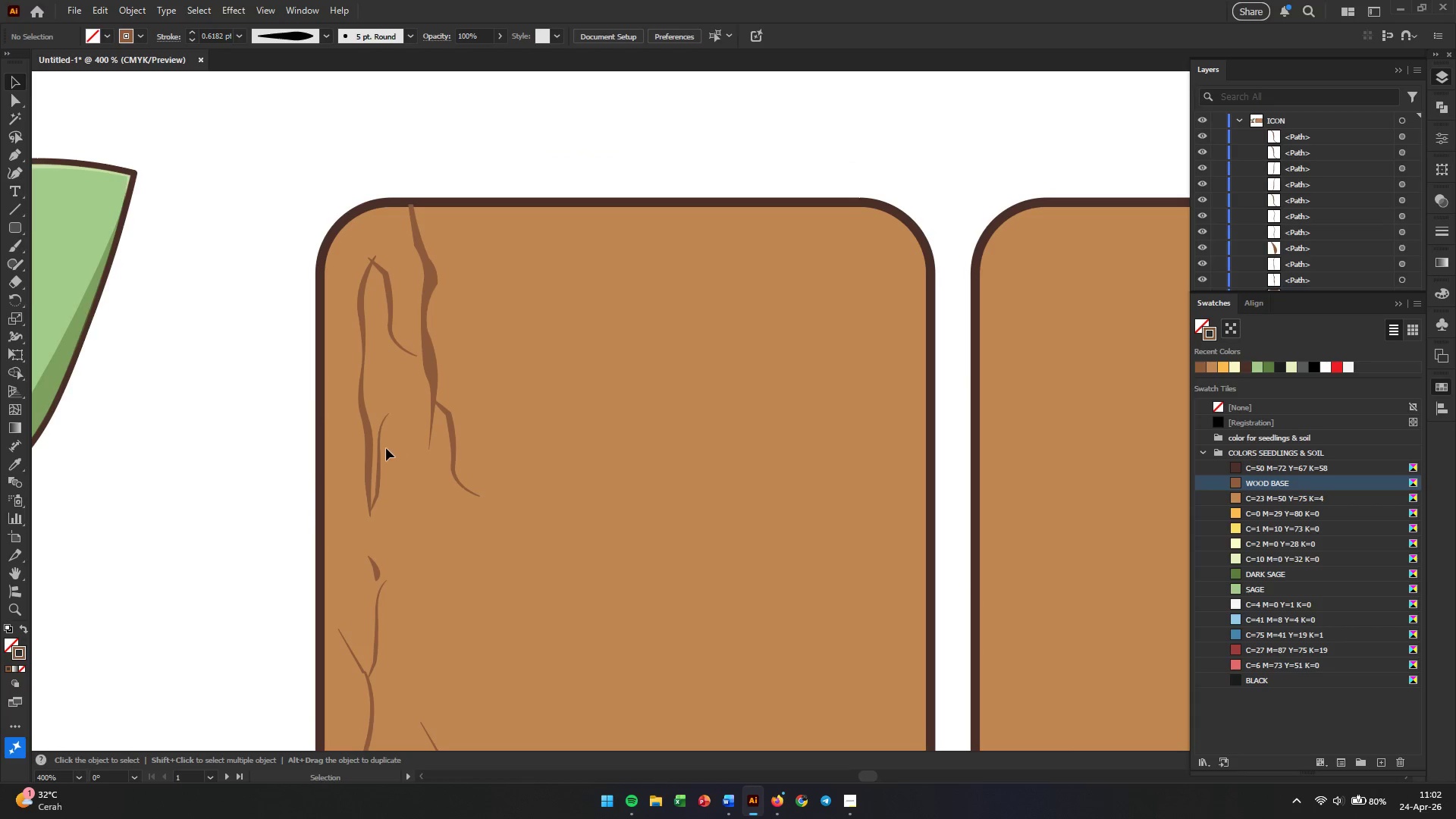 
hold_key(key=Space, duration=0.56)
 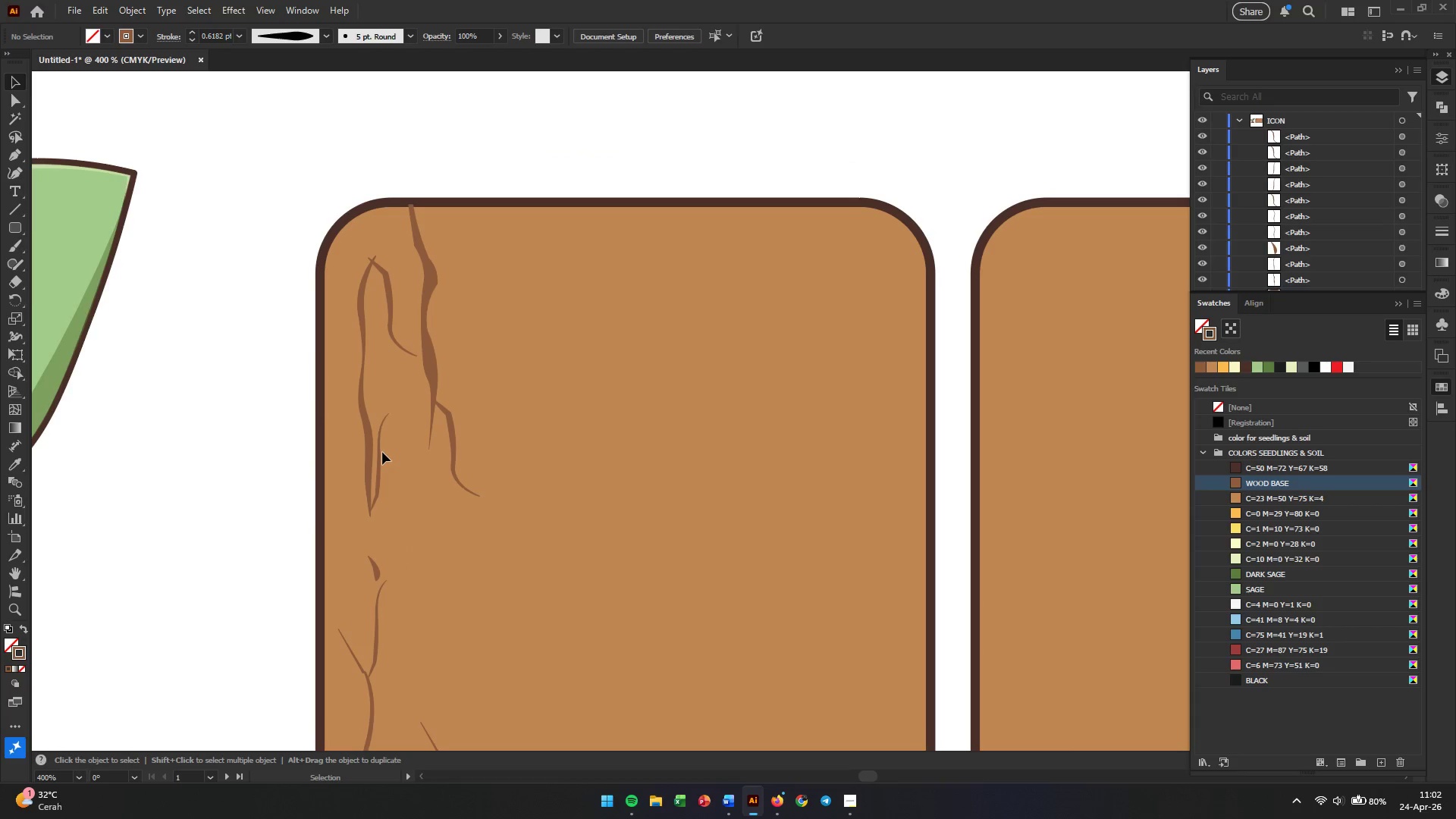 
left_click_drag(start_coordinate=[380, 459], to_coordinate=[360, 548])
 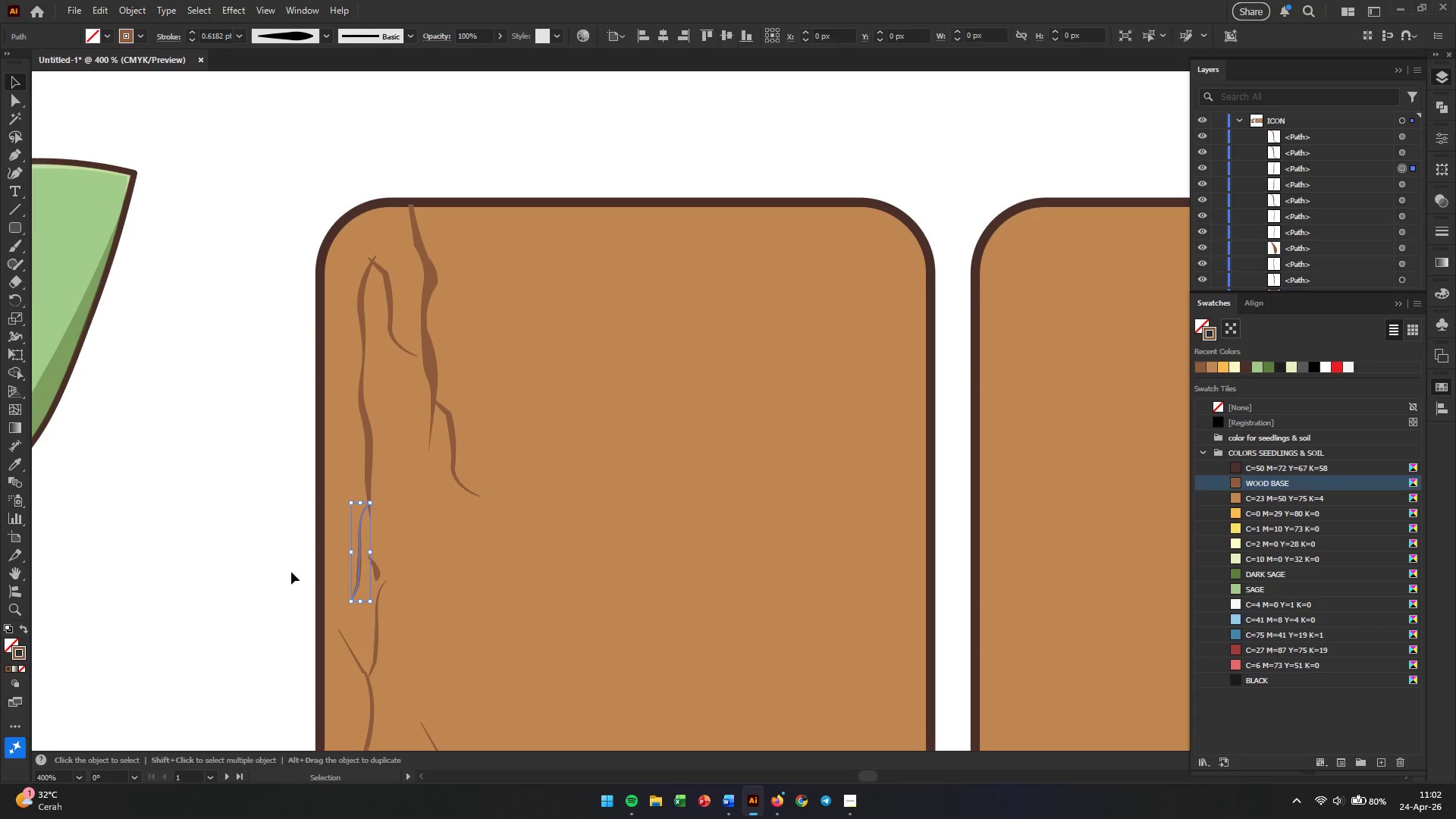 
left_click([291, 572])
 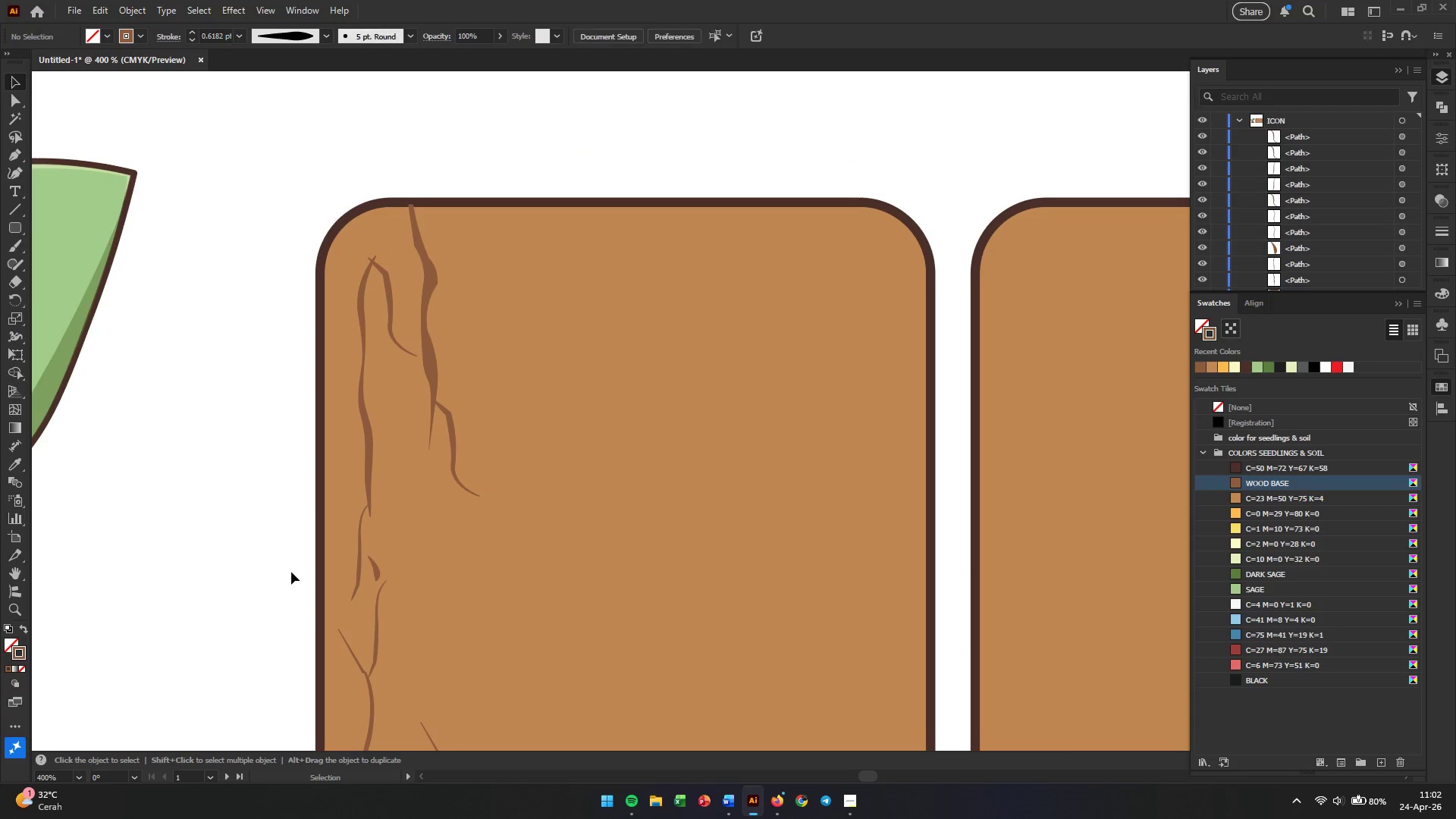 
hold_key(key=AltLeft, duration=1.83)
scroll: coordinate [190, 518], scroll_direction: down, amount: 3.0
 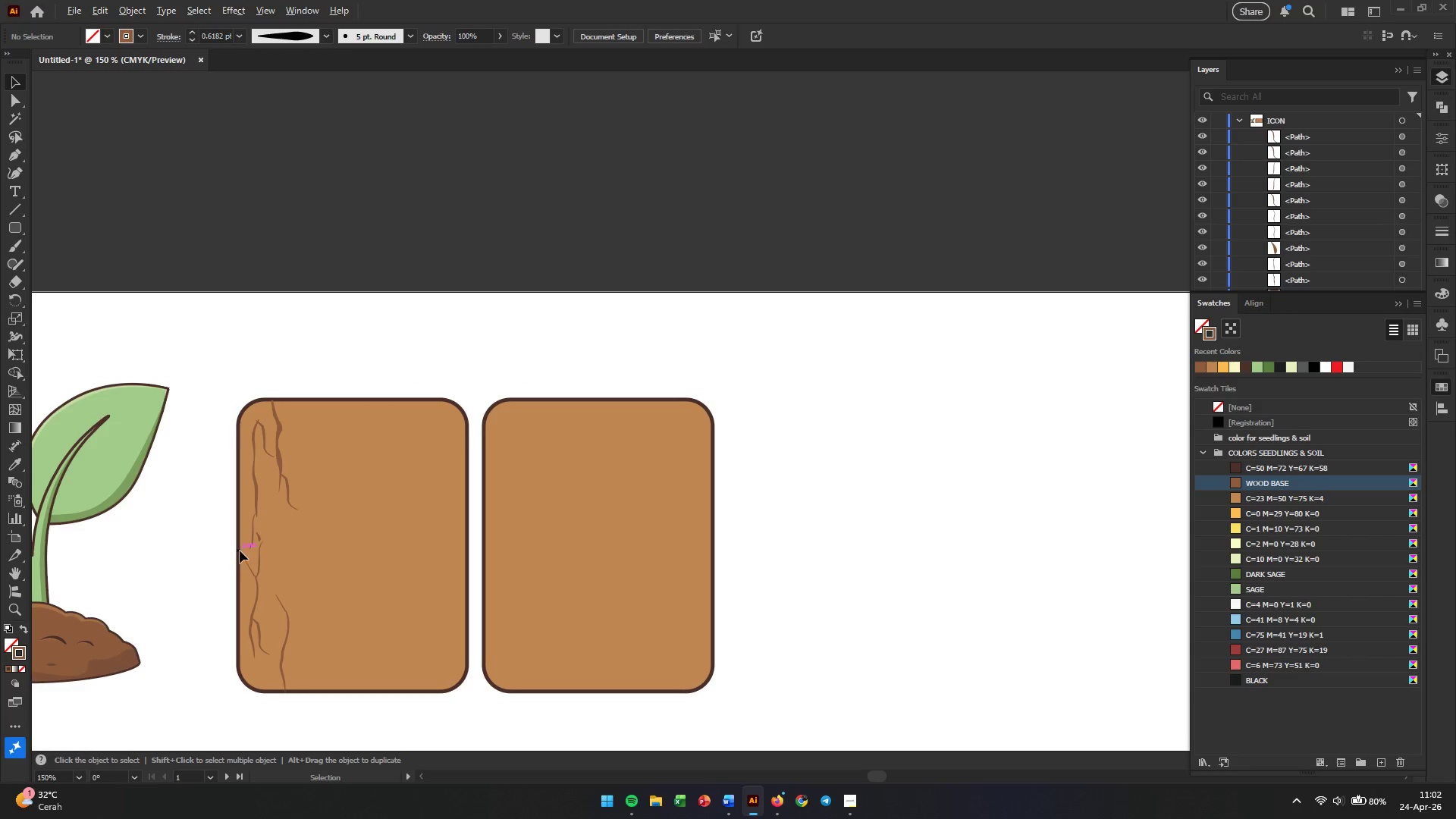 
scroll: coordinate [240, 551], scroll_direction: up, amount: 2.0
 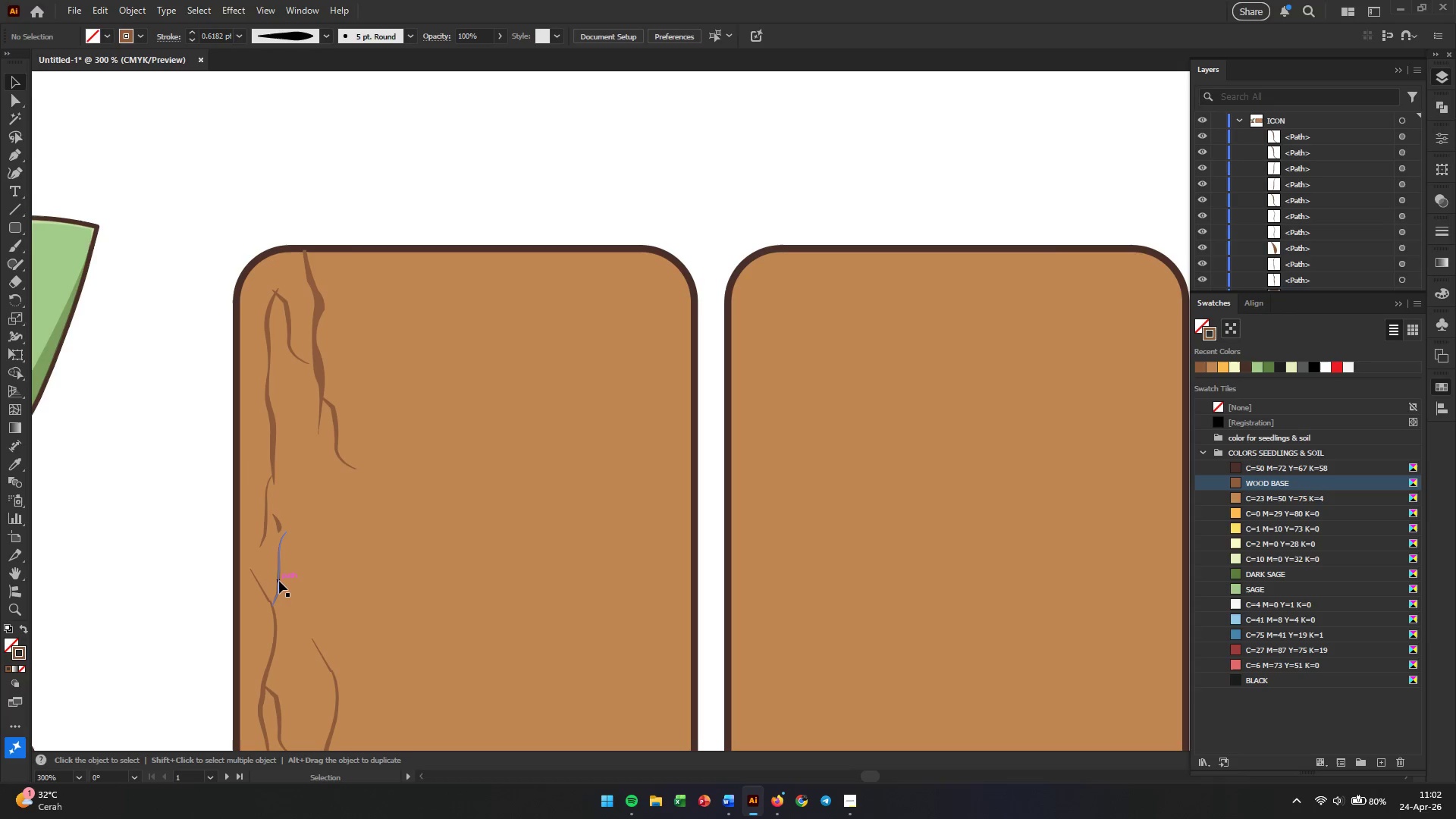 
left_click_drag(start_coordinate=[279, 581], to_coordinate=[284, 361])
 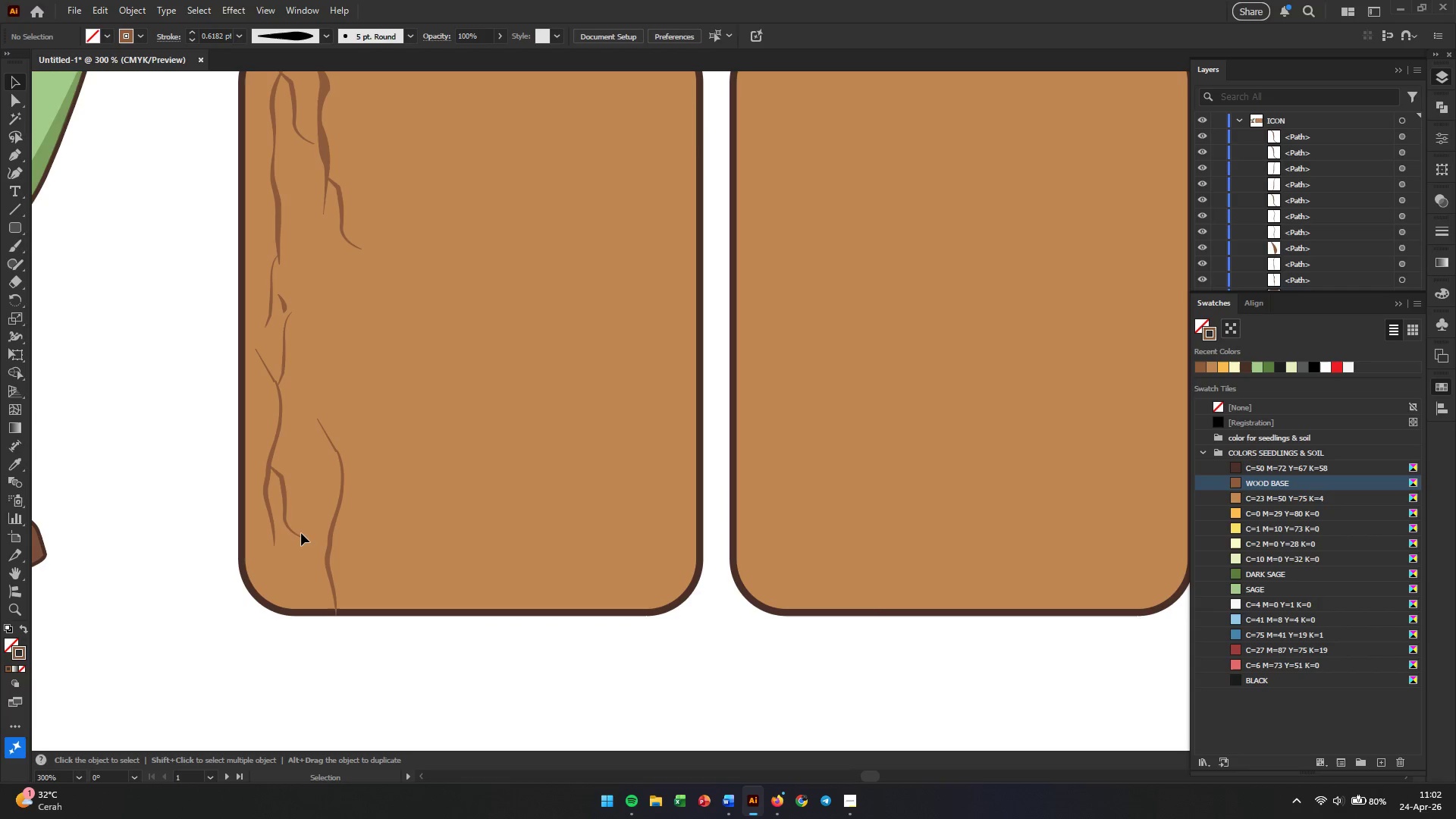 
hold_key(key=Space, duration=0.55)
 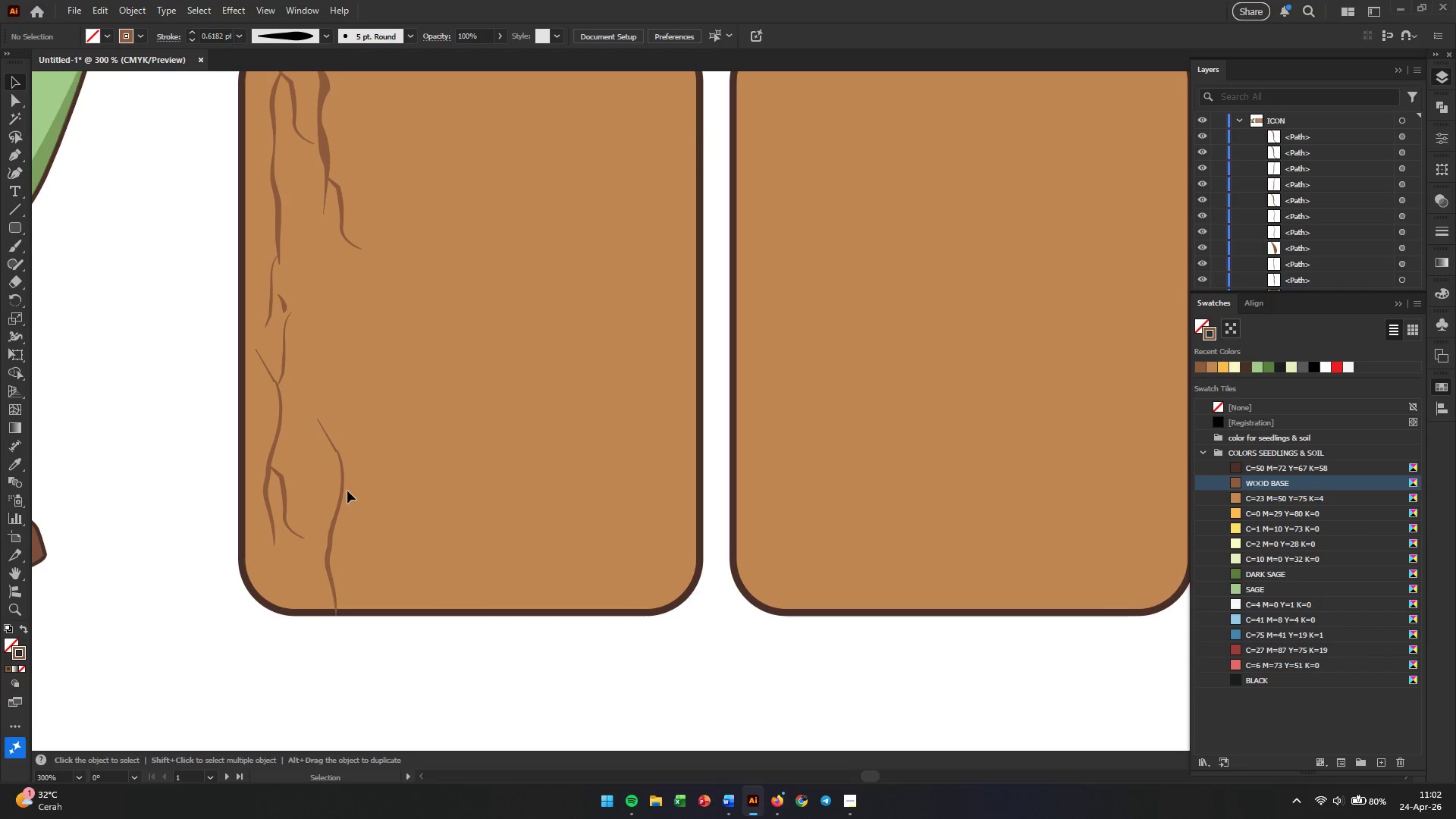 
left_click_drag(start_coordinate=[340, 492], to_coordinate=[320, 278])
 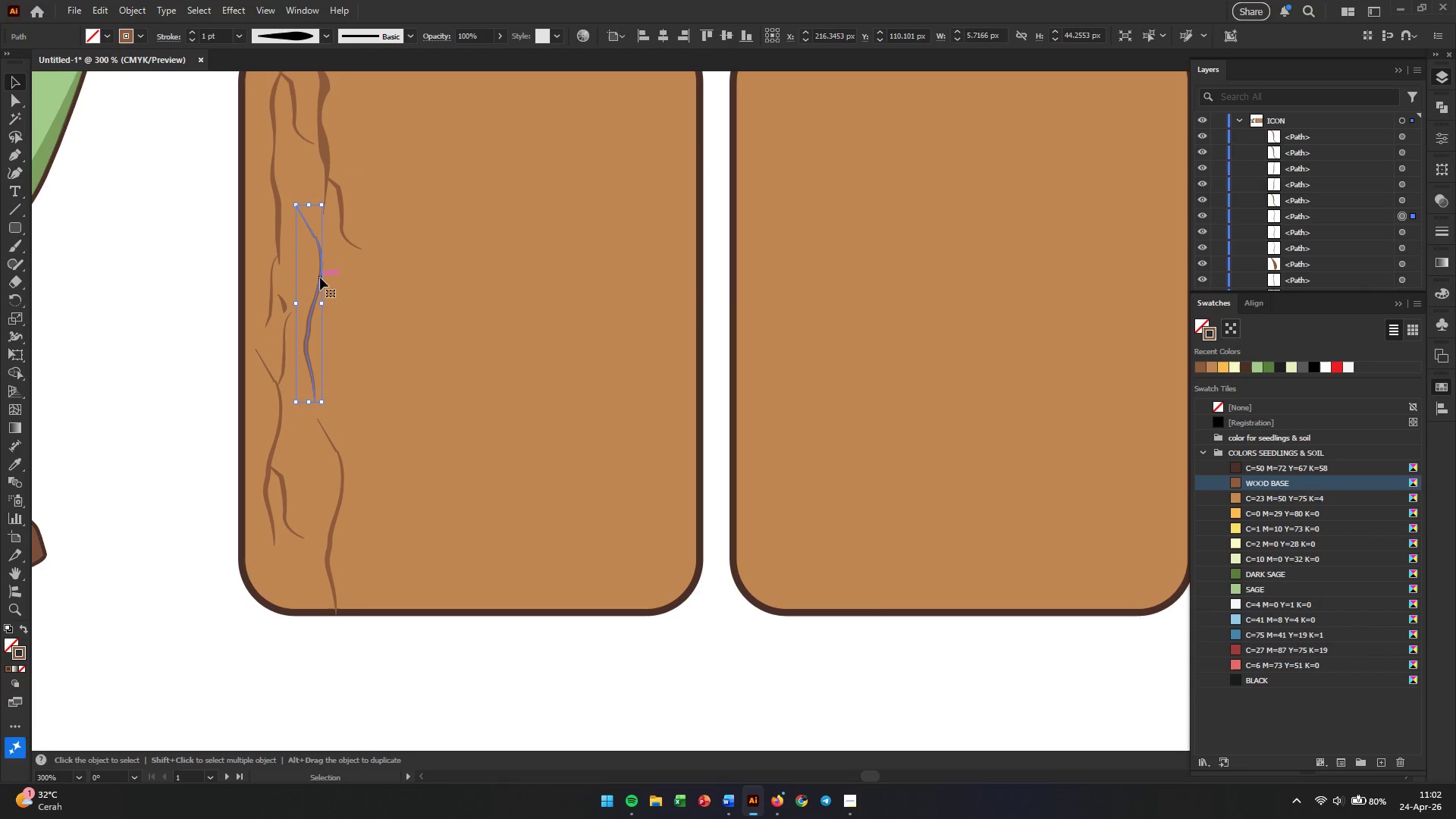 
hold_key(key=AltLeft, duration=5.97)
 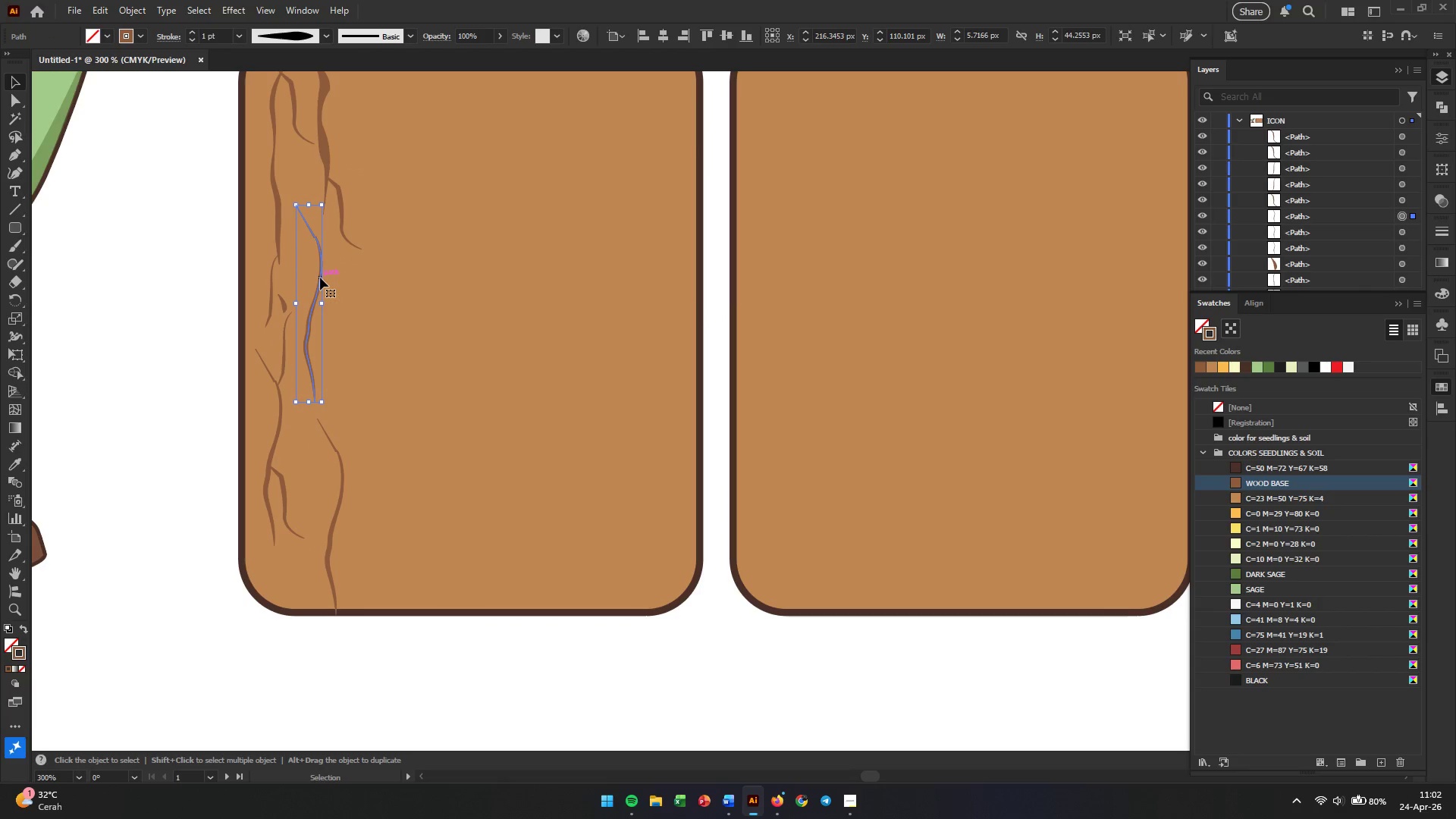 
key(Backspace)
 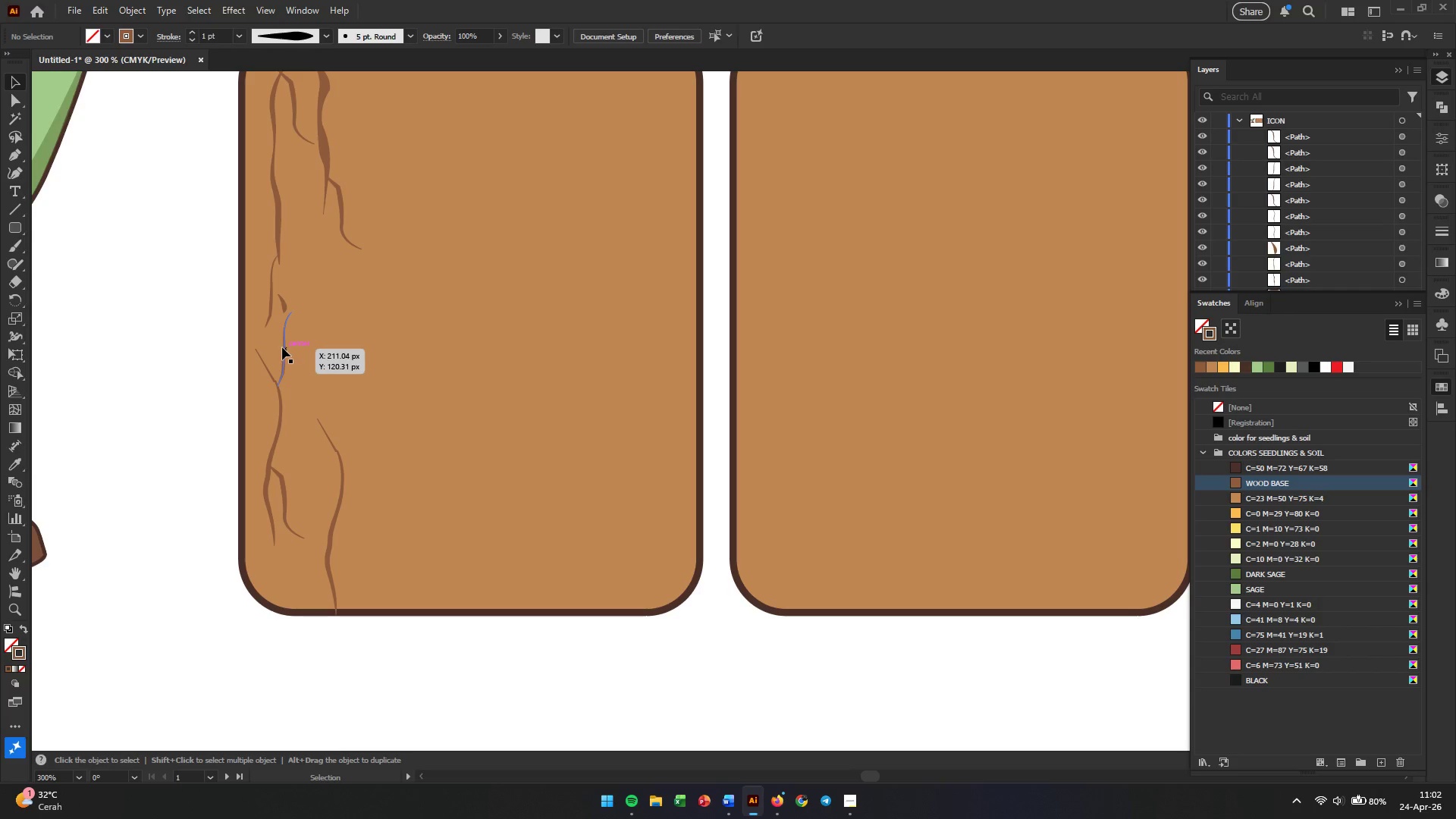 
left_click([282, 347])
 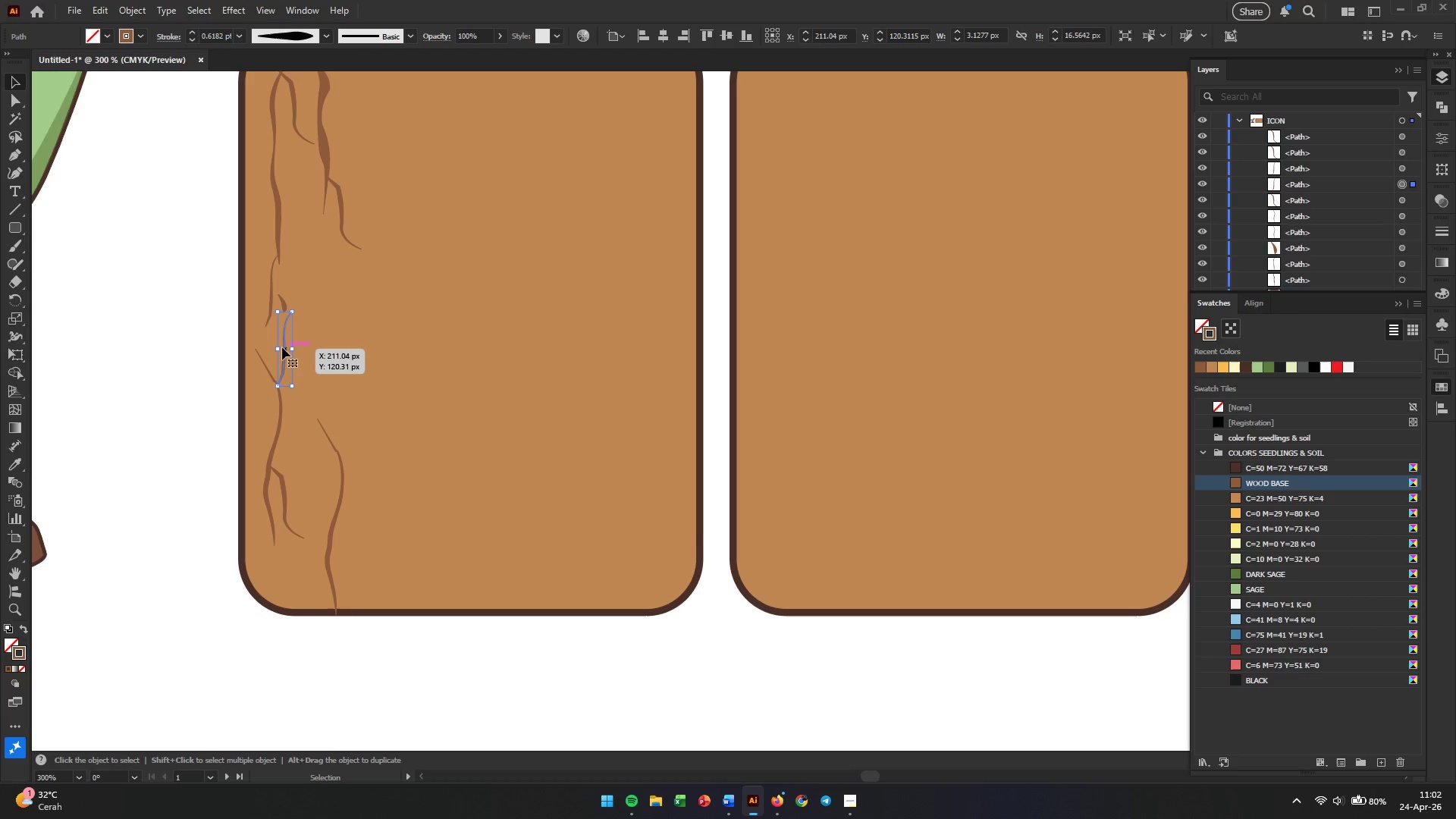 
key(Backspace)
 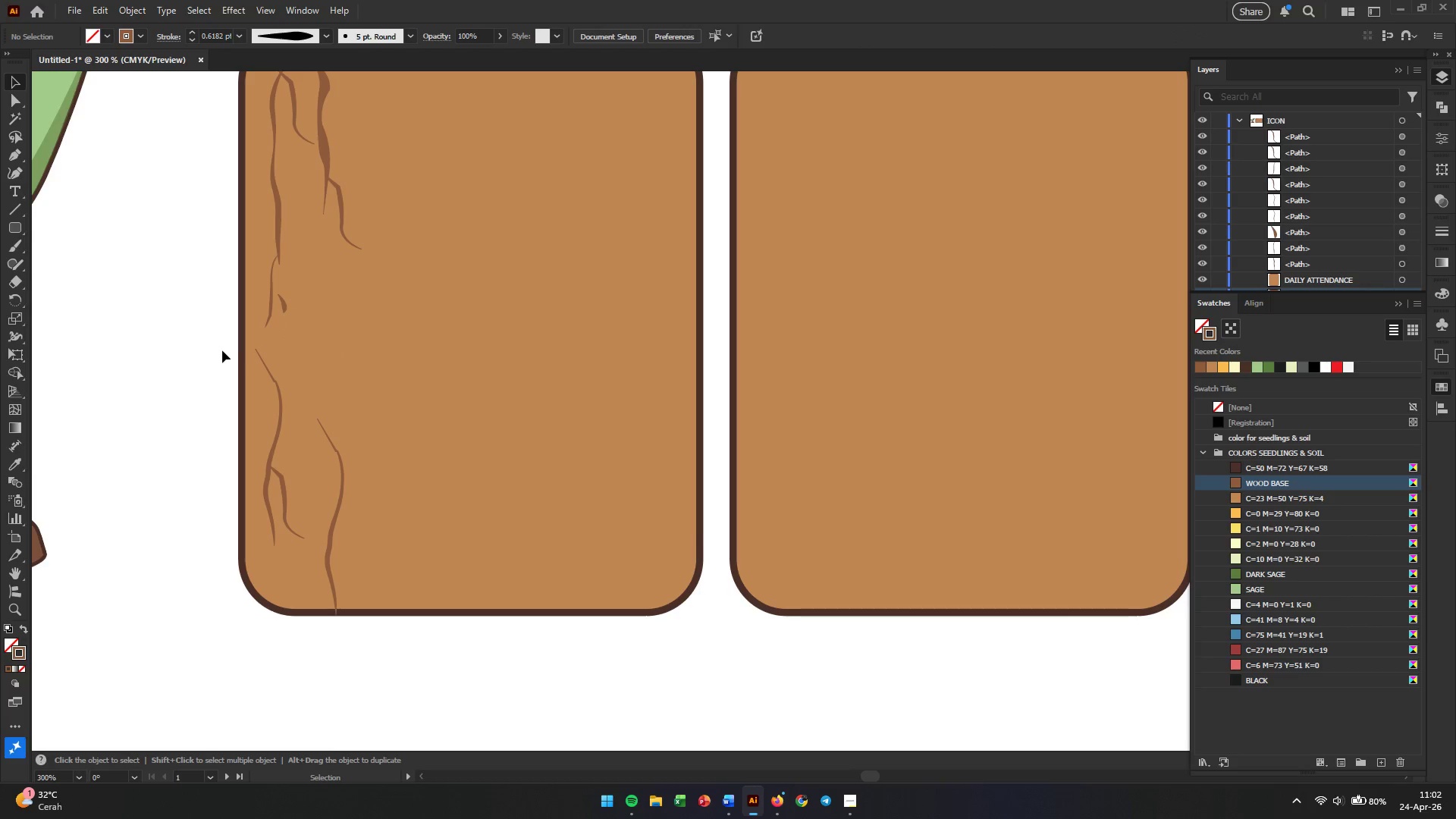 
left_click([146, 352])
 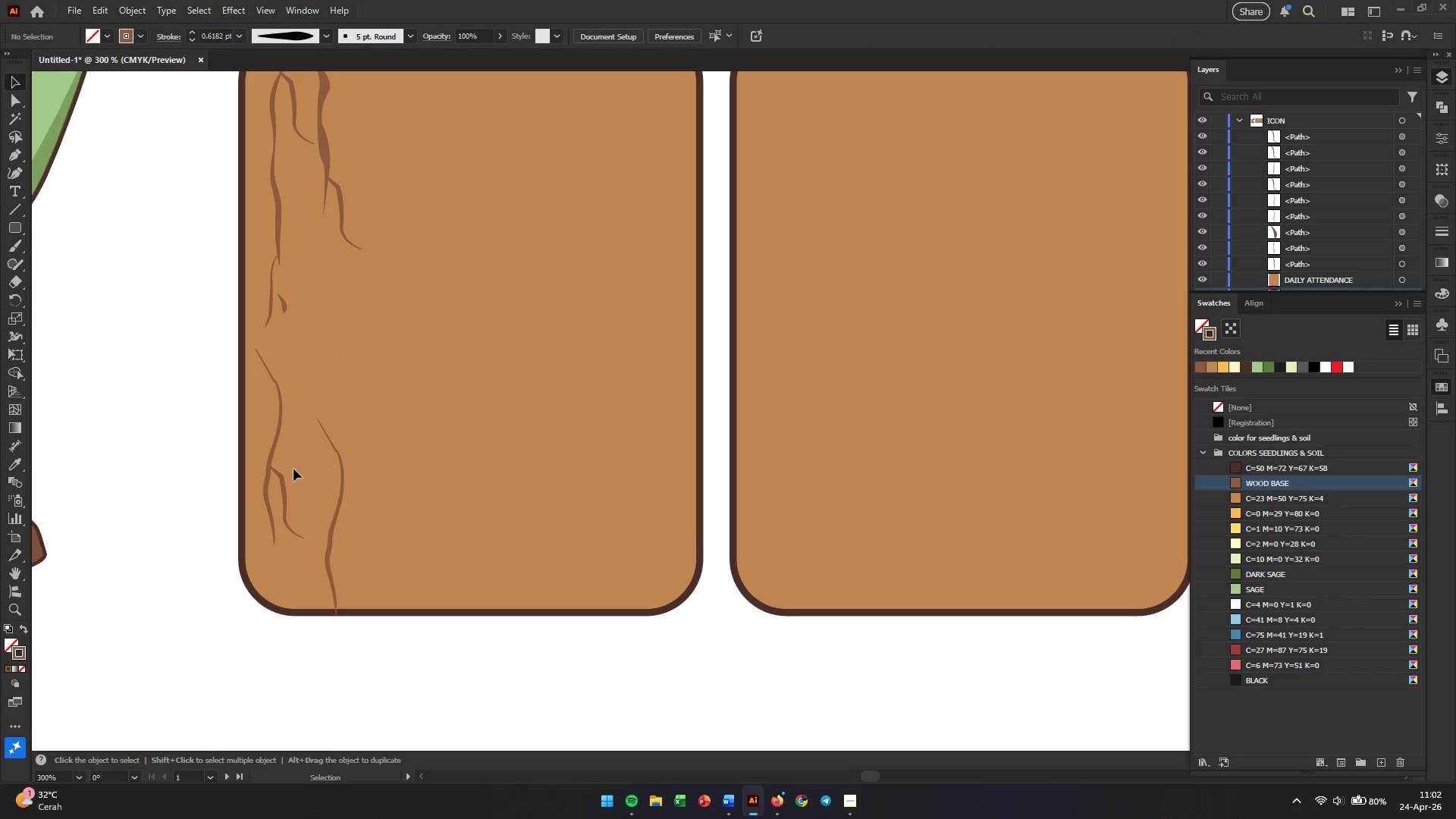 
left_click([287, 508])
 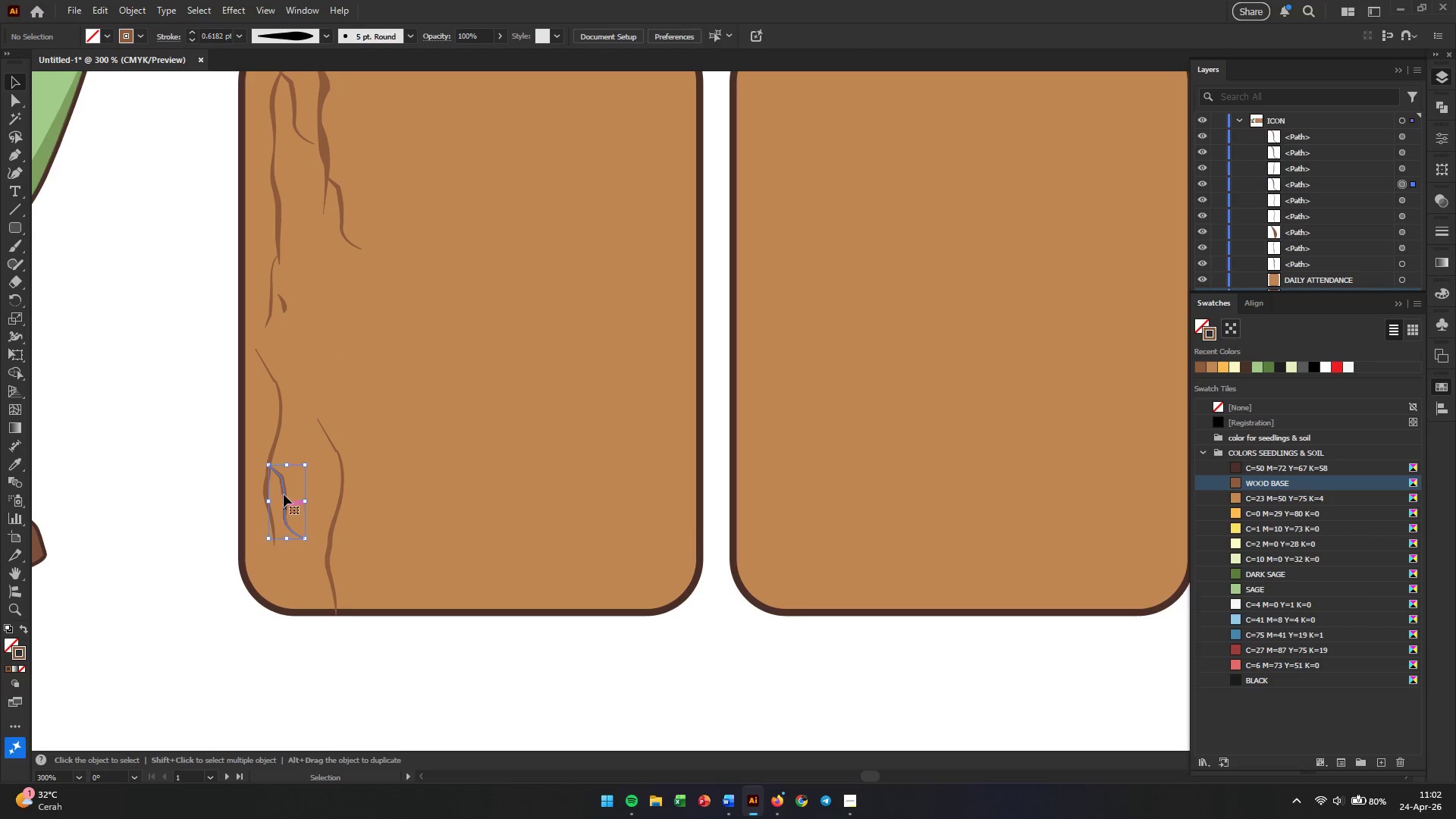 
hold_key(key=ShiftLeft, duration=2.89)
left_click([275, 443])
 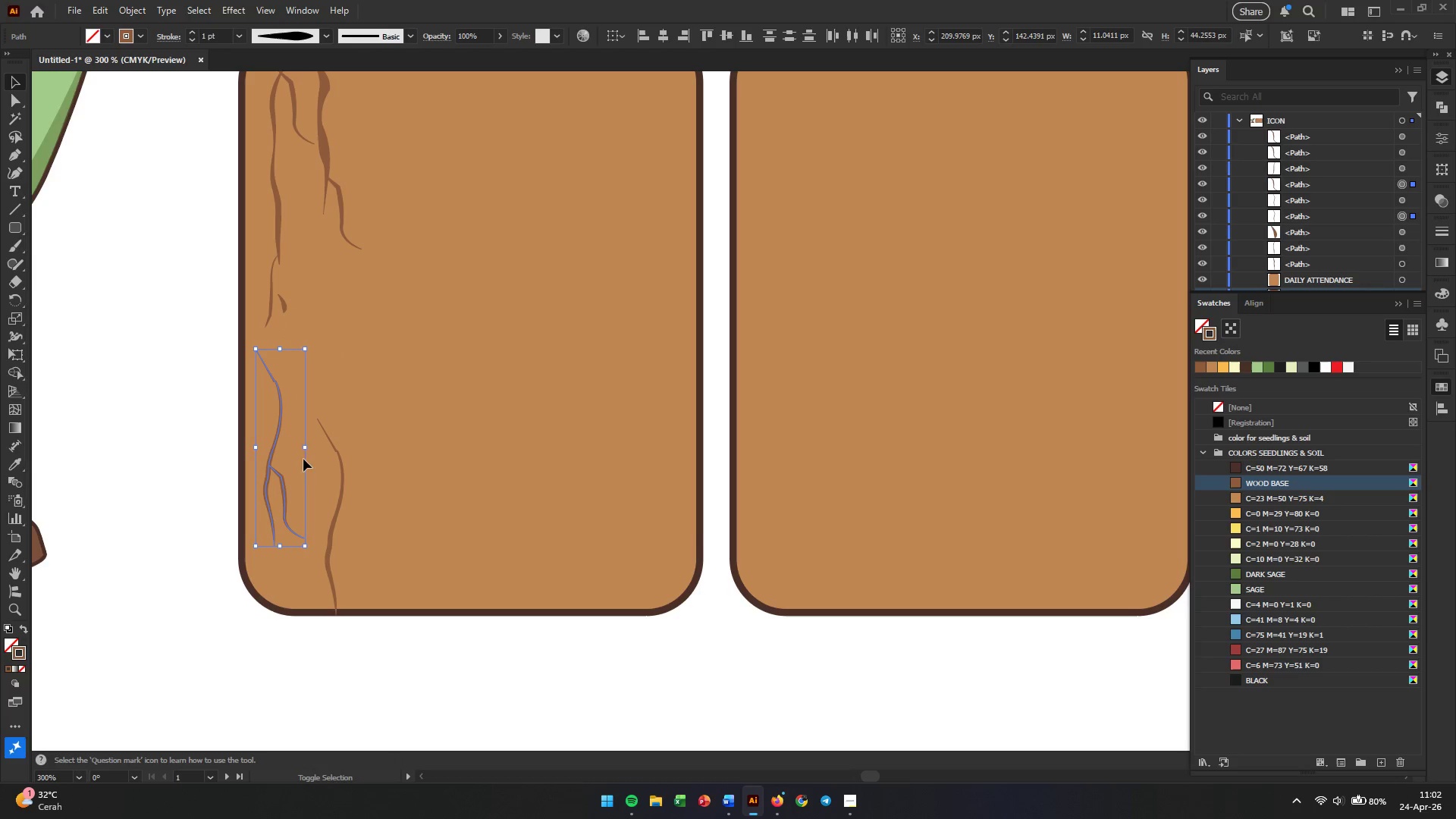 
left_click_drag(start_coordinate=[306, 449], to_coordinate=[287, 449])
 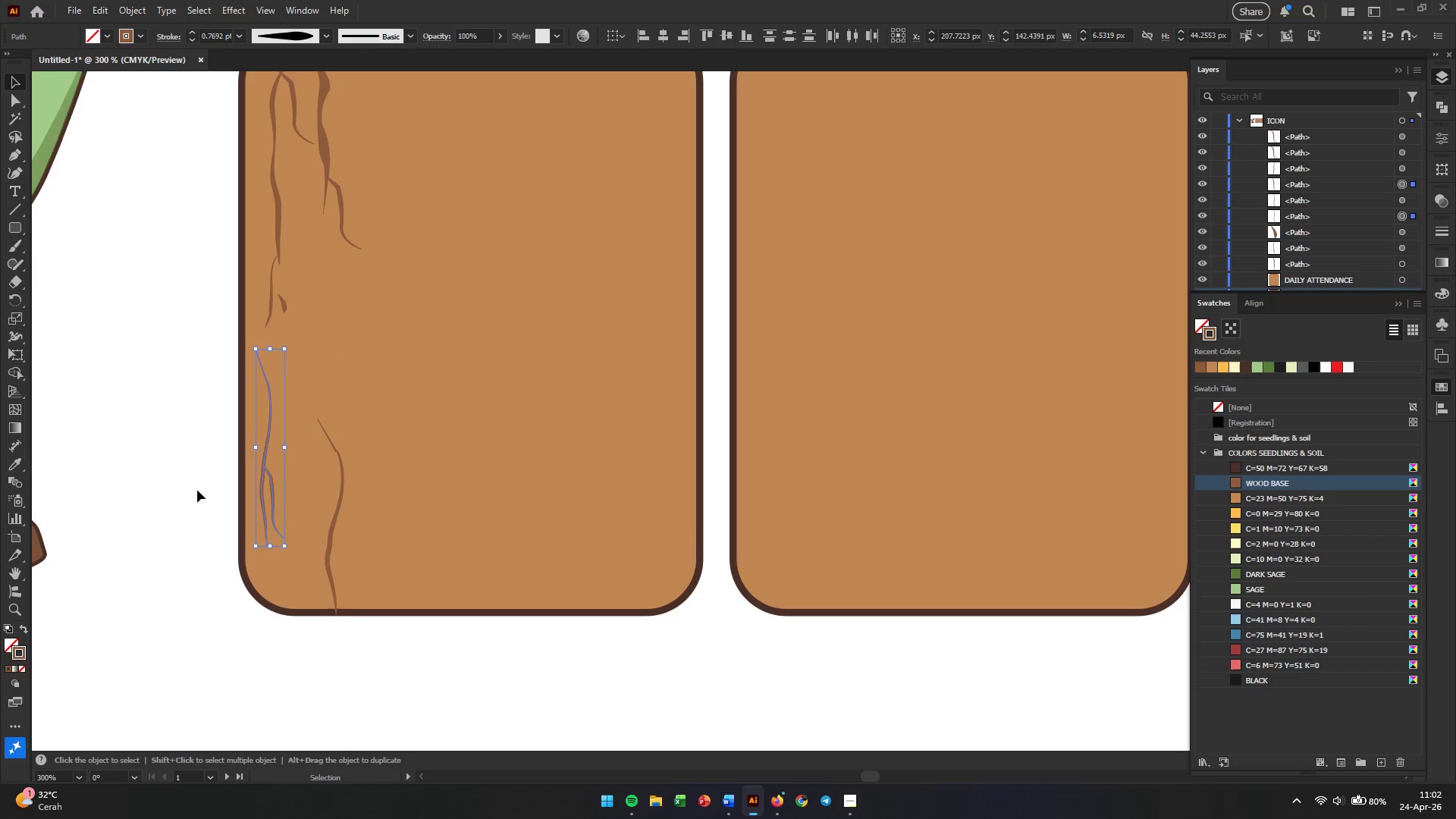 
left_click([180, 497])
 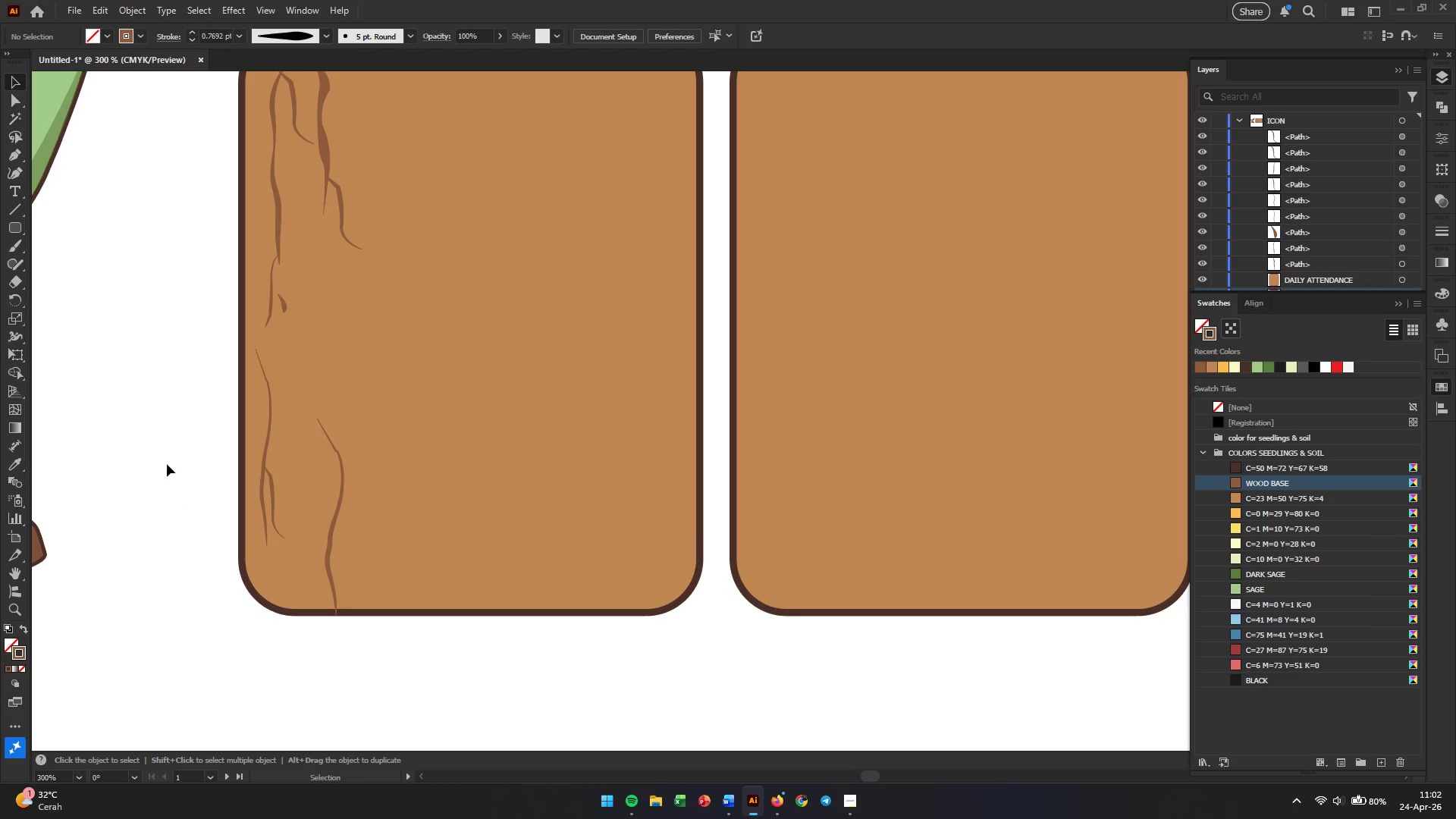 
left_click([135, 471])
 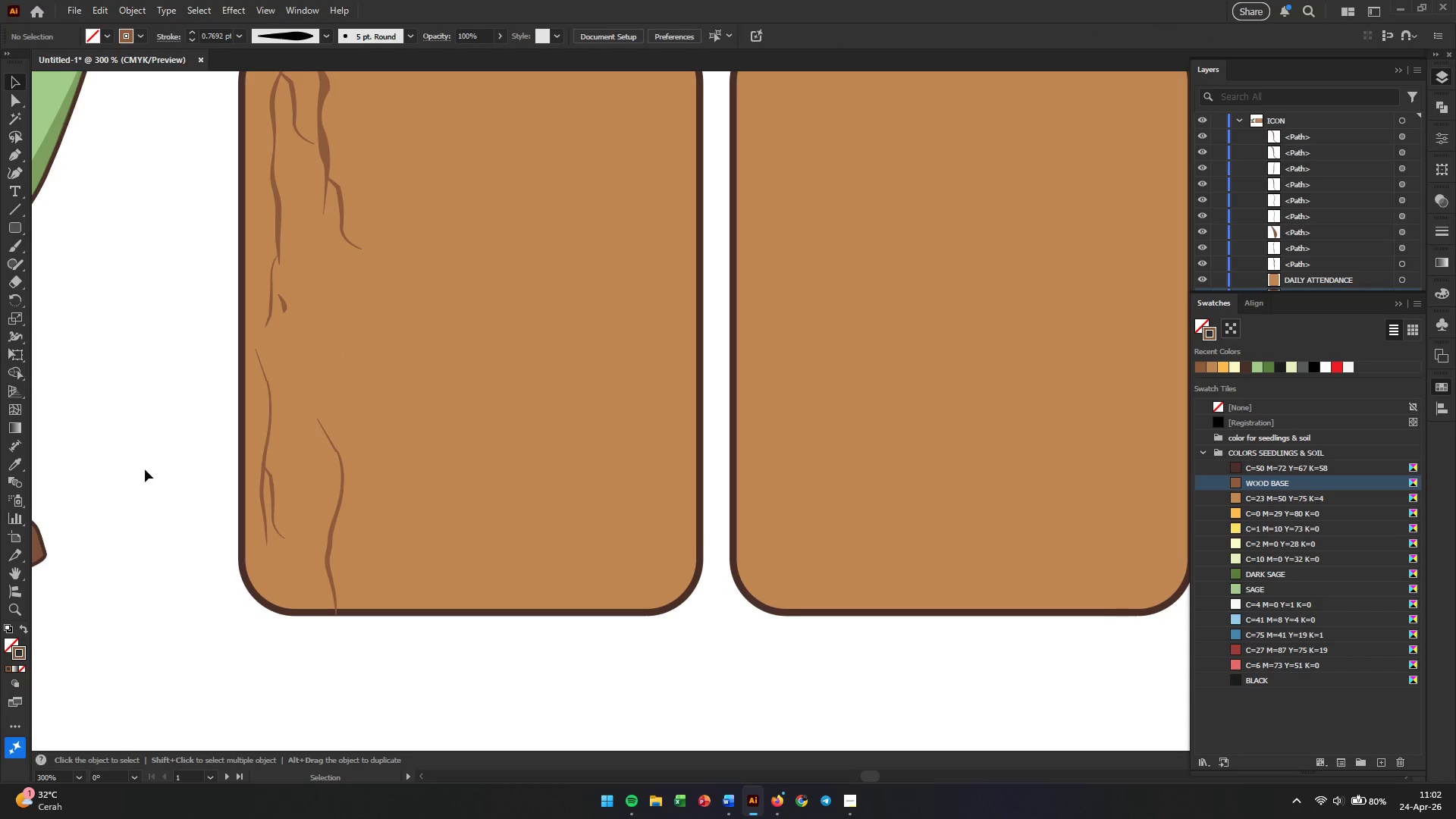 
hold_key(key=AltLeft, duration=1.26)
scroll: coordinate [149, 462], scroll_direction: down, amount: 2.0
 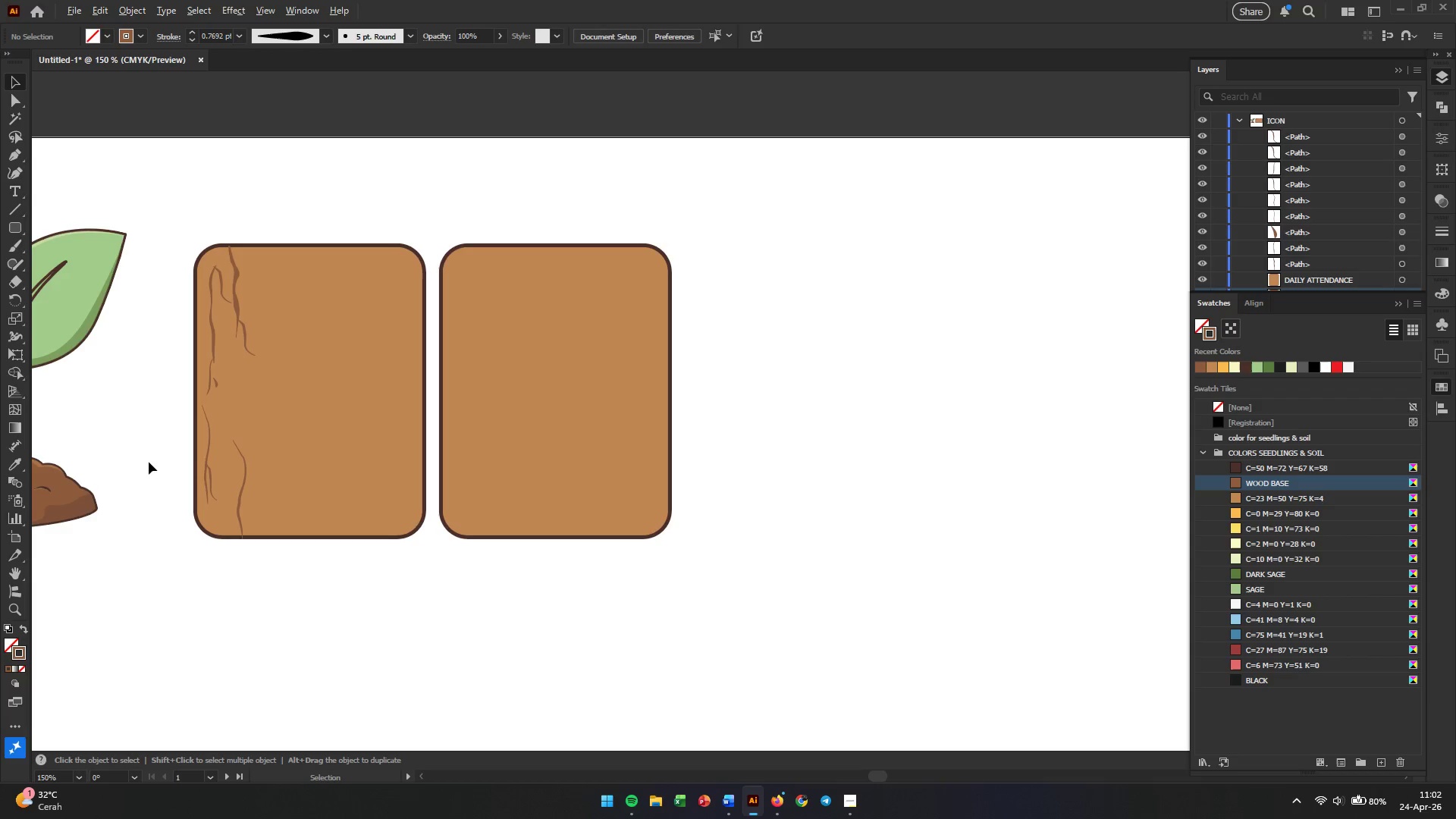 
scroll: coordinate [149, 462], scroll_direction: up, amount: 1.0
 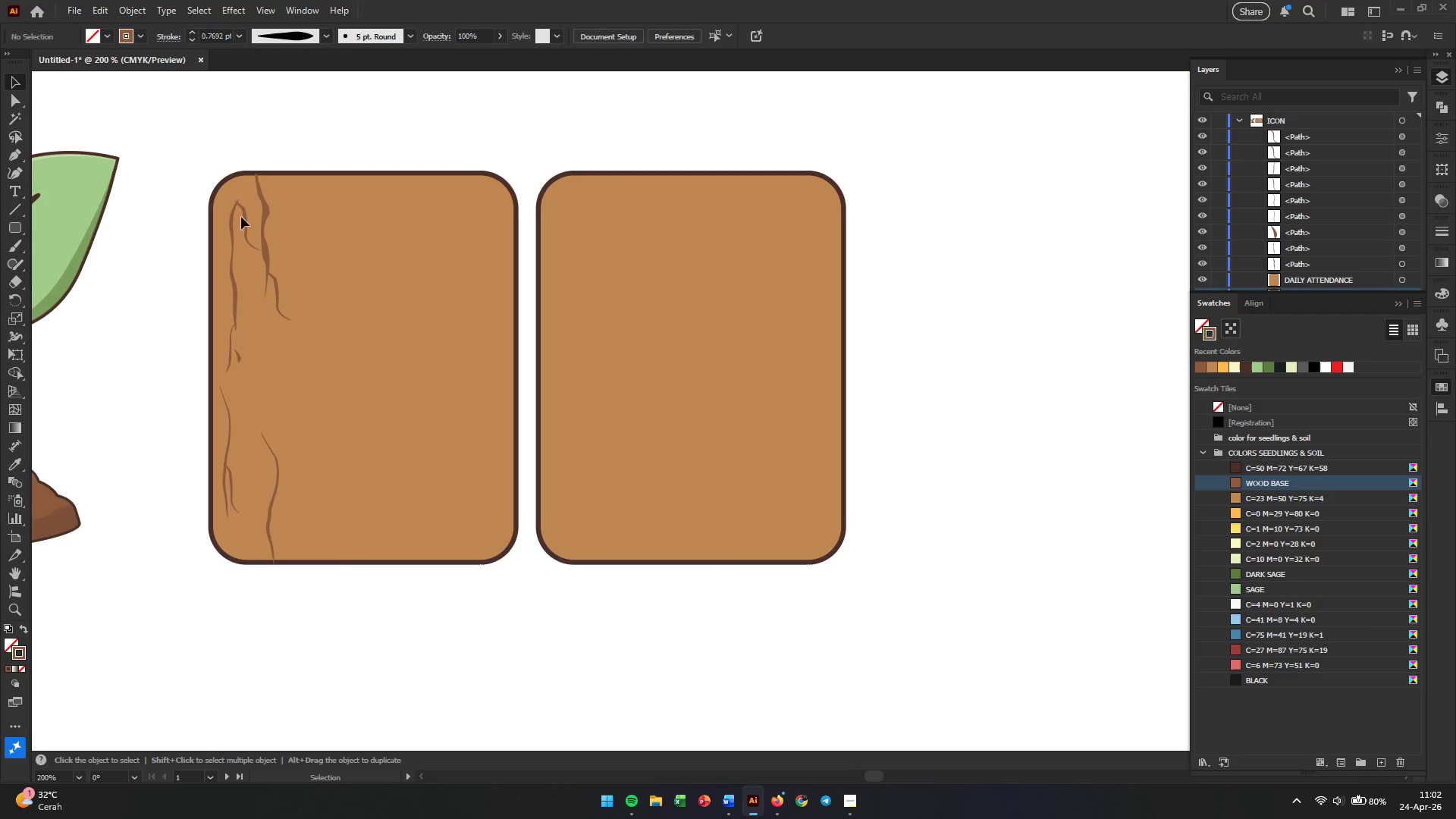 
left_click_drag(start_coordinate=[243, 214], to_coordinate=[243, 199])
 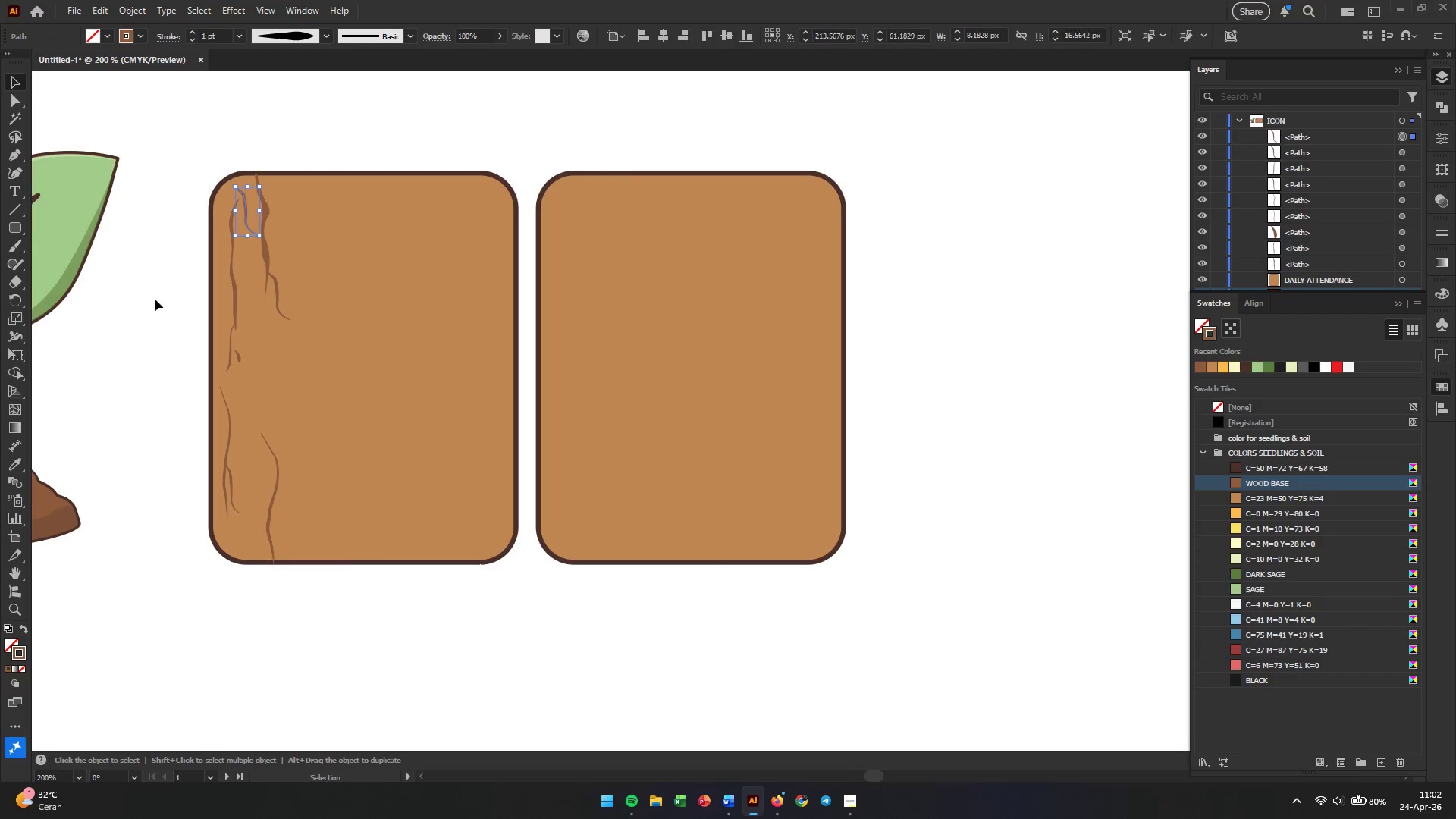 
left_click([144, 310])
 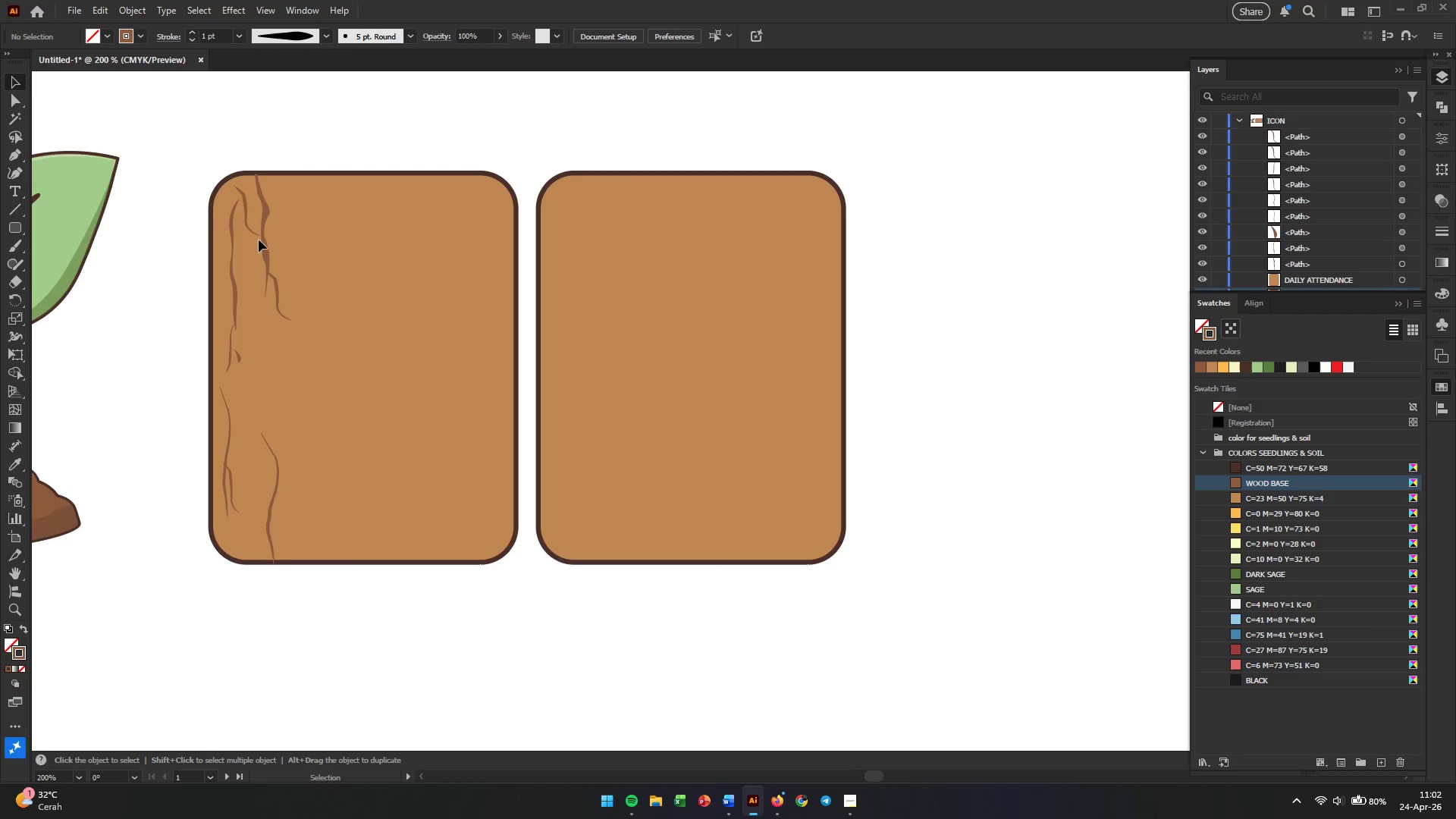 
left_click([257, 234])
 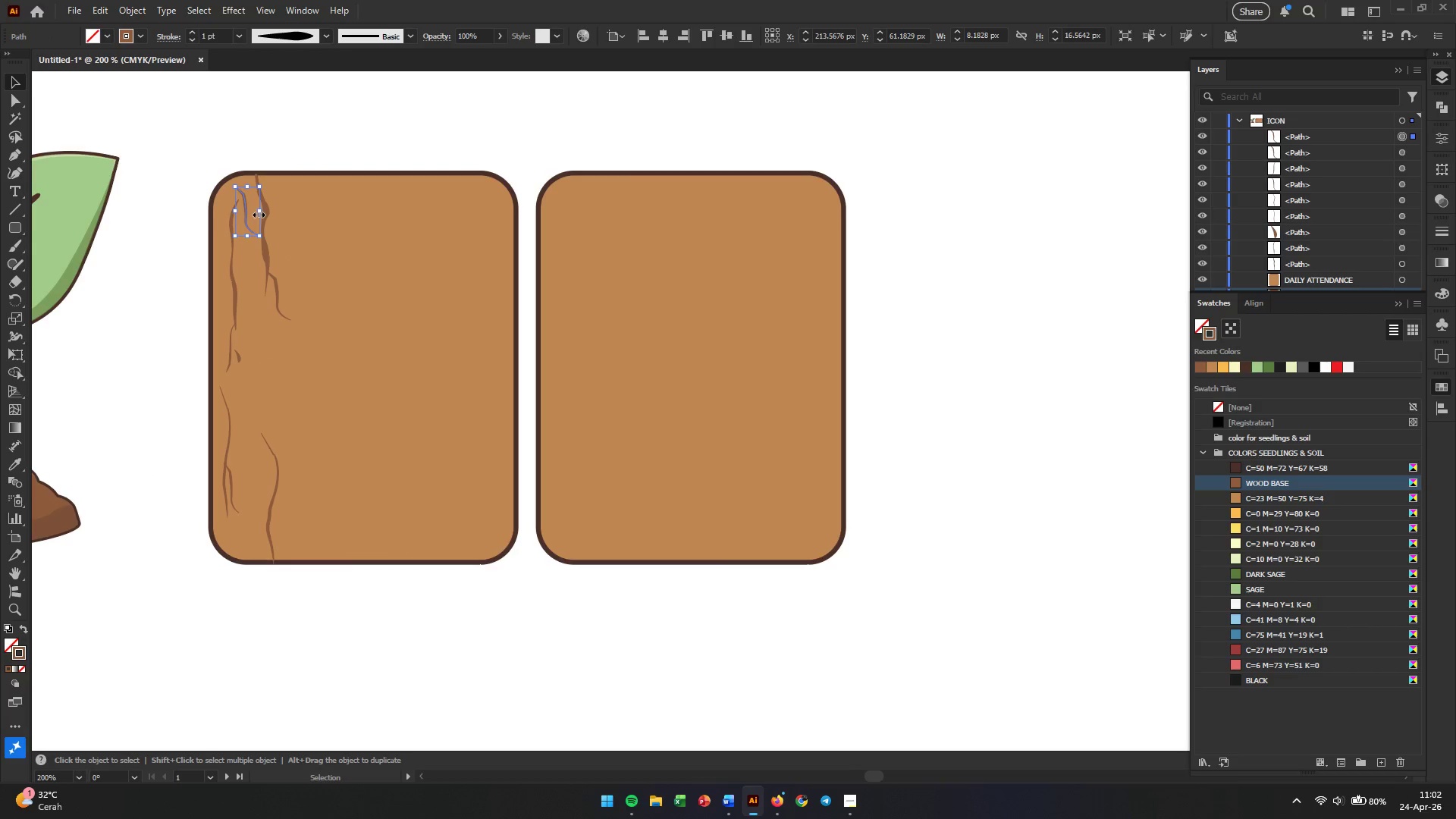 
left_click_drag(start_coordinate=[257, 213], to_coordinate=[251, 213])
 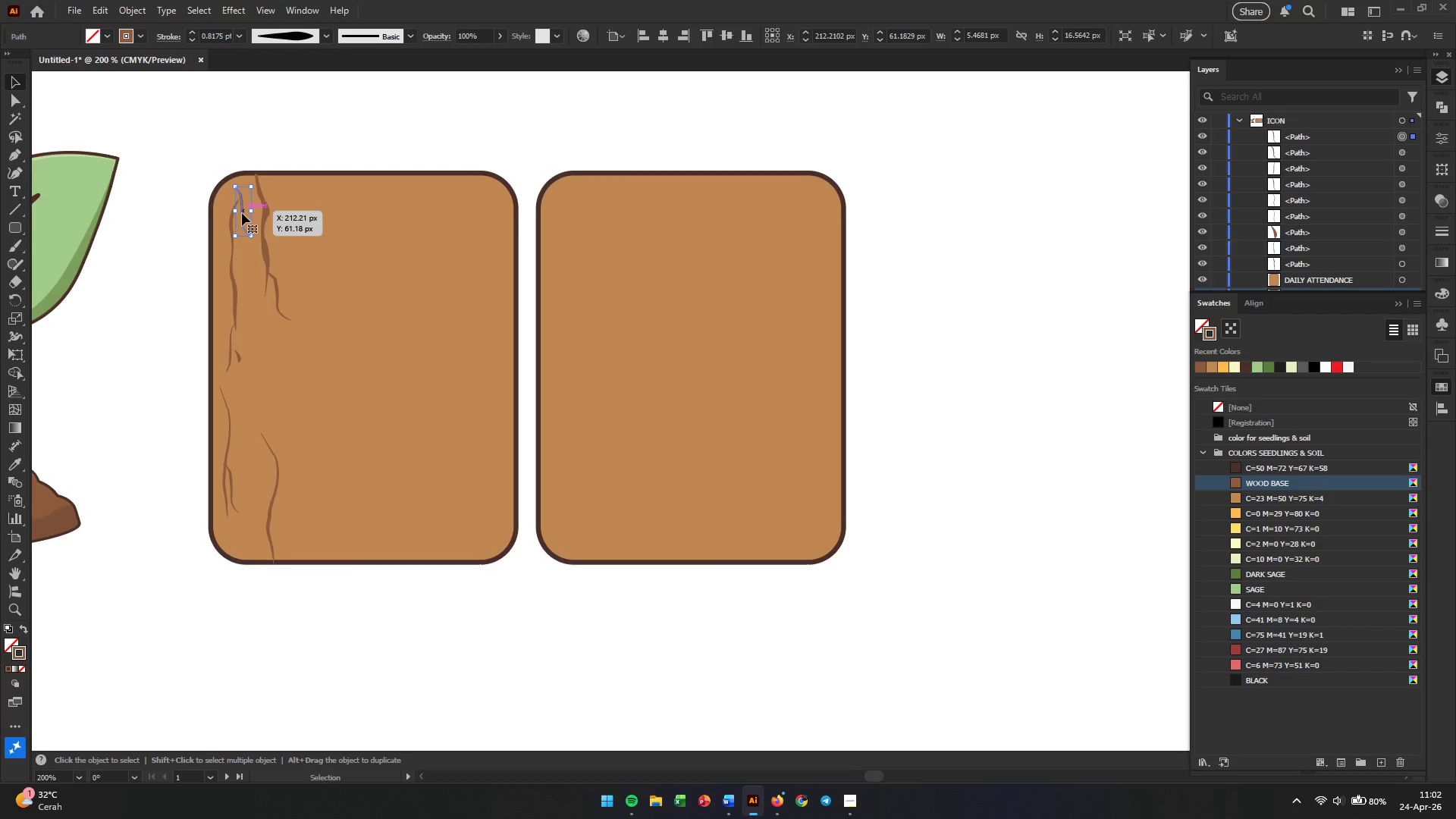 
left_click_drag(start_coordinate=[242, 213], to_coordinate=[240, 246])
 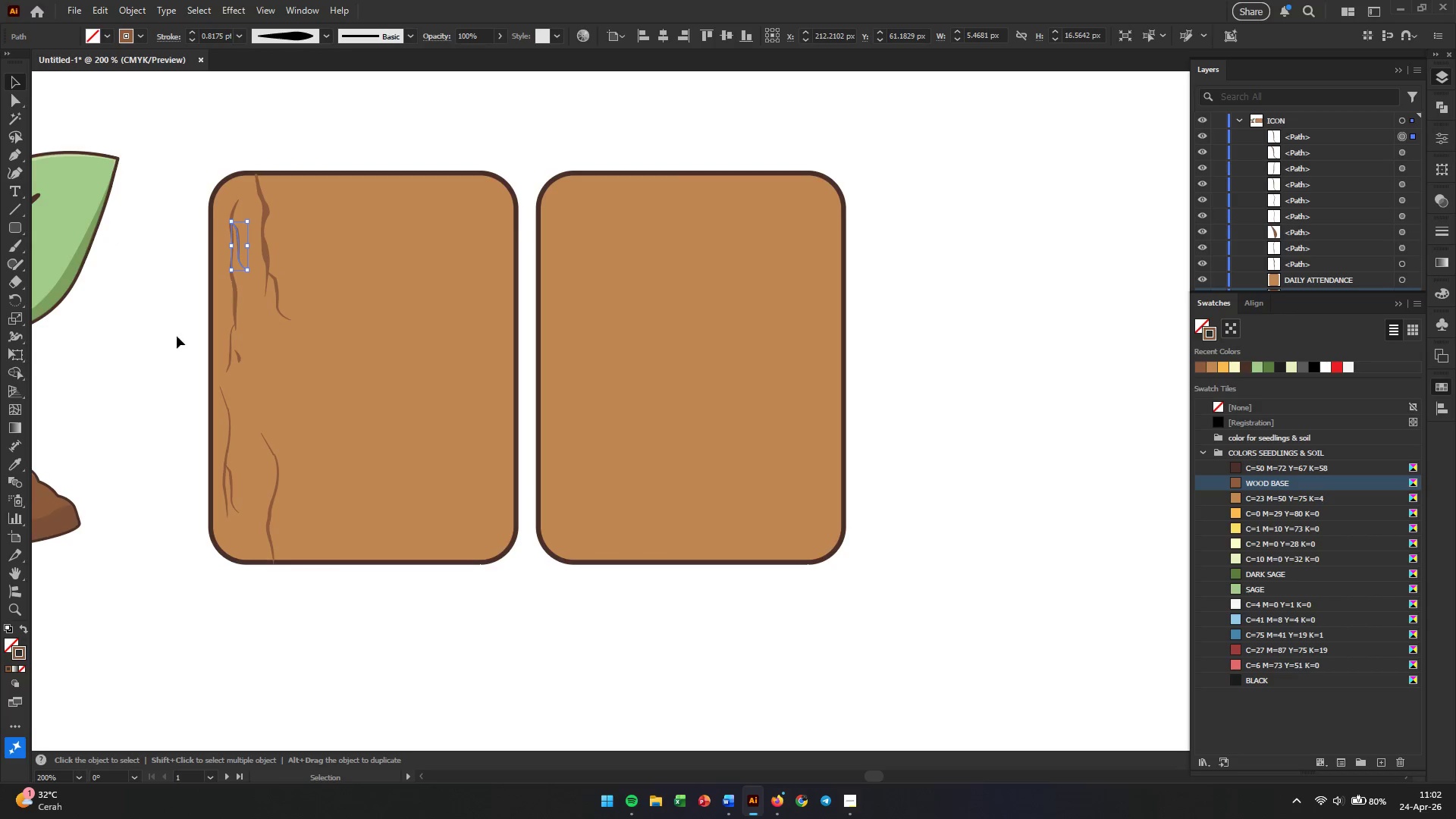 
left_click([153, 349])
 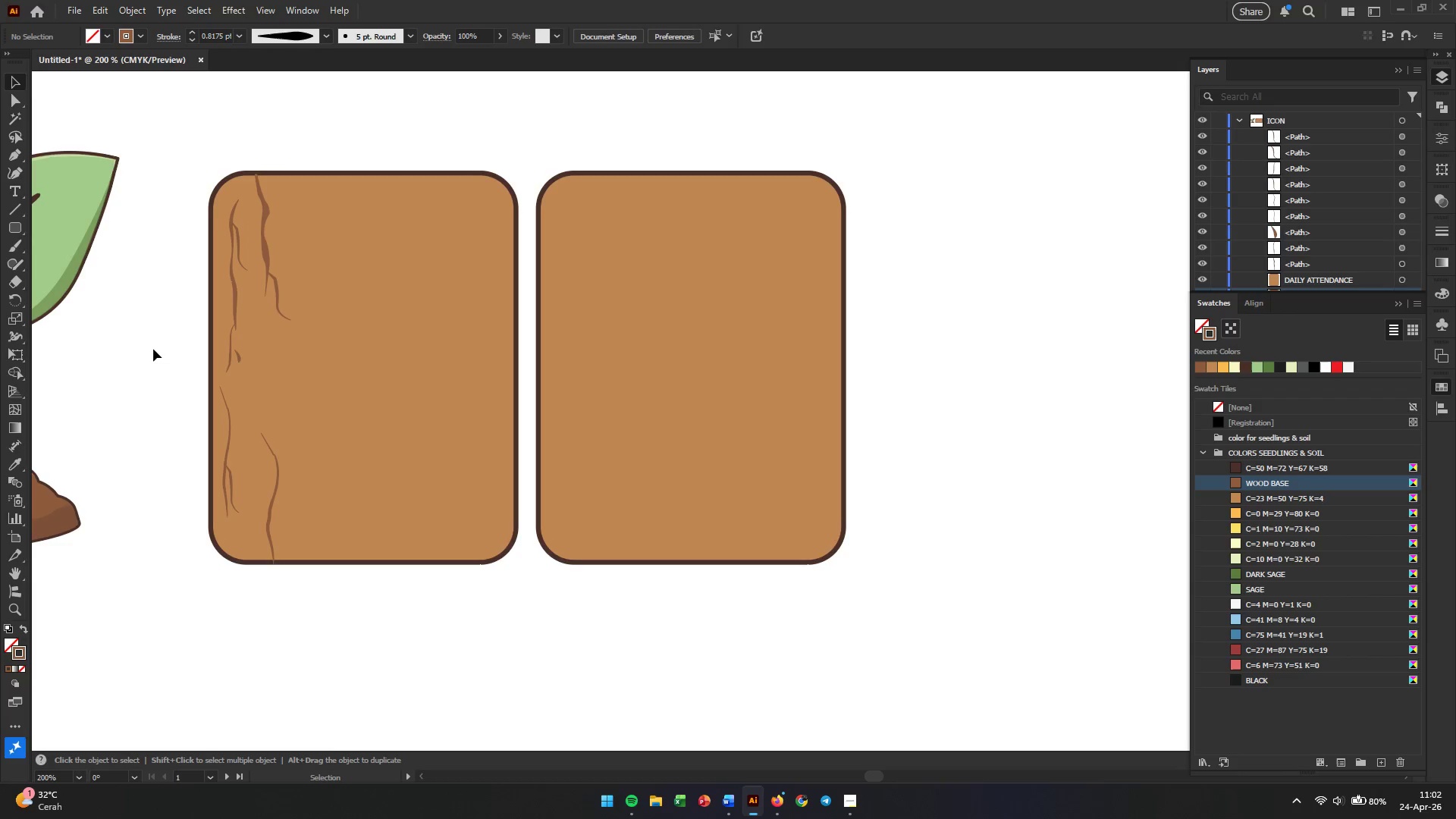 
hold_key(key=AltLeft, duration=1.48)
scroll: coordinate [283, 333], scroll_direction: down, amount: 2.0
 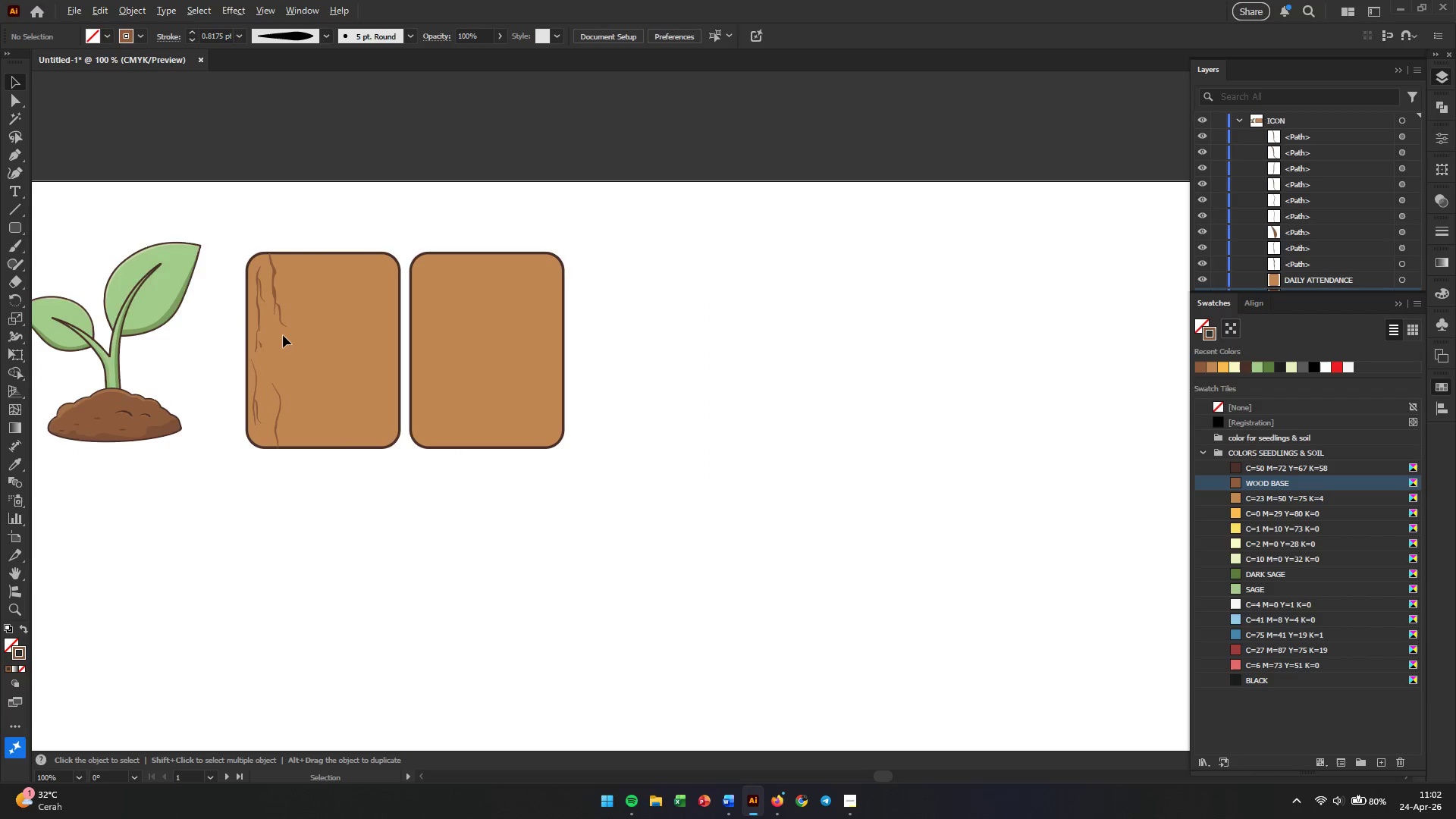 
scroll: coordinate [283, 335], scroll_direction: up, amount: 1.0
 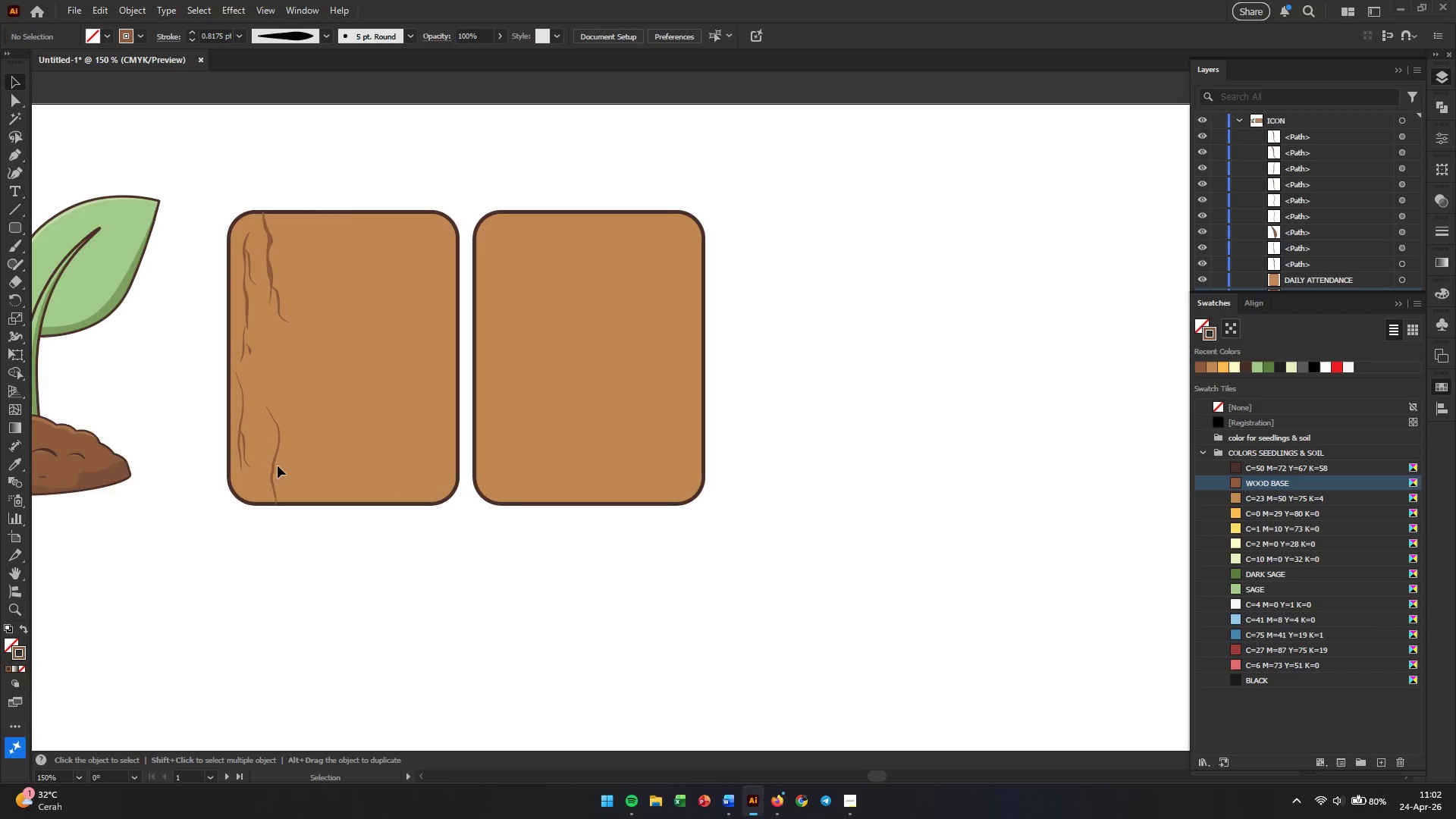 
left_click_drag(start_coordinate=[273, 466], to_coordinate=[254, 467])
 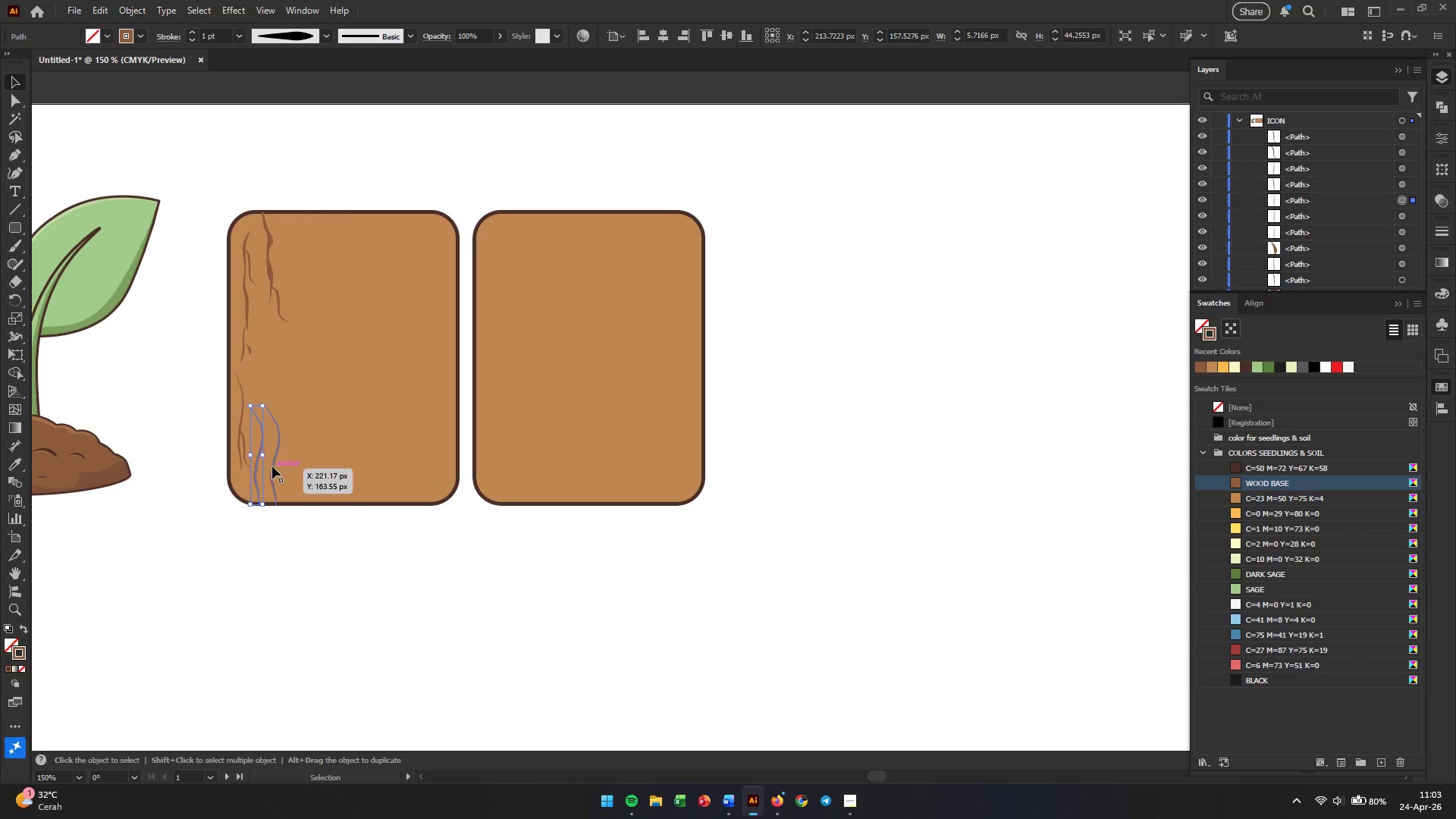 
hold_key(key=AltLeft, duration=1.09)
 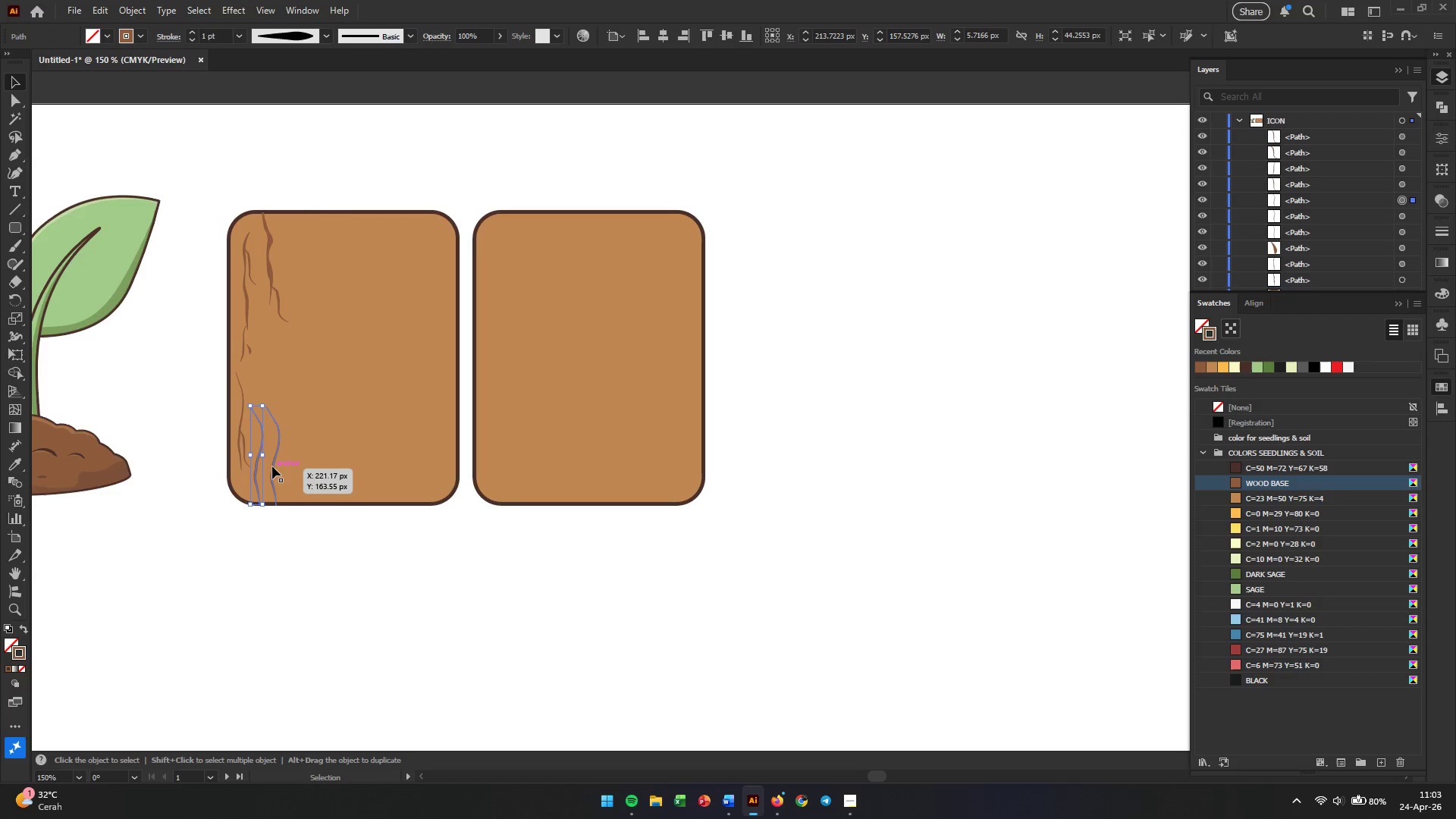 
left_click([272, 466])
 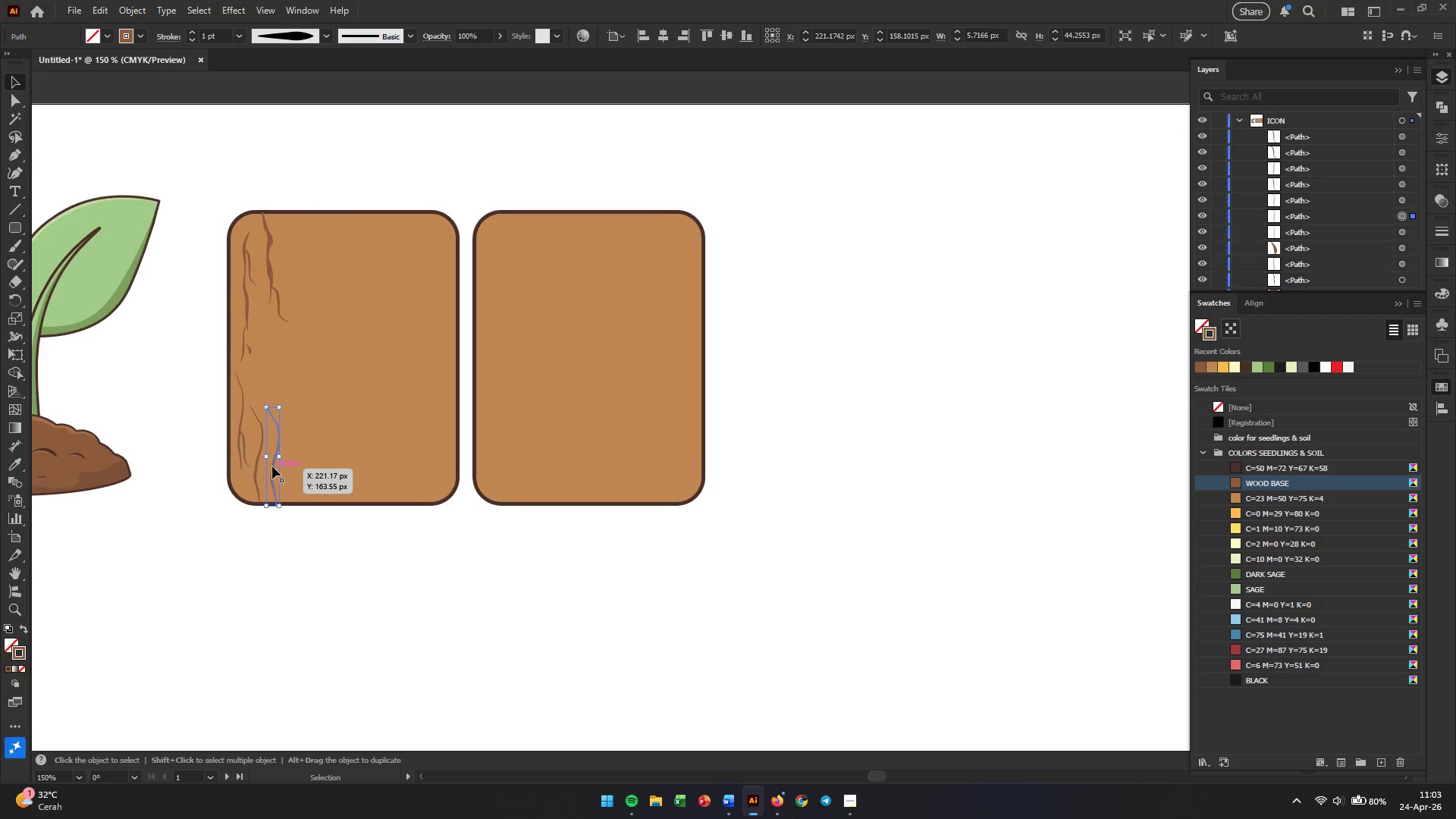 
key(Backspace)
 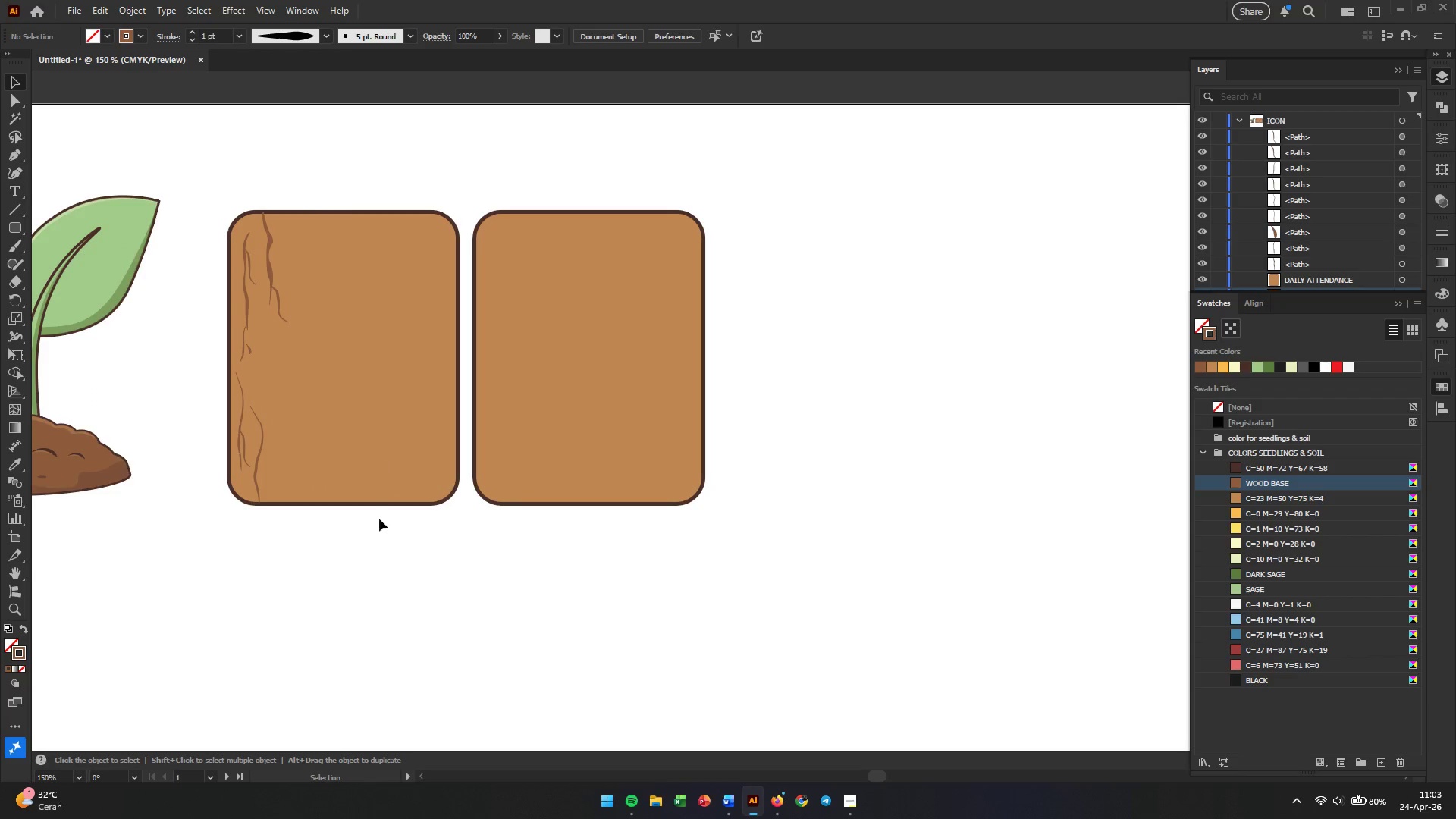 
left_click([387, 561])
 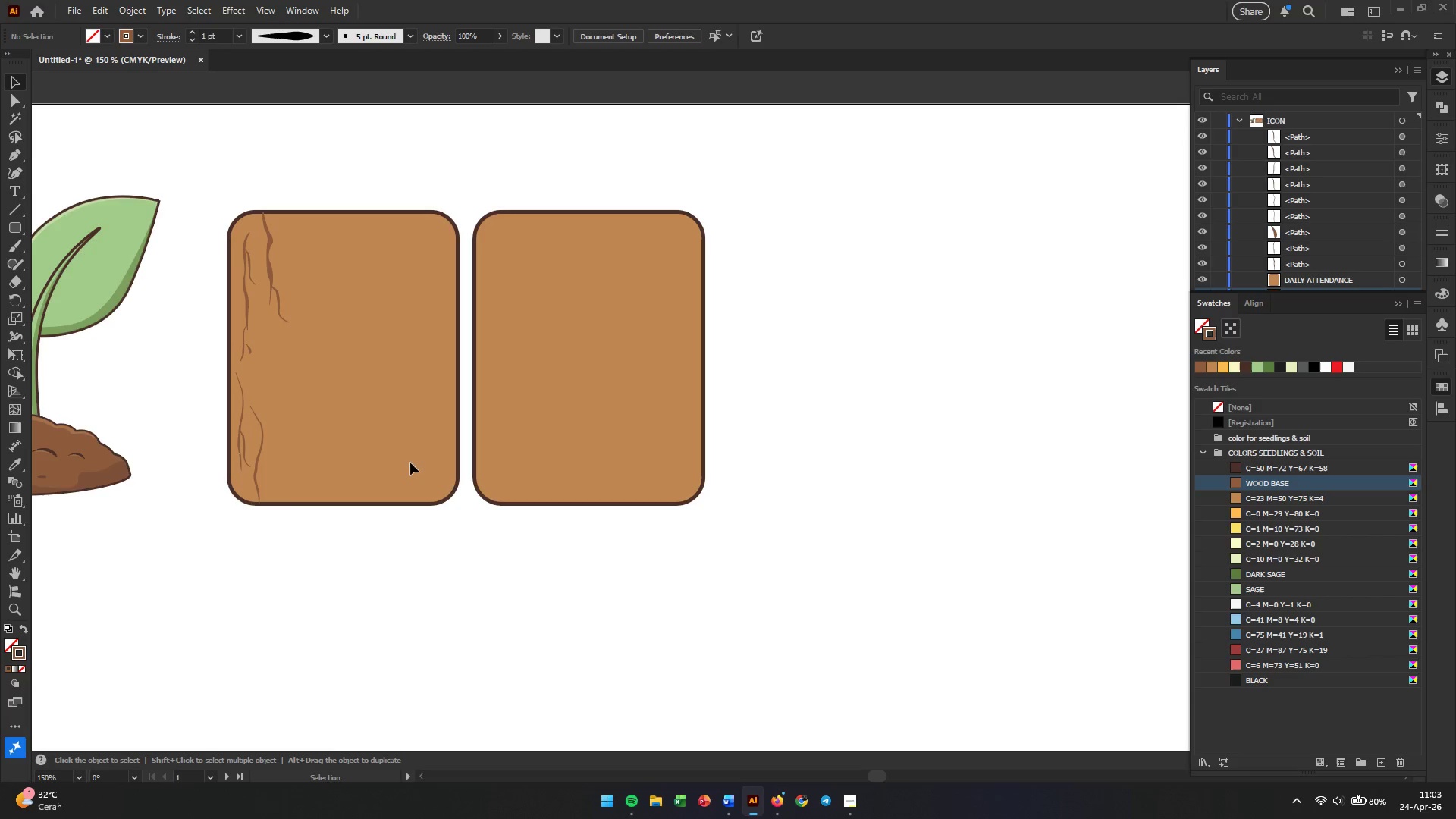 
wait(7.42)
 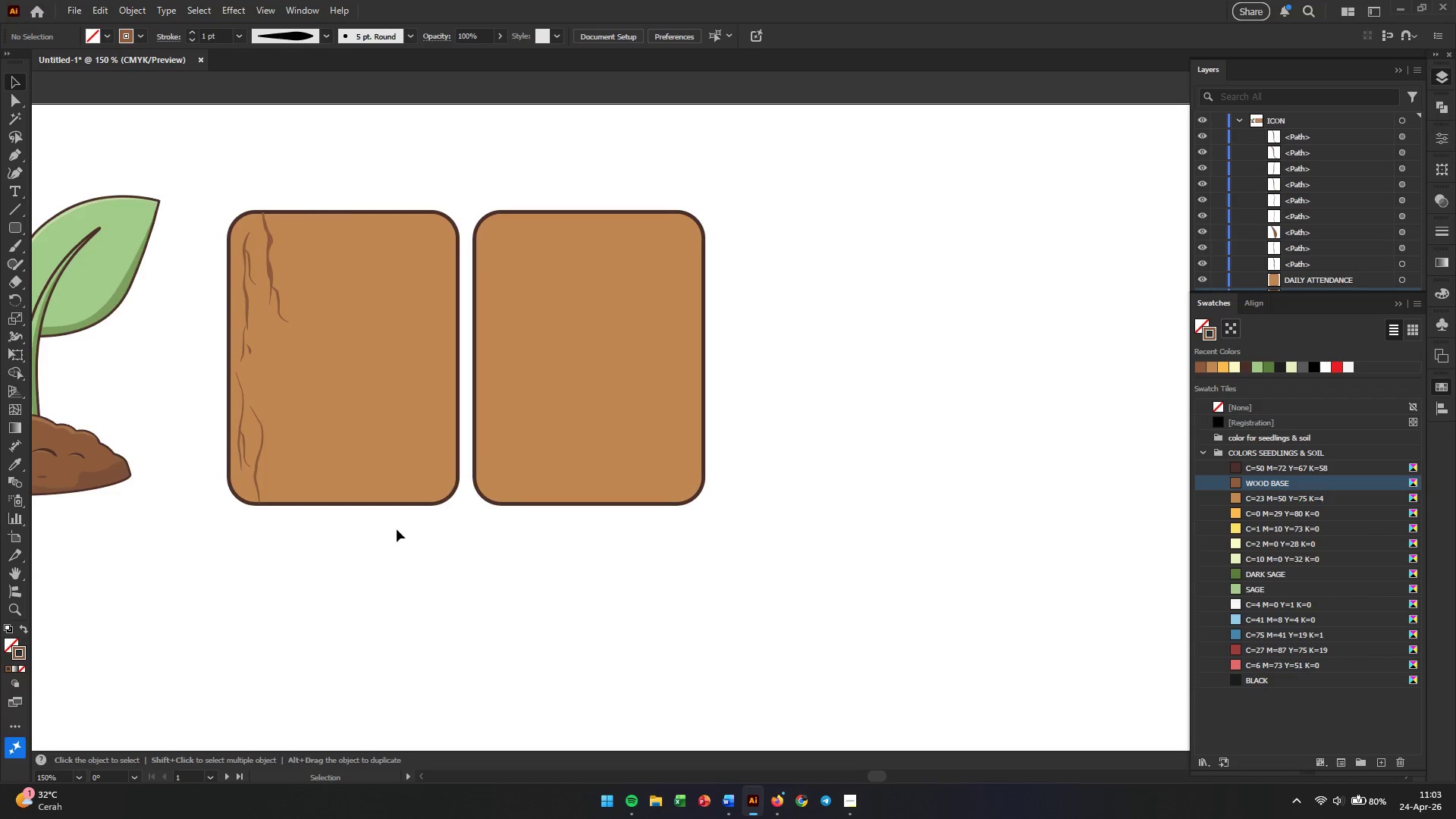 
left_click([242, 258])
 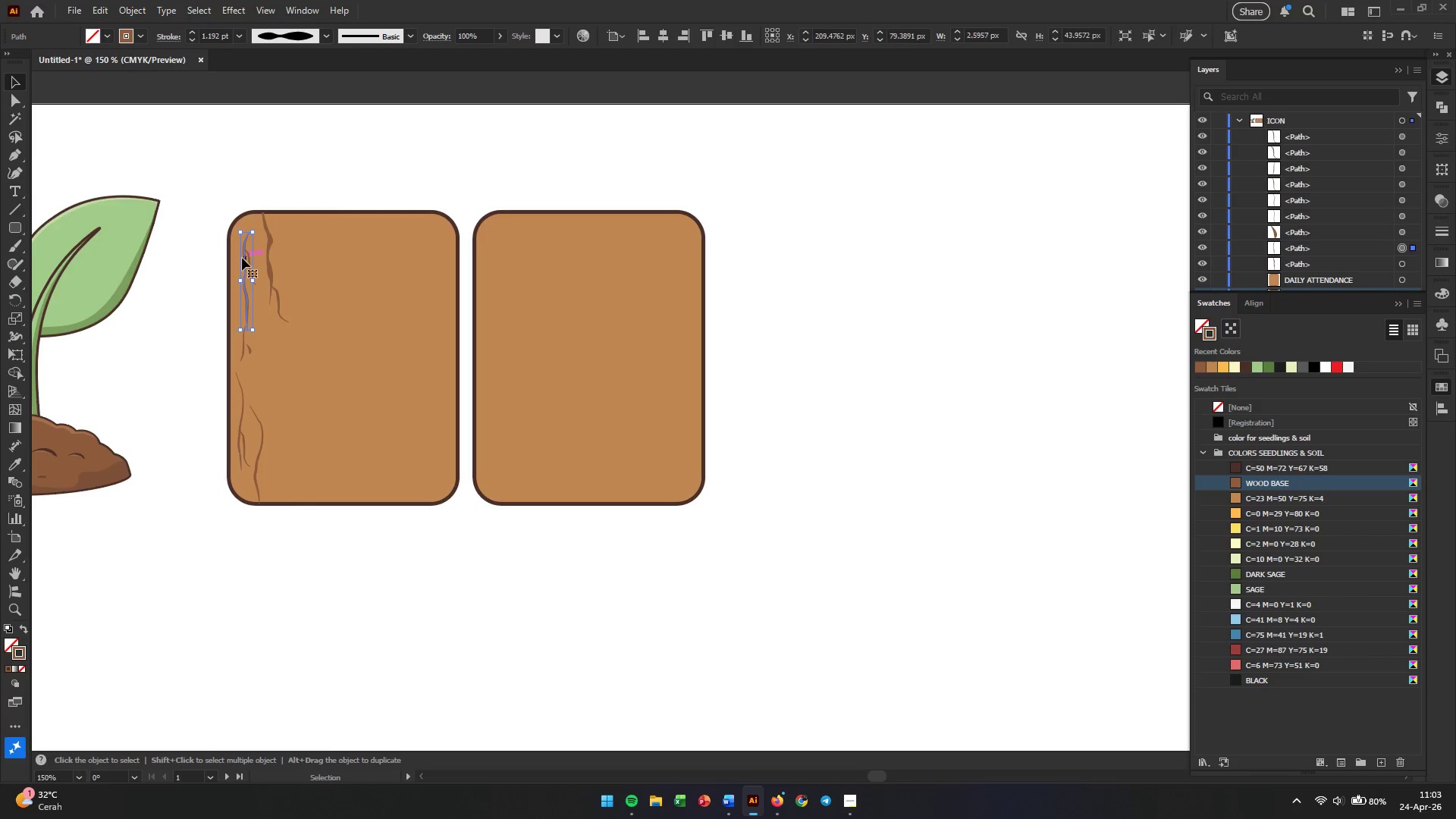 
hold_key(key=ShiftLeft, duration=0.83)
left_click([250, 258])
 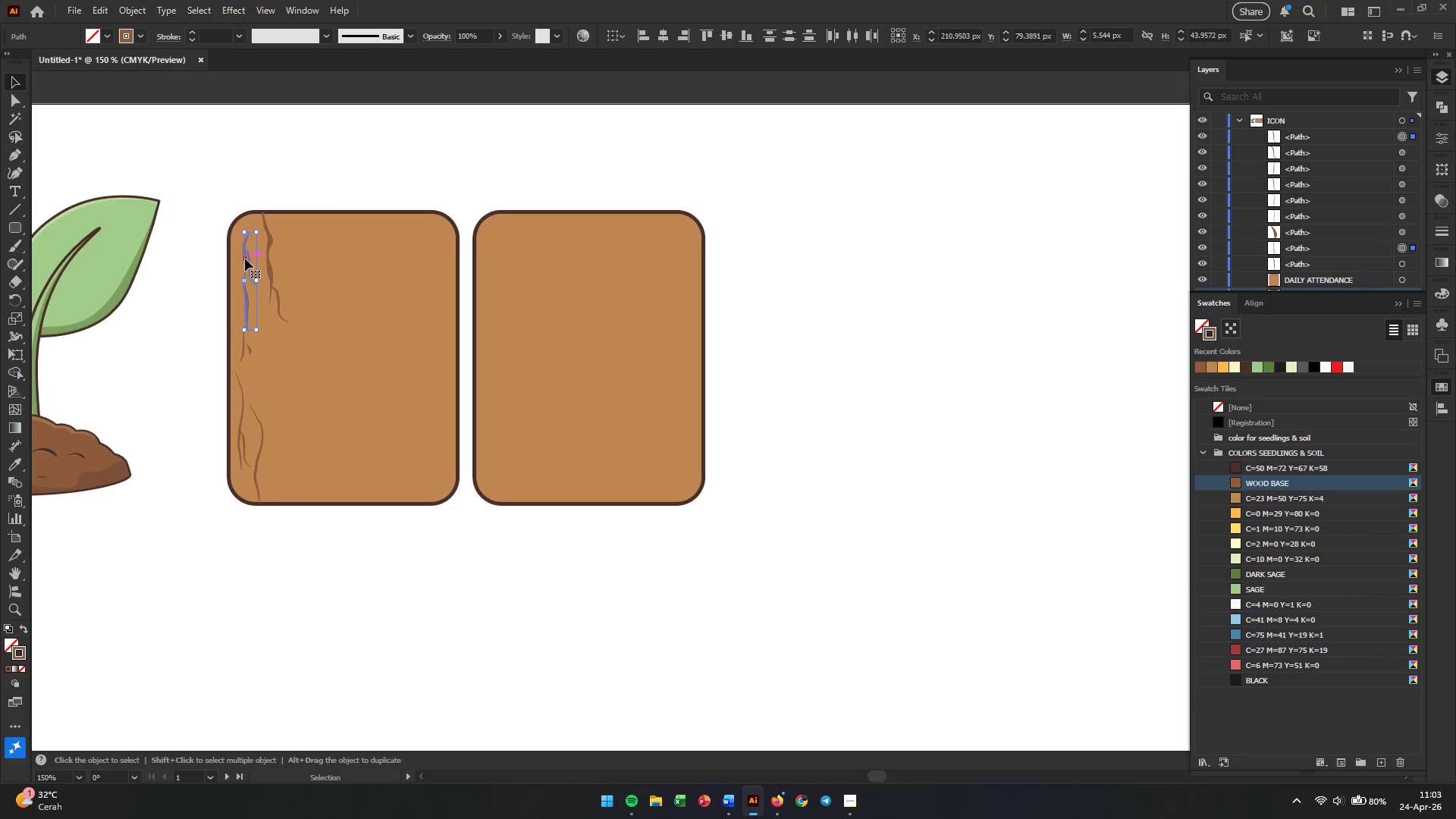 
hold_key(key=AltLeft, duration=3.06)
left_click_drag(start_coordinate=[245, 259], to_coordinate=[378, 242])
 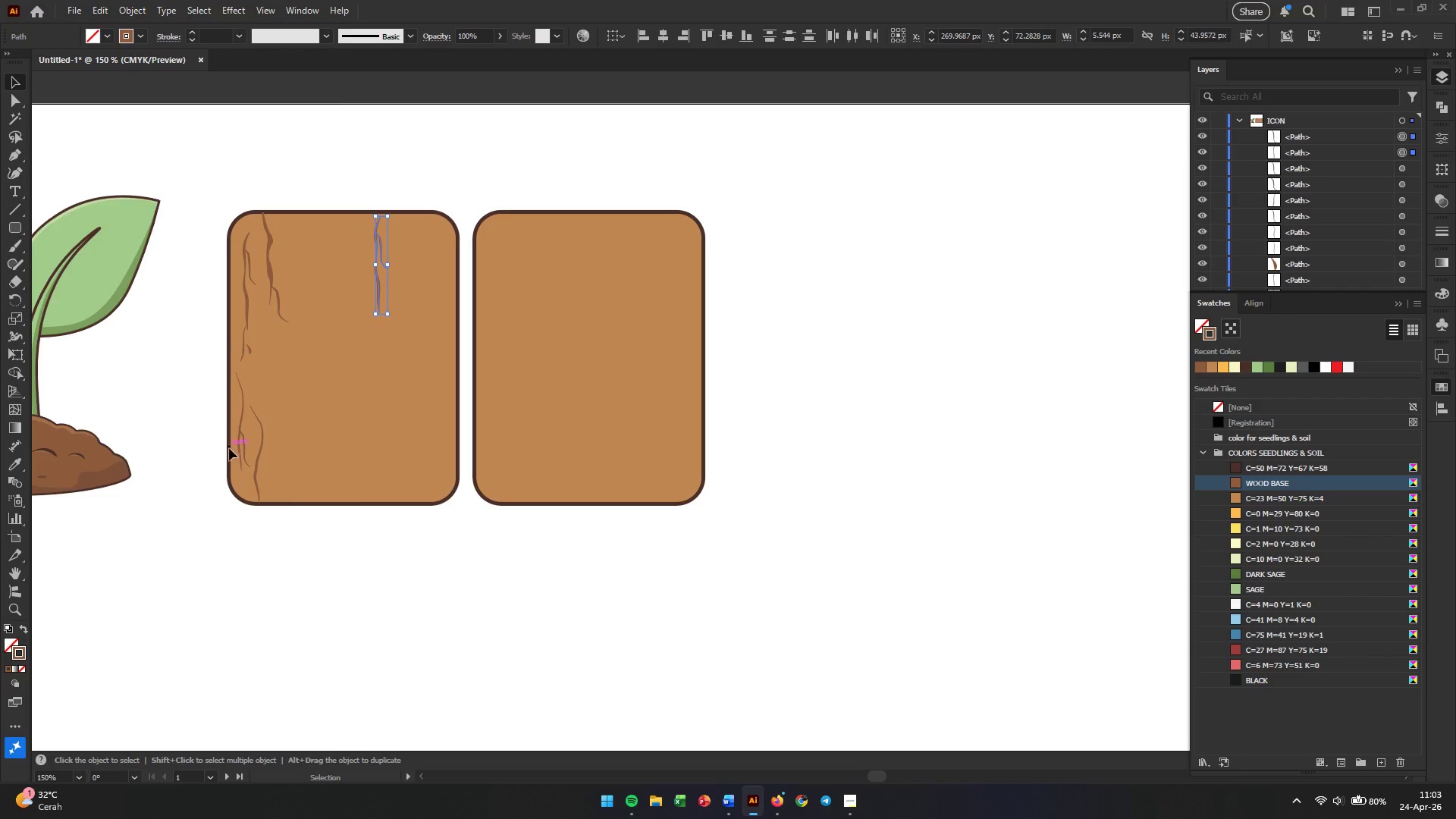 
left_click_drag(start_coordinate=[256, 463], to_coordinate=[419, 275])
 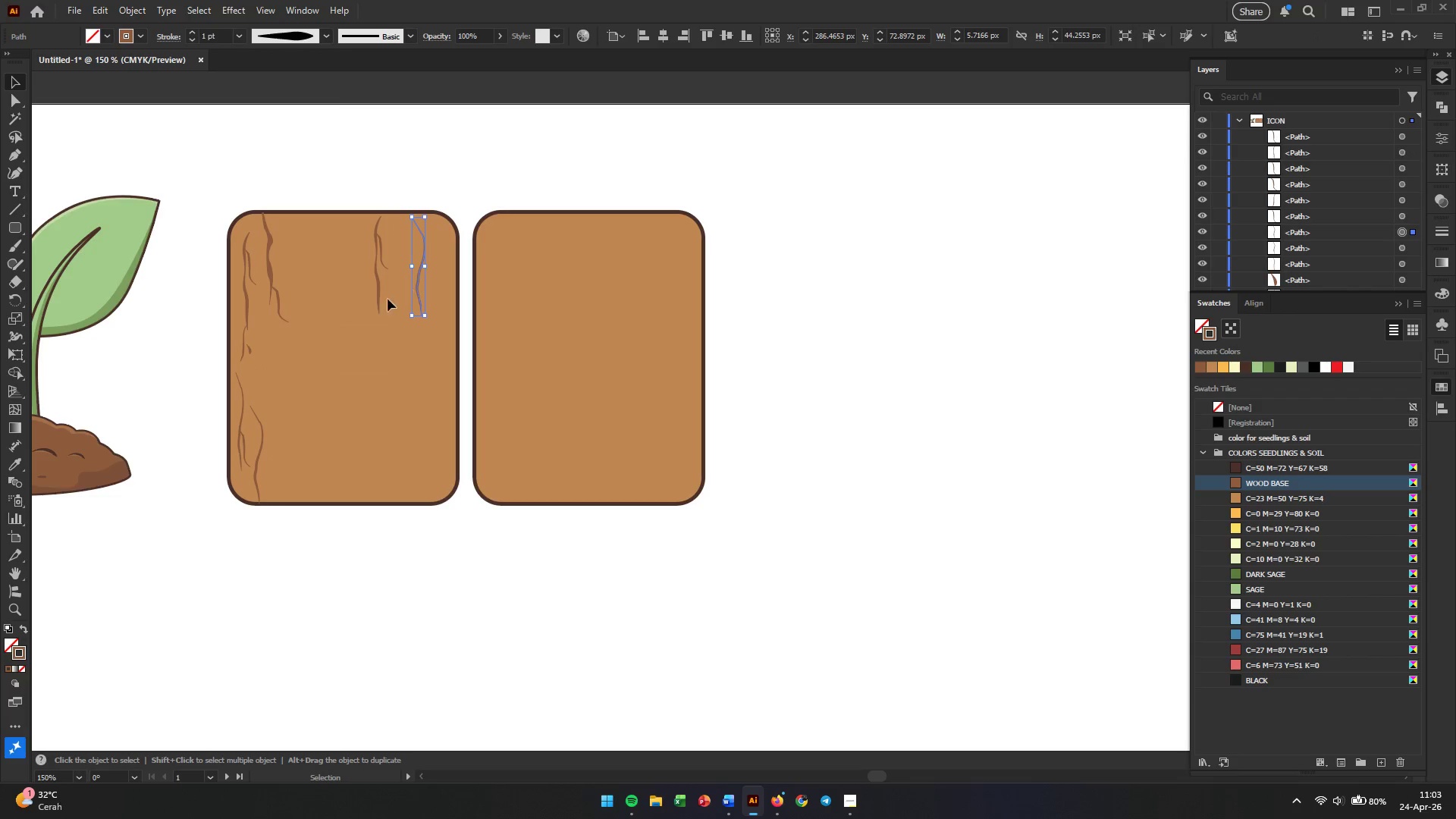 
hold_key(key=AltLeft, duration=3.19)
 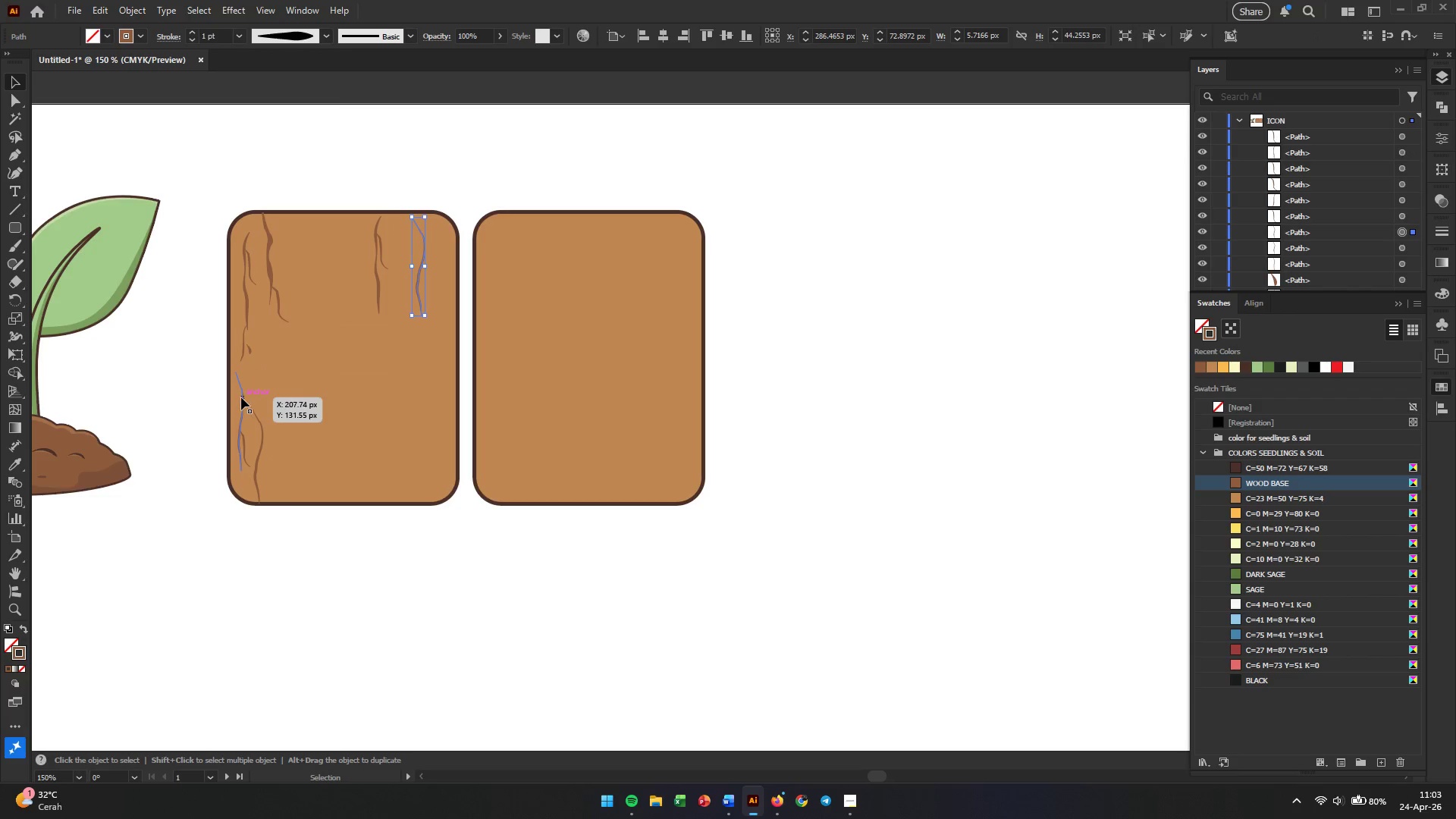 
left_click([241, 398])
 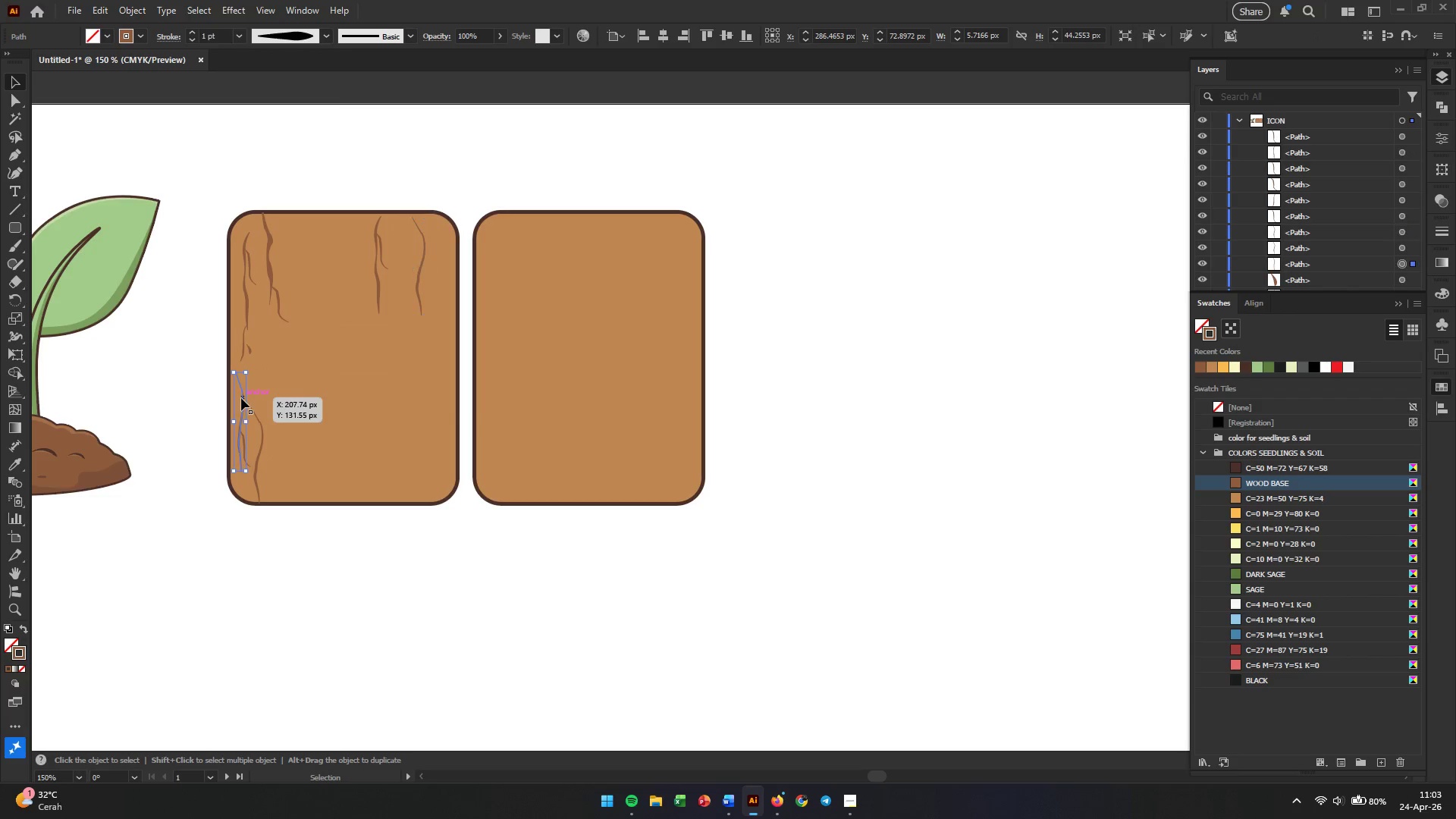 
hold_key(key=ShiftLeft, duration=1.38)
left_click([260, 442])
 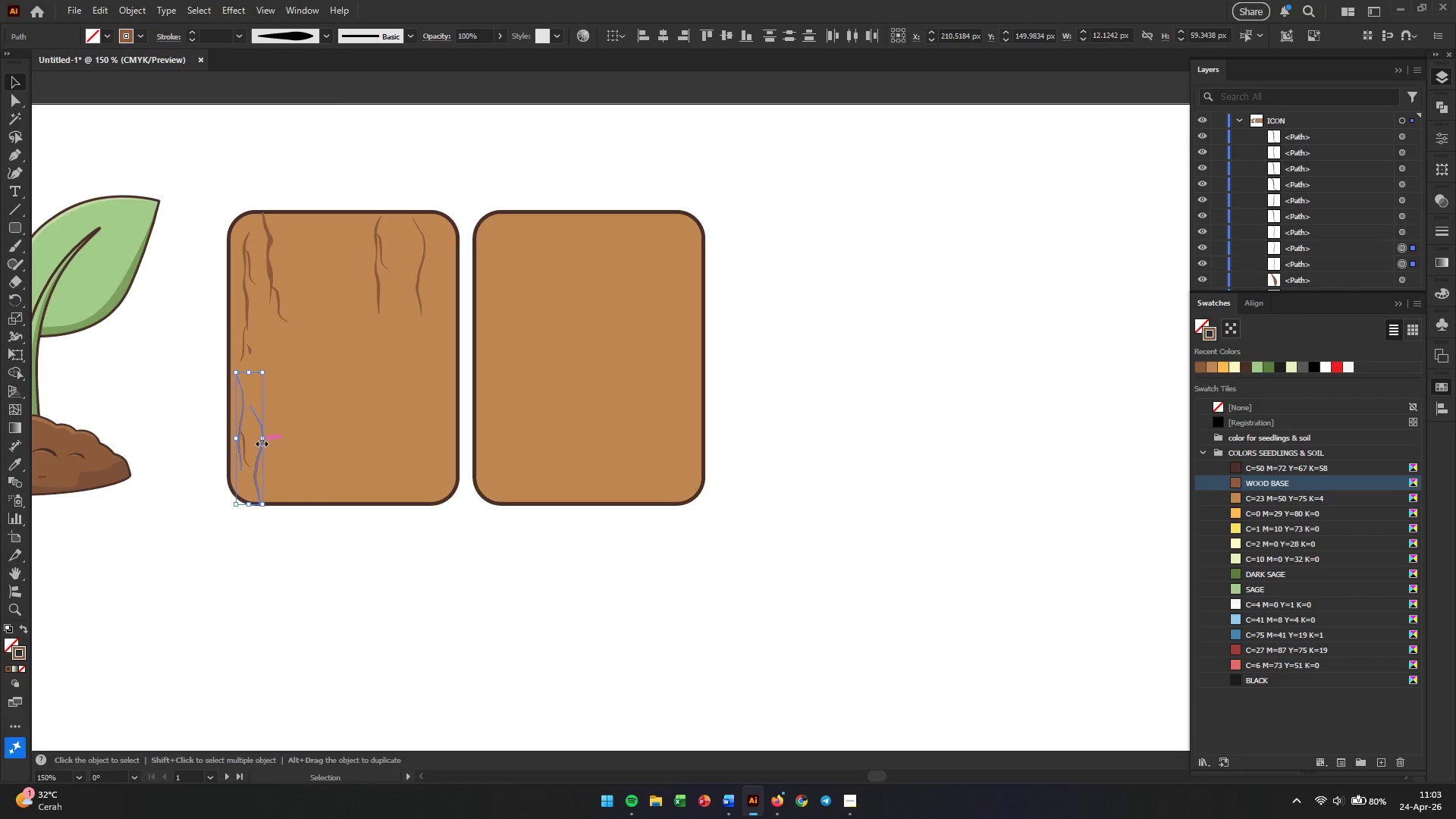 
hold_key(key=AltLeft, duration=2.47)
left_click_drag(start_coordinate=[260, 442], to_coordinate=[375, 417])
 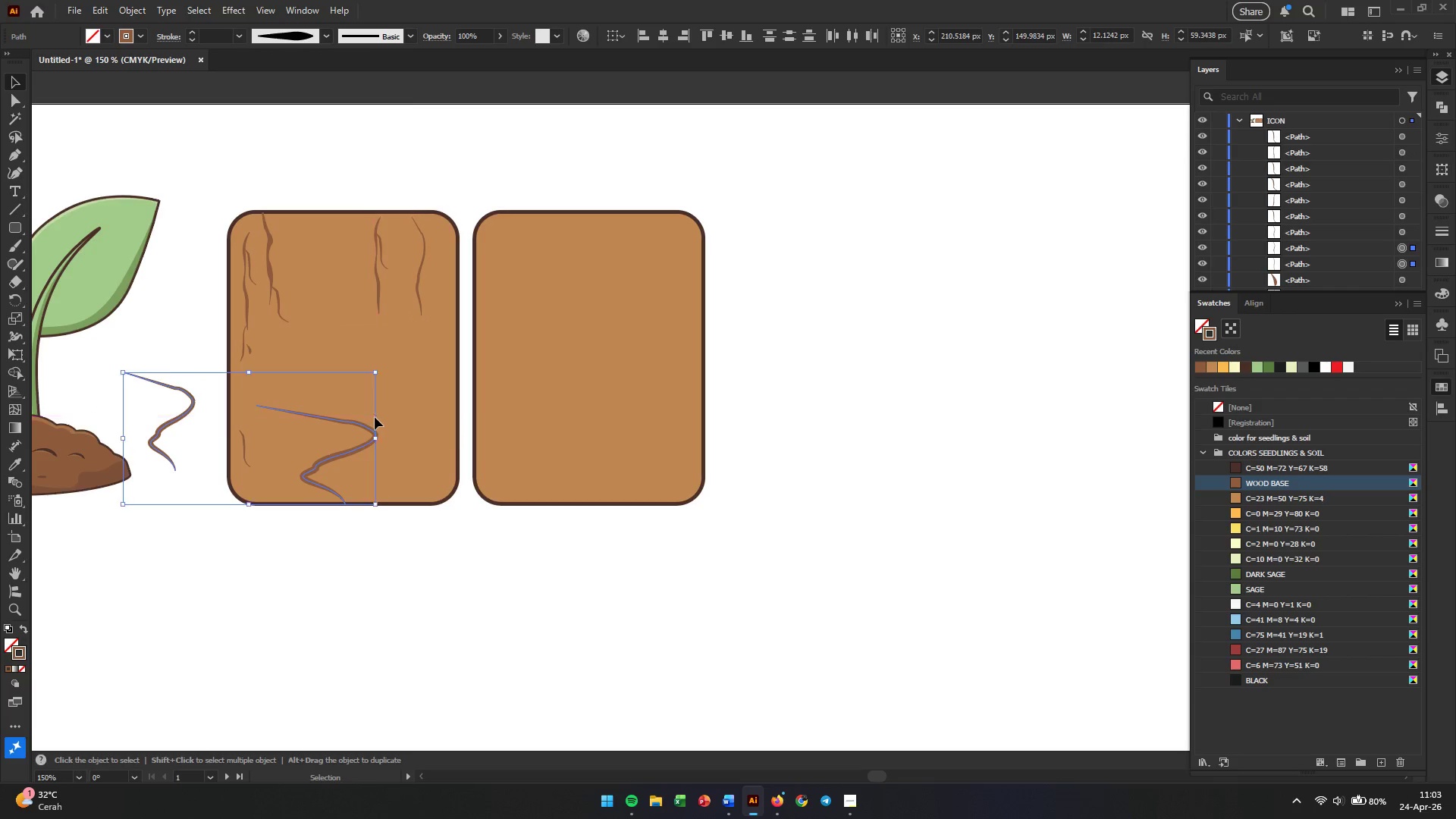 
key(Control+Z)
 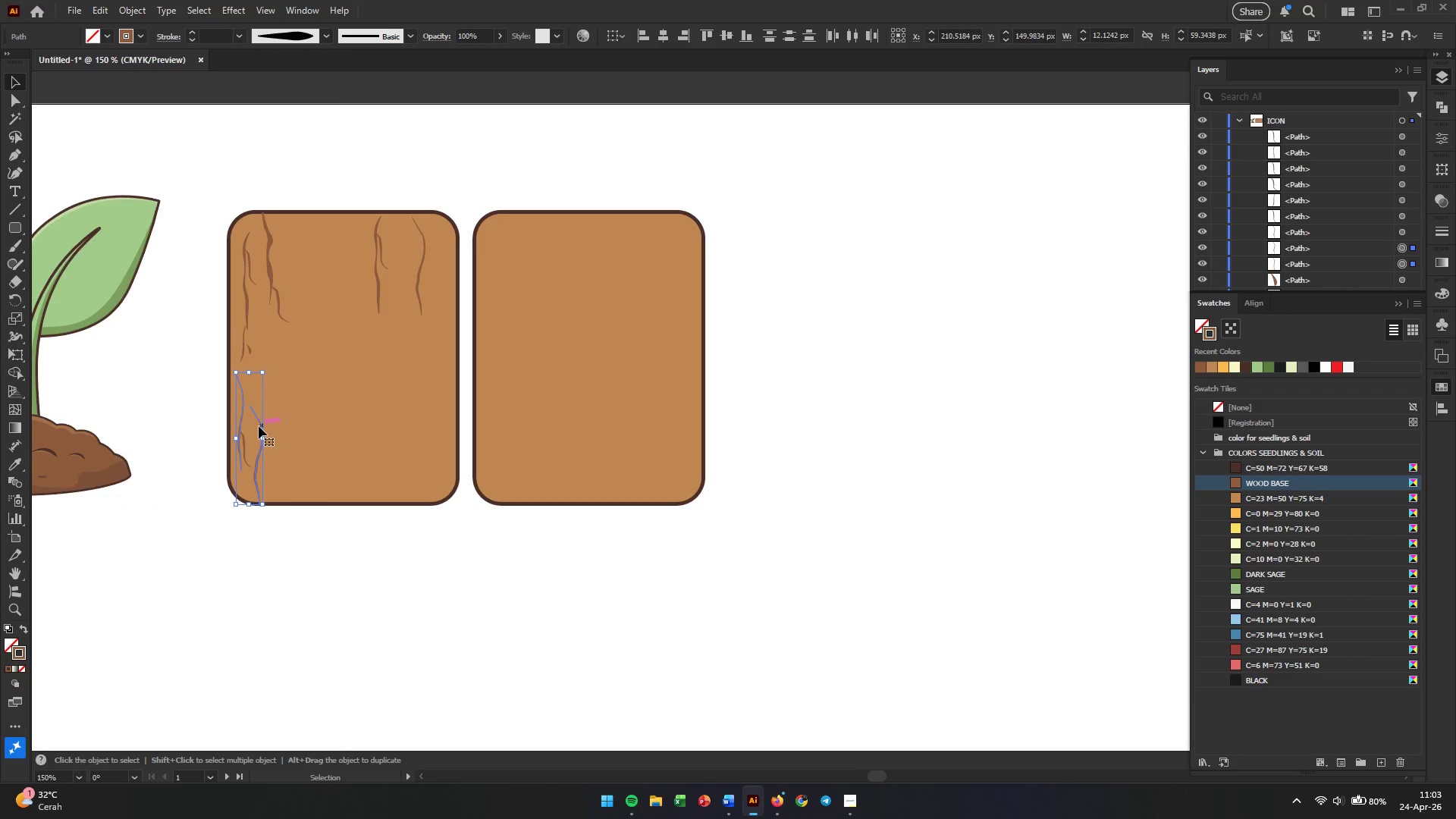 
left_click_drag(start_coordinate=[259, 426], to_coordinate=[439, 369])
 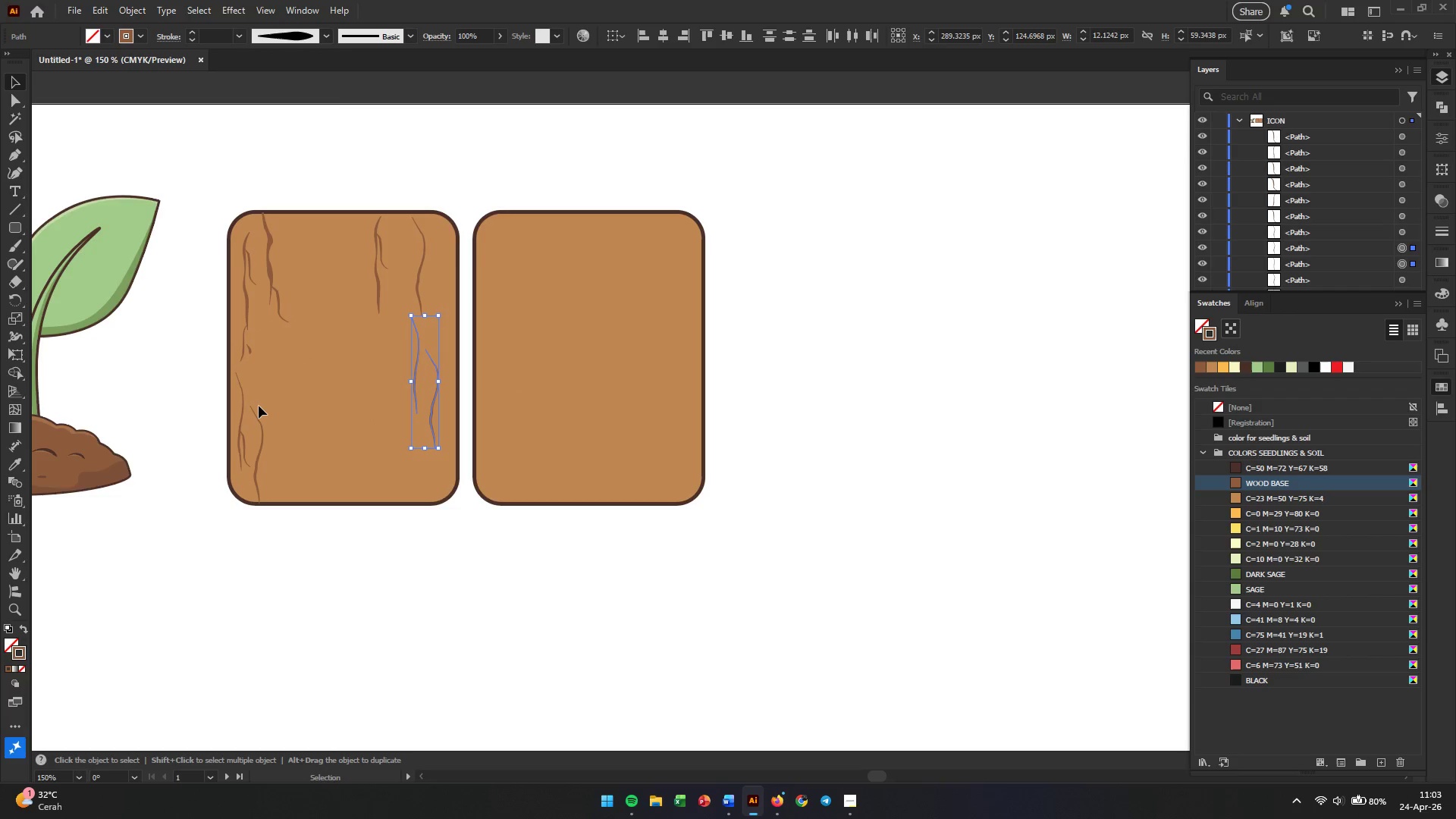 
hold_key(key=AltLeft, duration=3.06)
 